 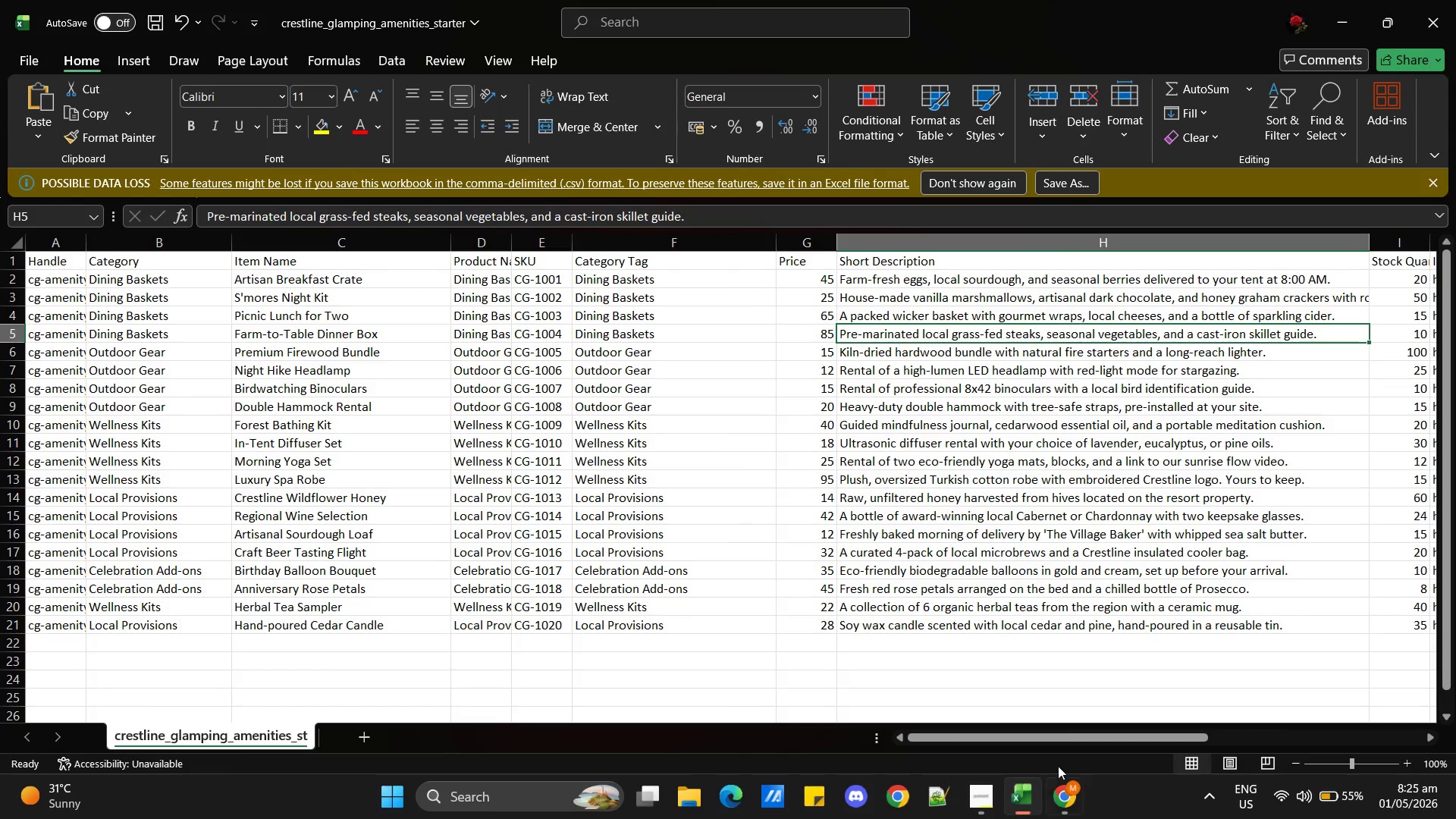 
left_click([939, 356])
 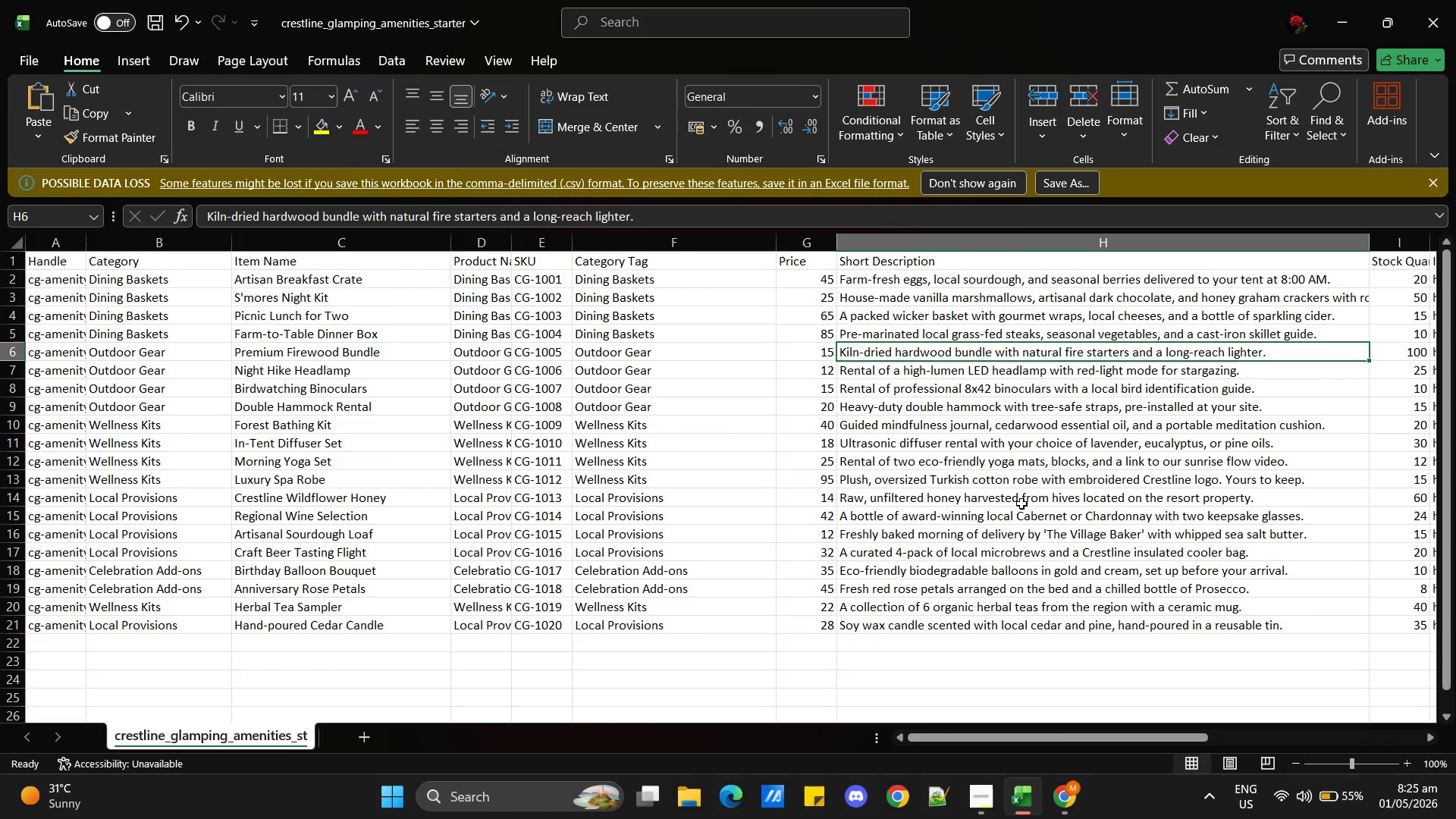 
key(Alt+Tab)
 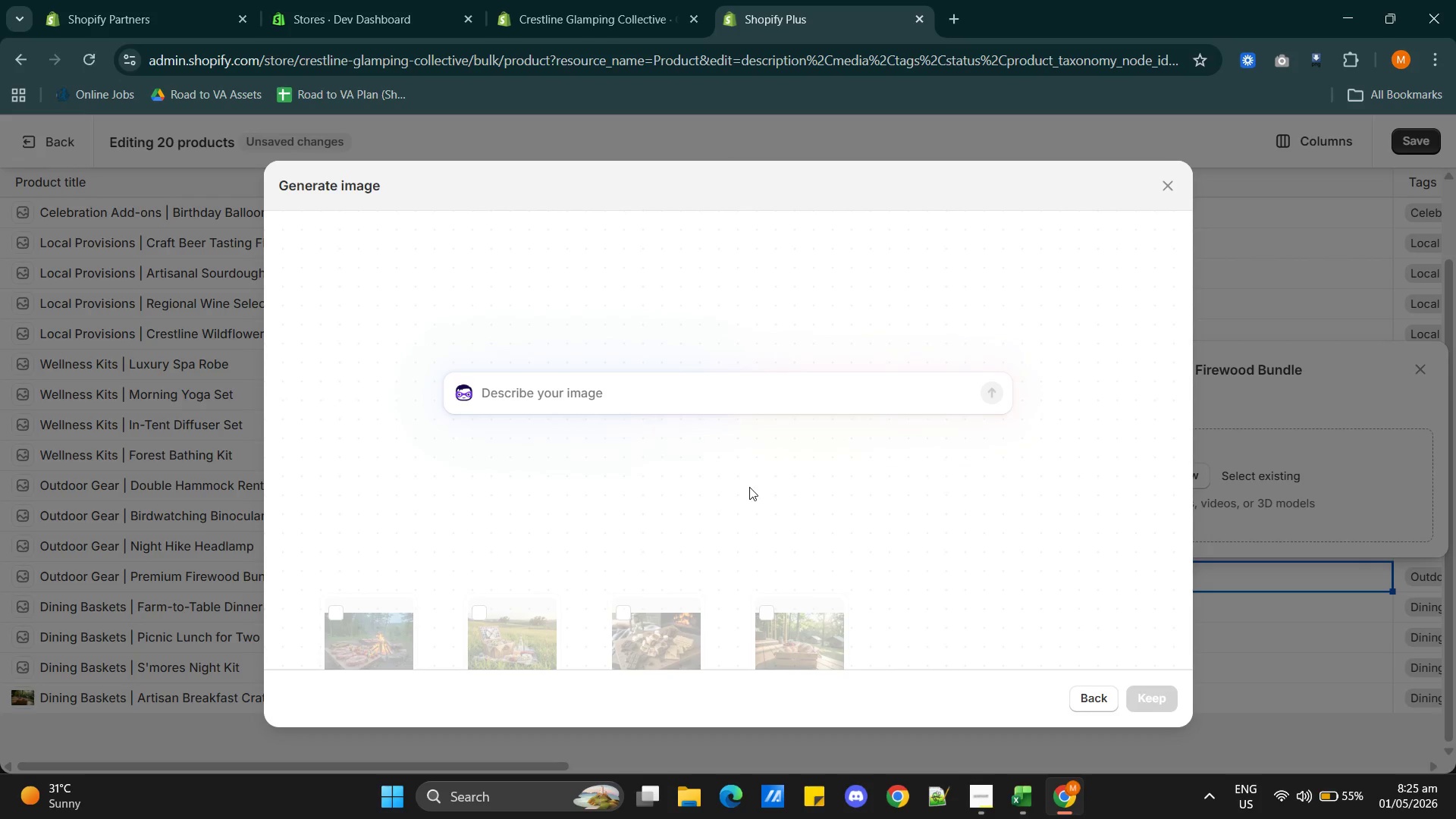 
left_click([625, 381])
 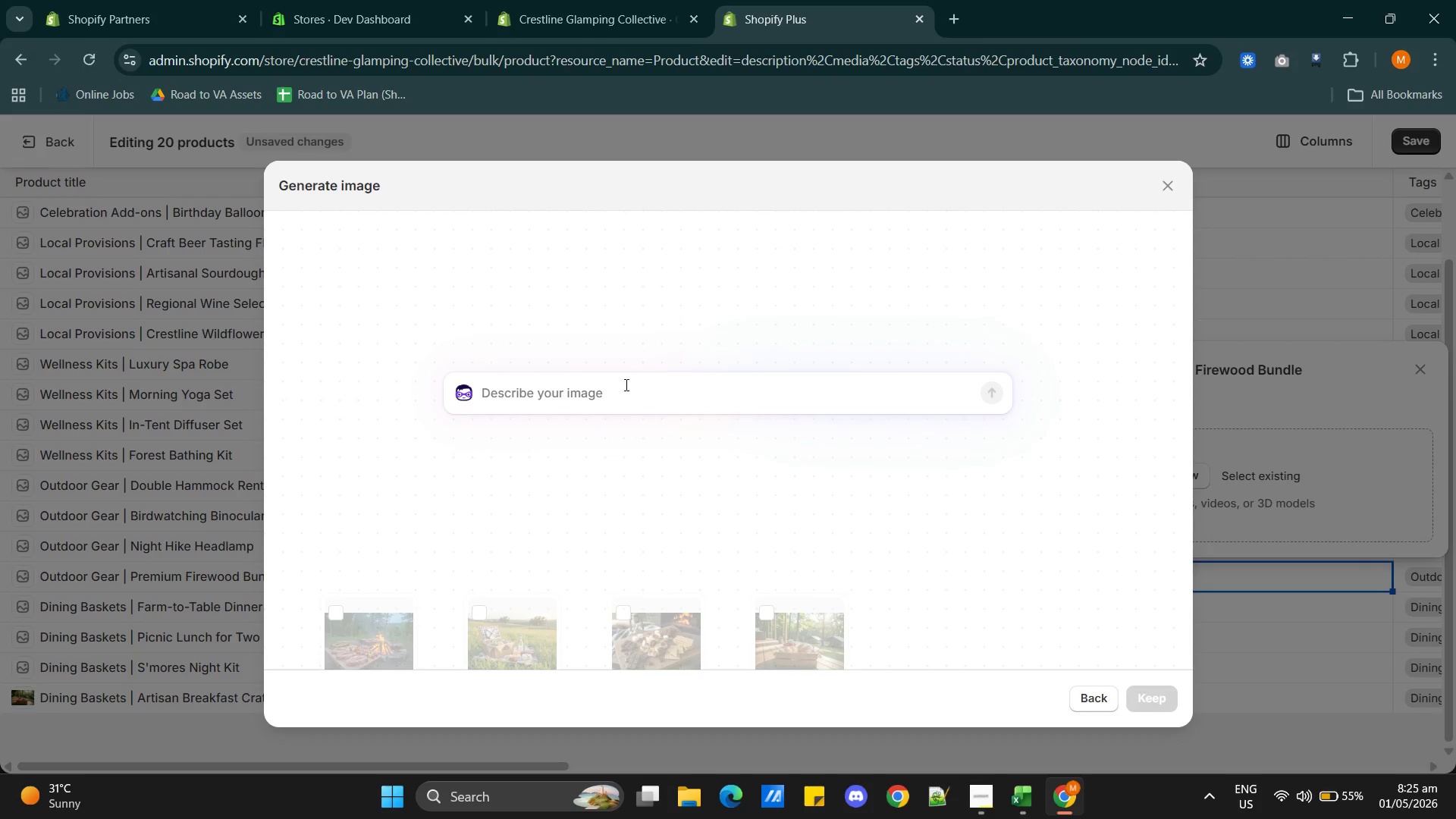 
type(/)
key(Backspace)
type(Neatly stacked firewi)
key(Backspace)
type(ood )
 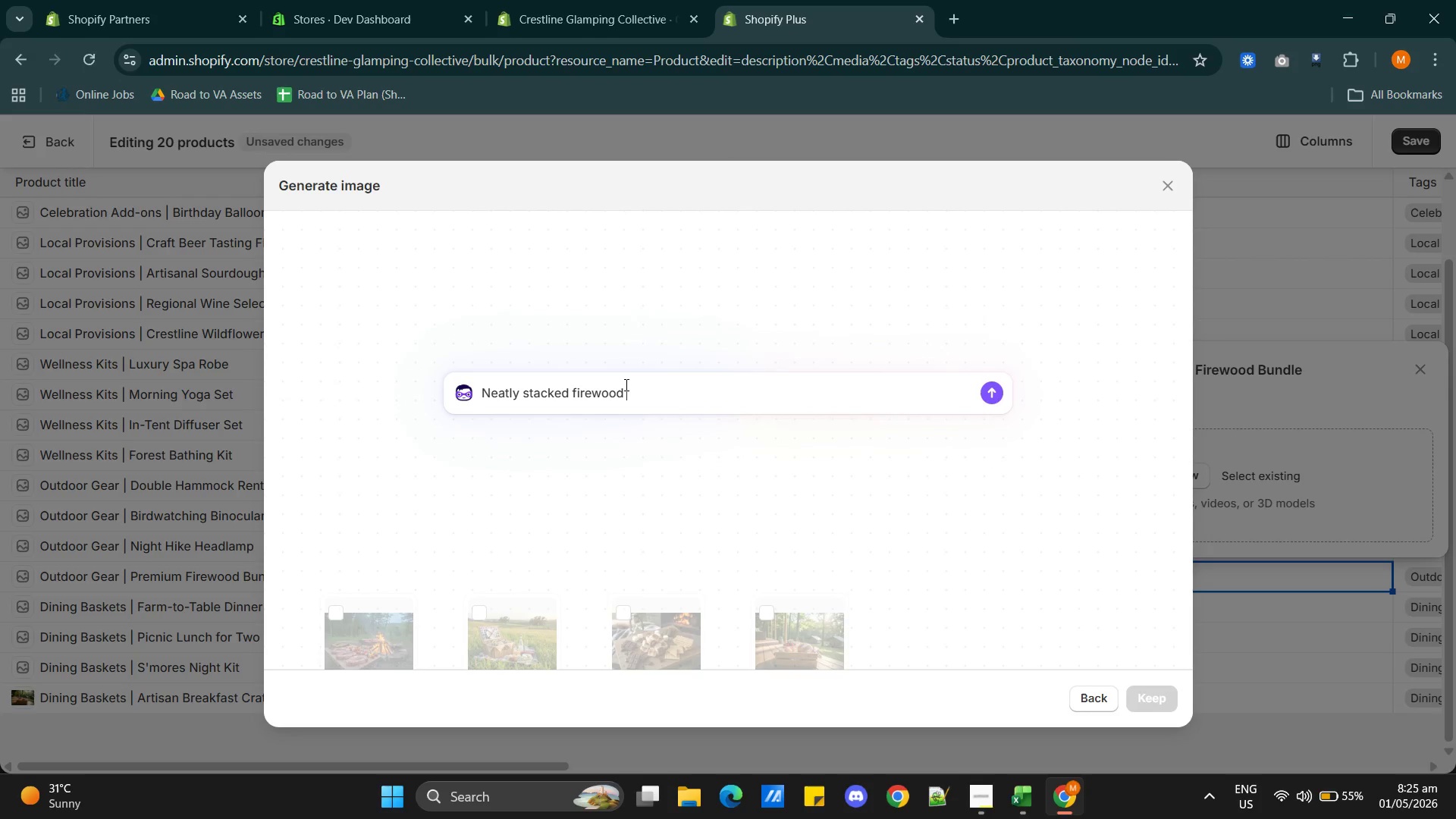 
key(Alt+AltLeft)
 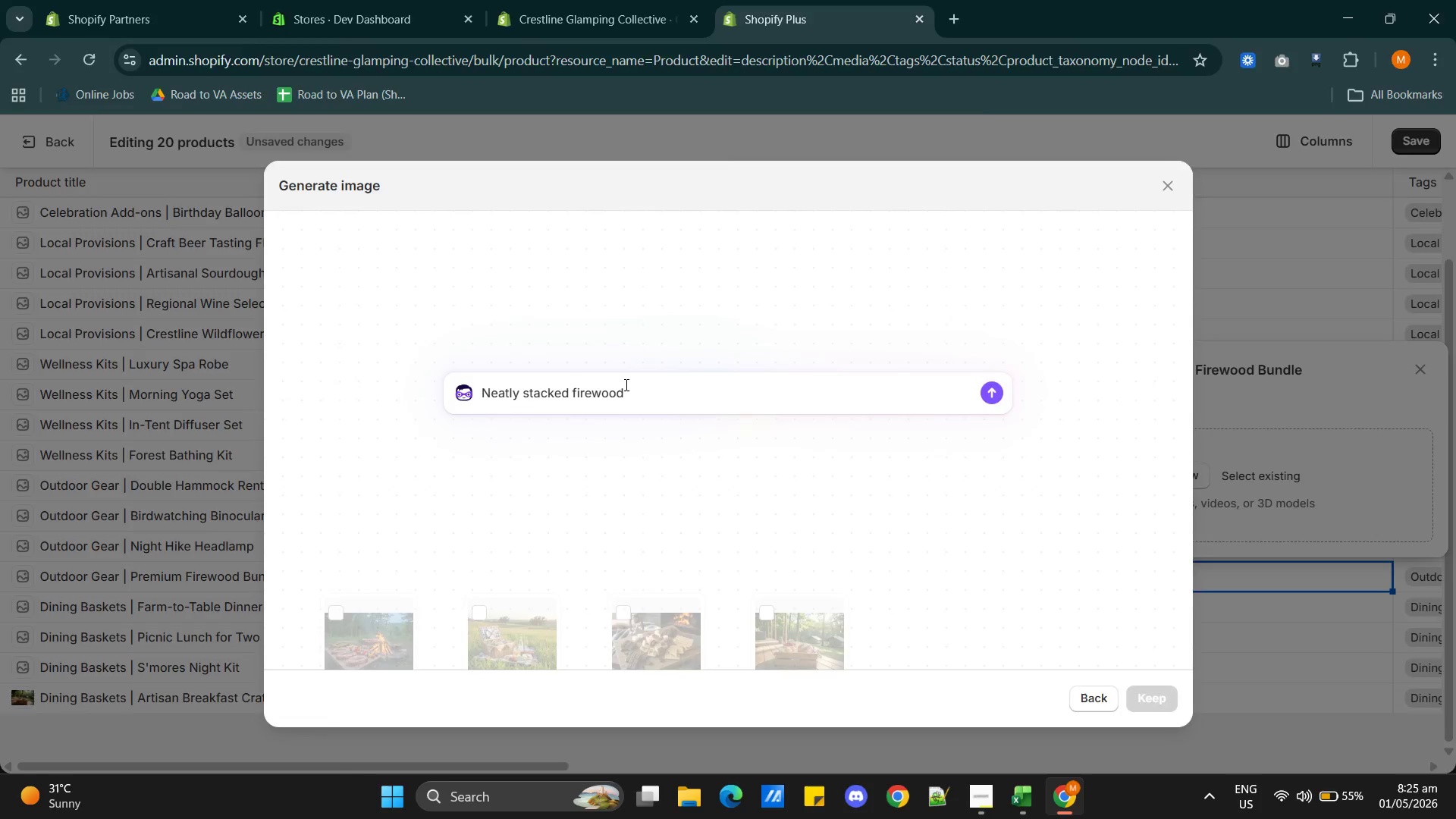 
key(Alt+Tab)
 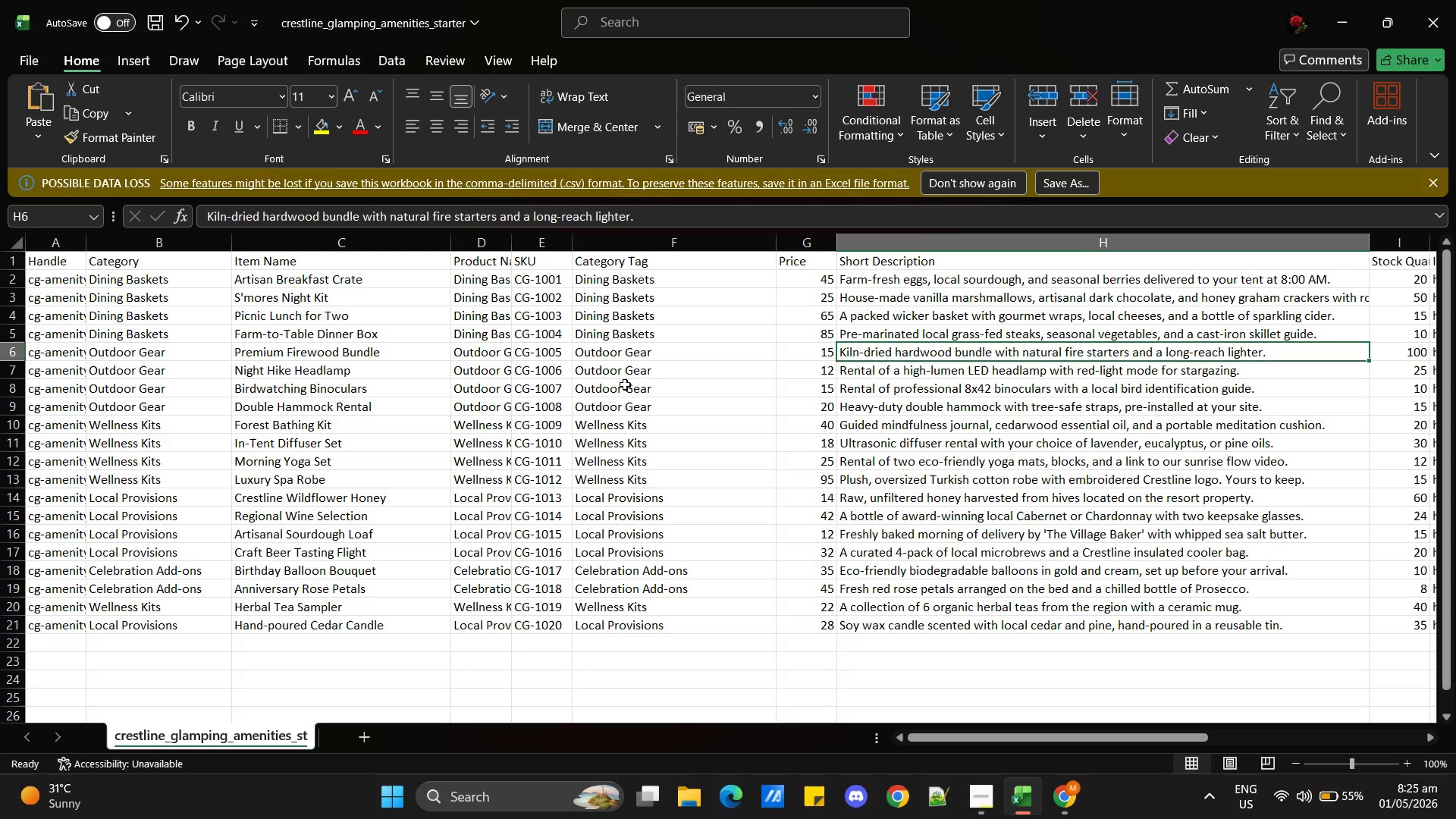 
wait(11.61)
 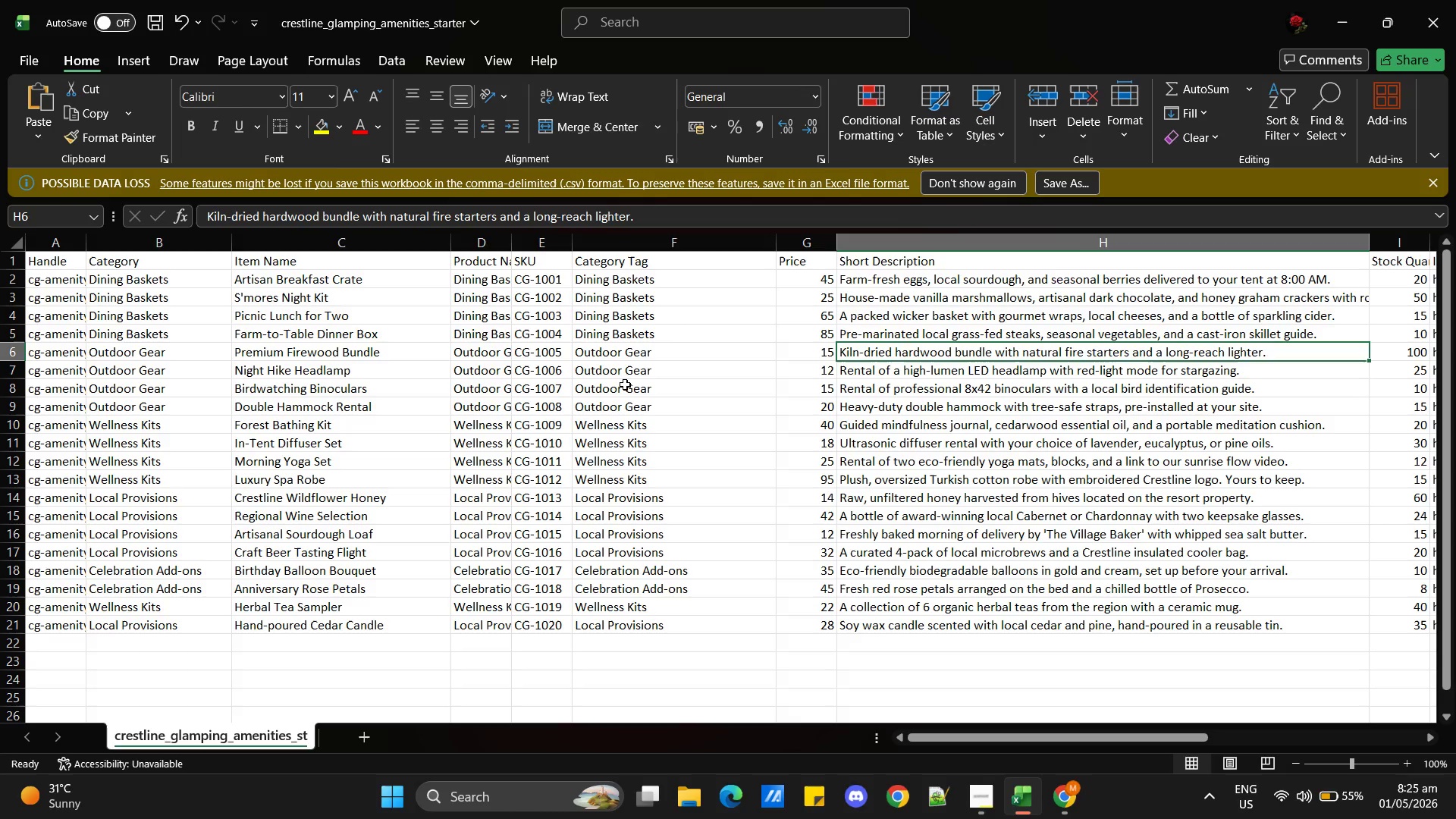 
key(Alt+AltLeft)
 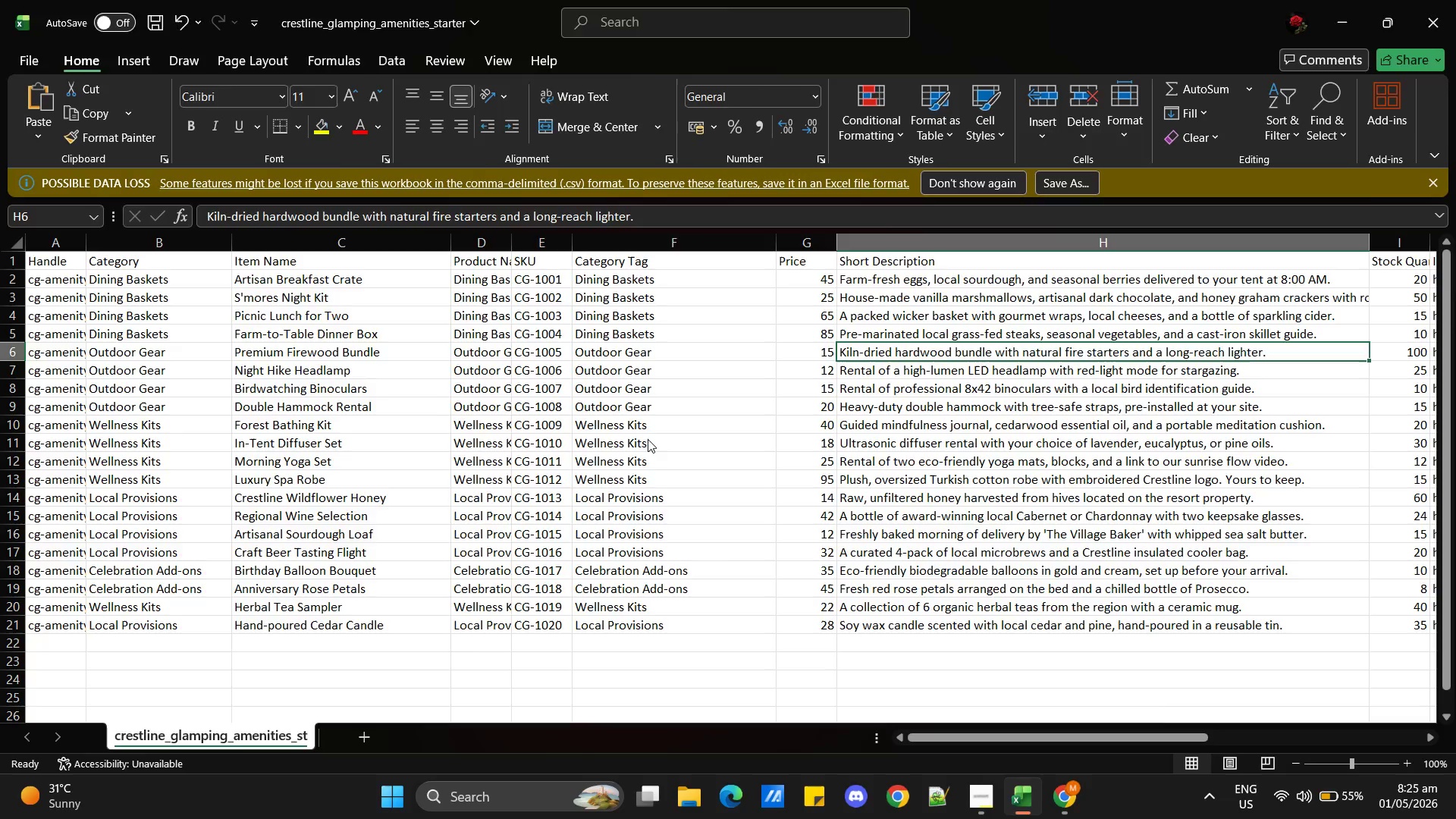 
key(Alt+Tab)
 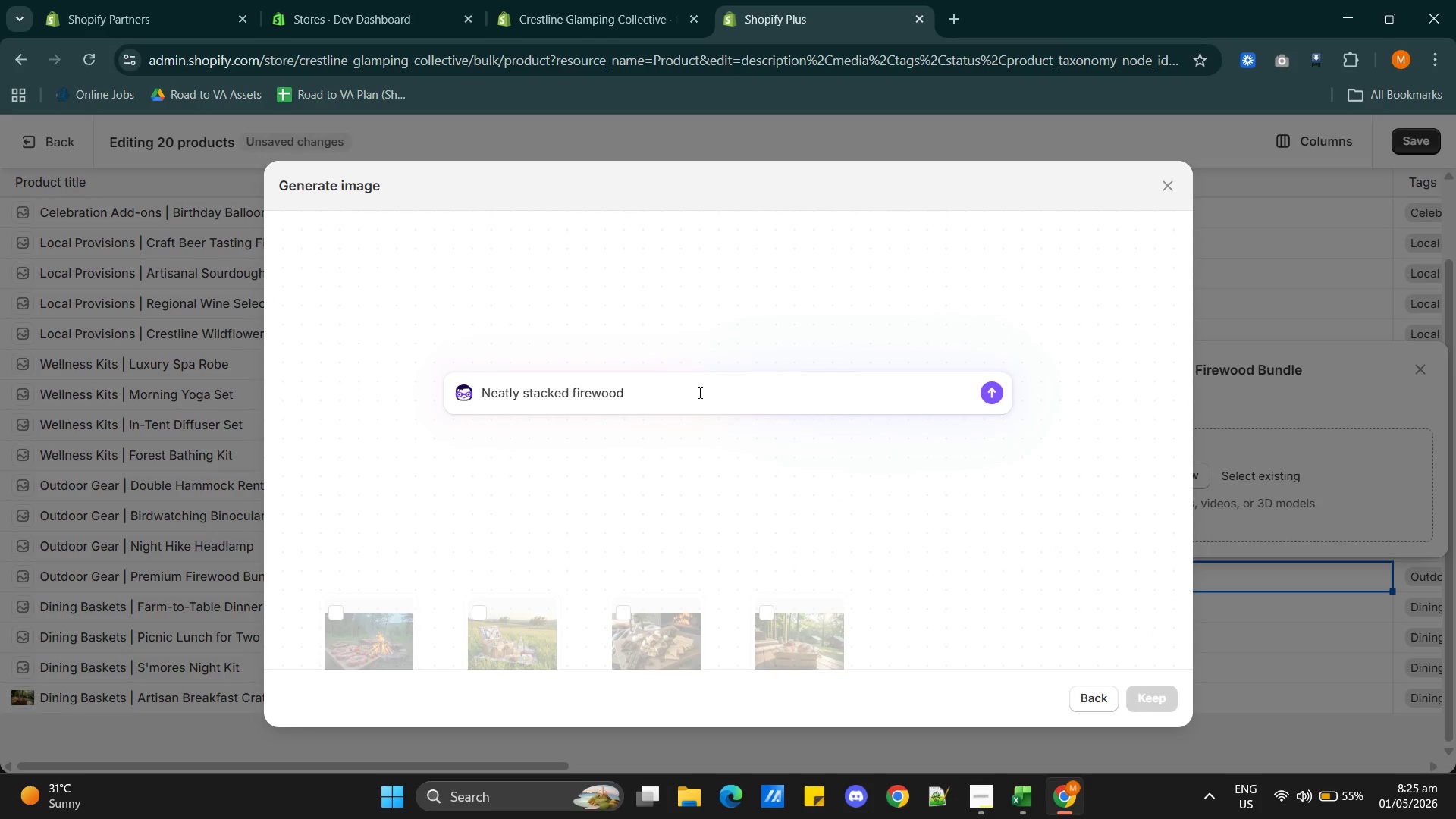 
type(bundle tied with twine for camfire )
key(Backspace)
key(Backspace)
key(Backspace)
key(Backspace)
key(Backspace)
type(pfire use)
 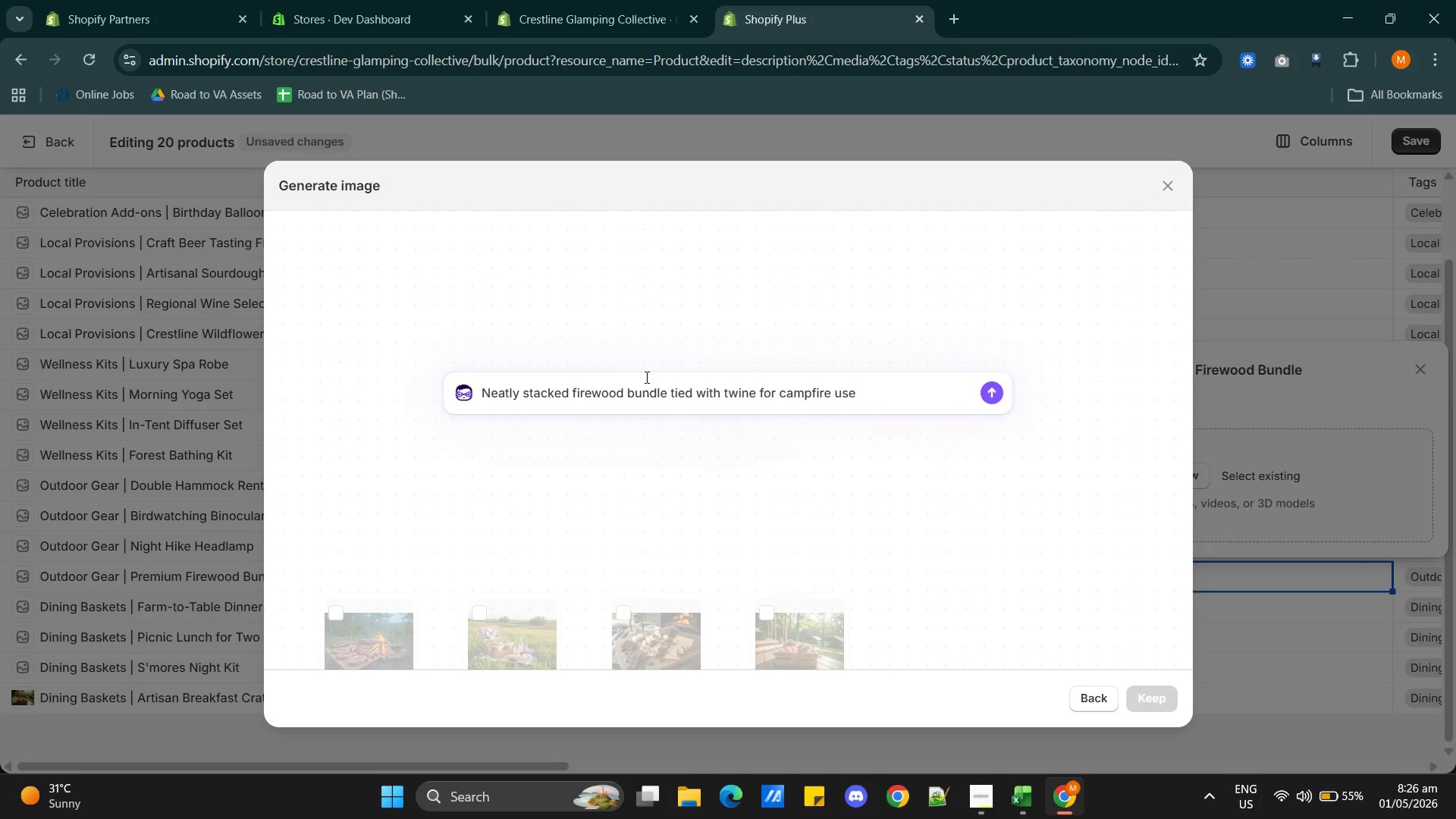 
double_click([670, 392])
 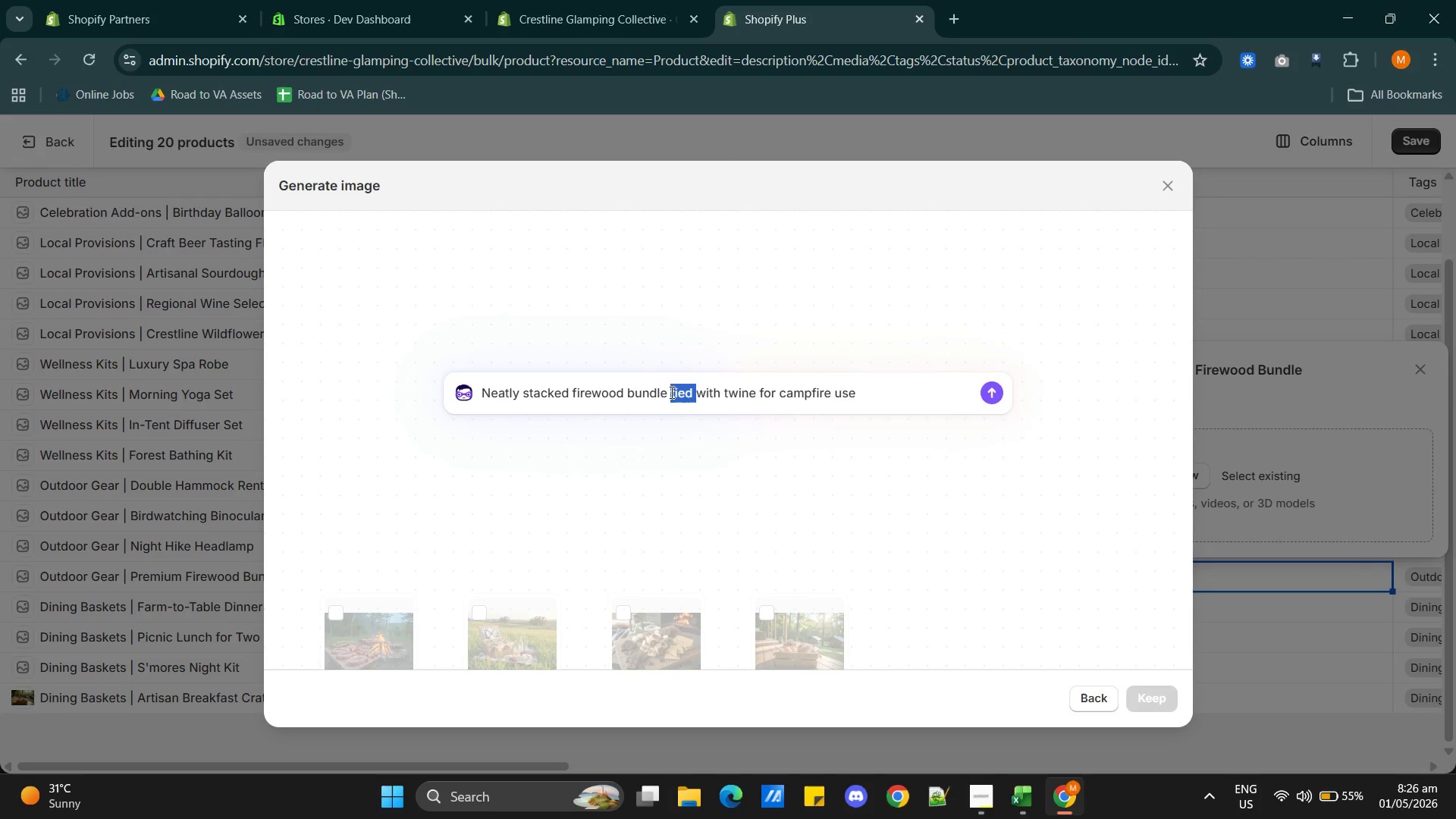 
triple_click([670, 392])
 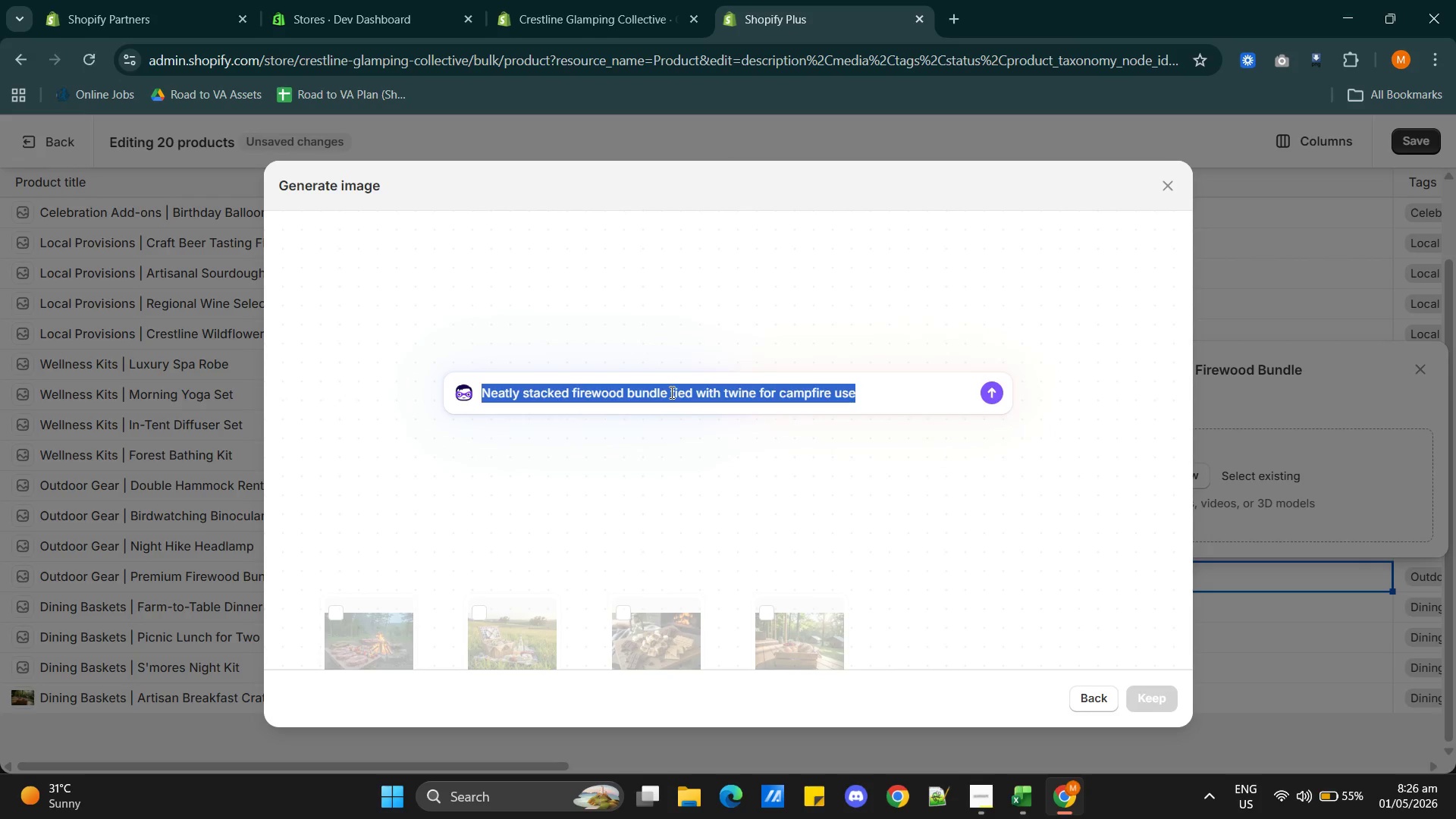 
key(Control+C)
 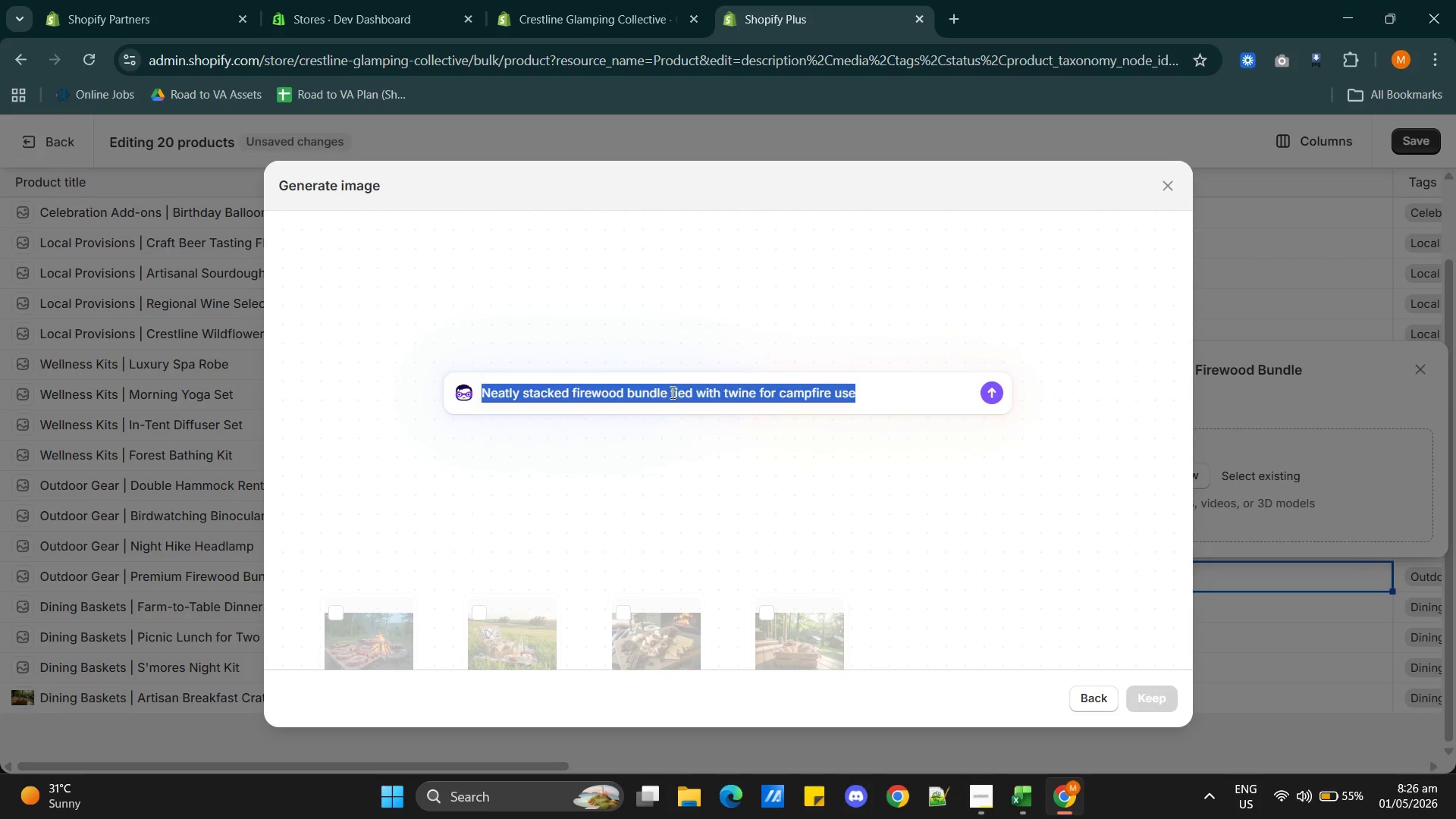 
key(Control+C)
 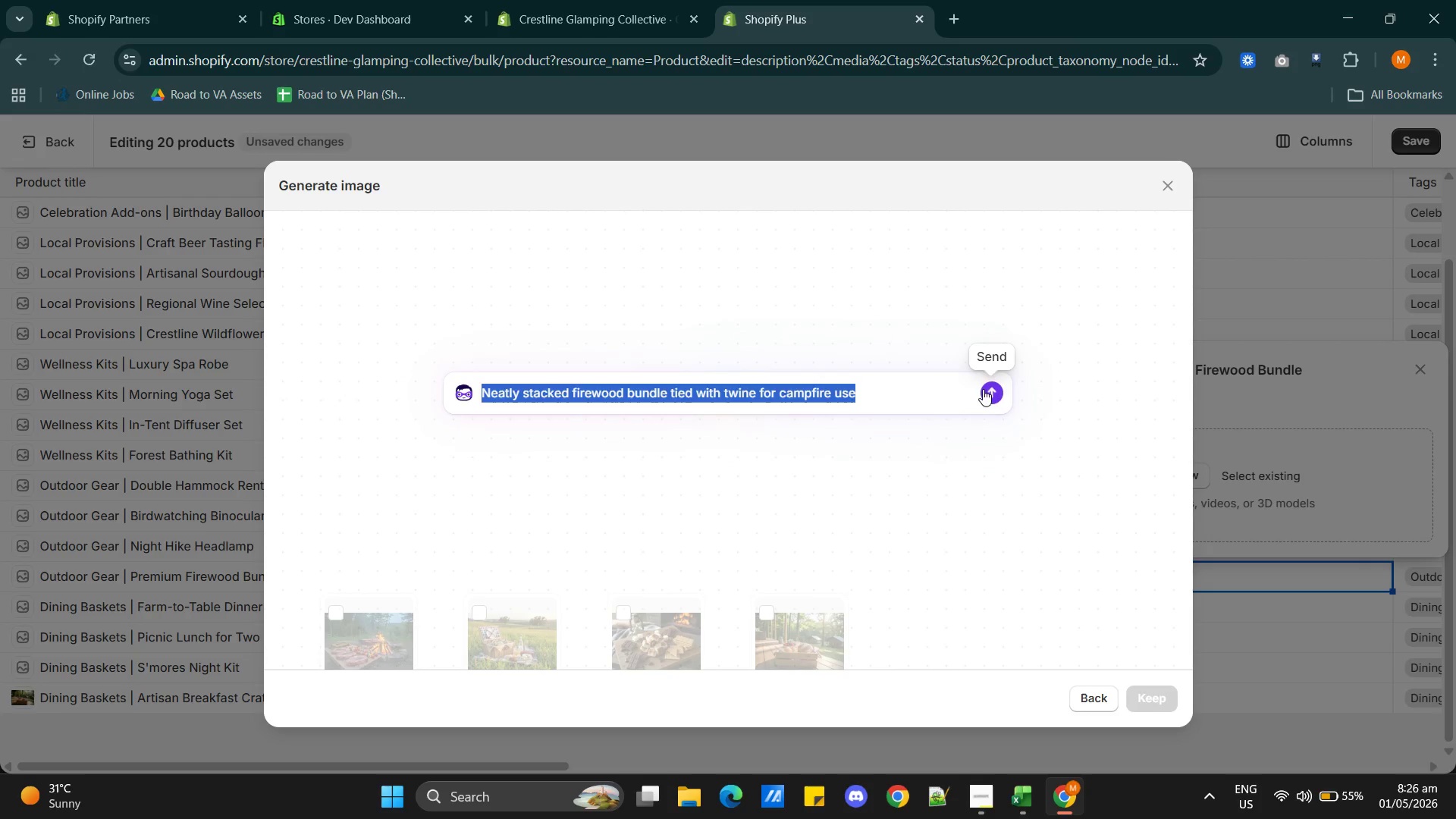 
left_click([990, 389])
 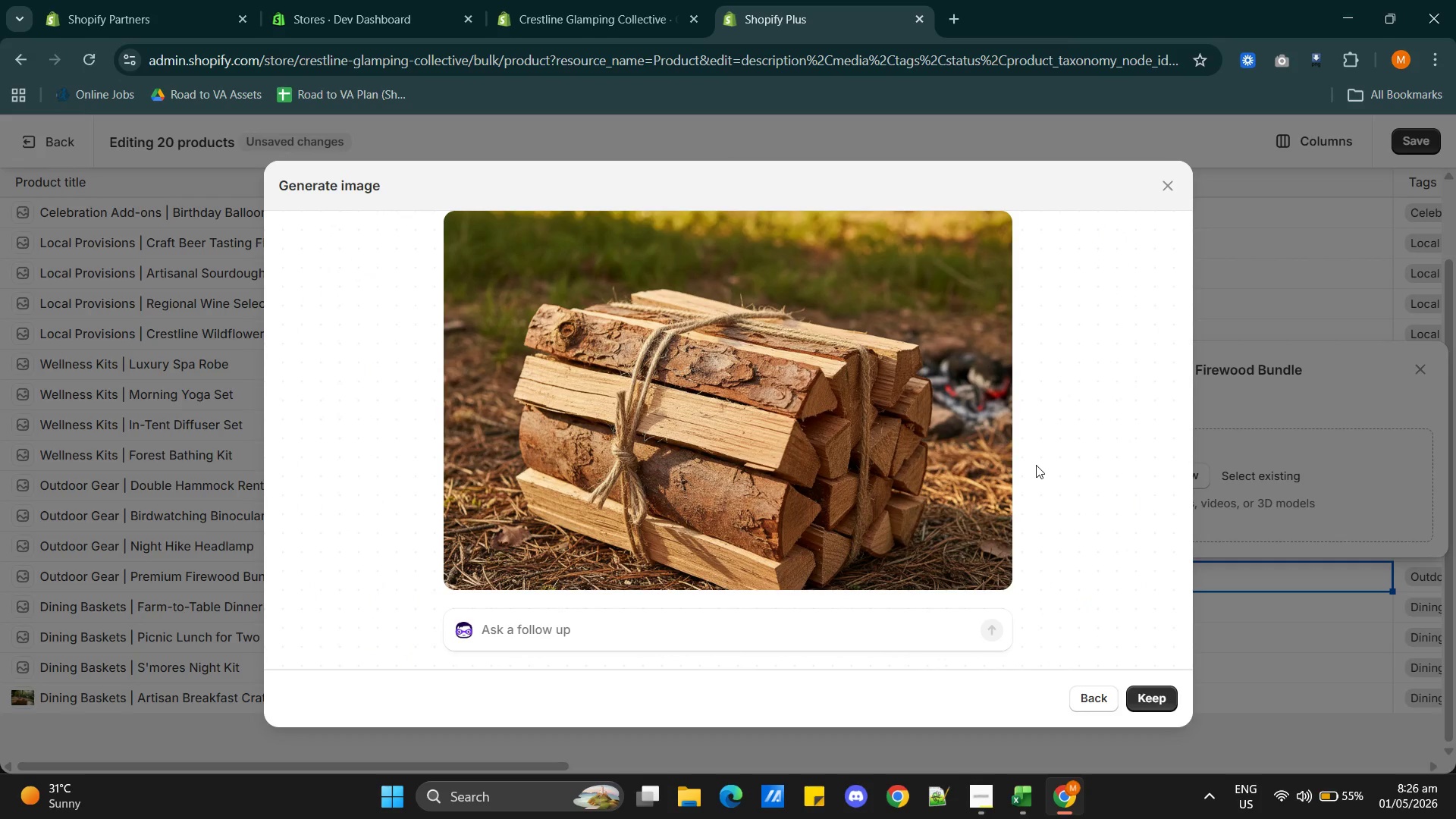 
wait(28.88)
 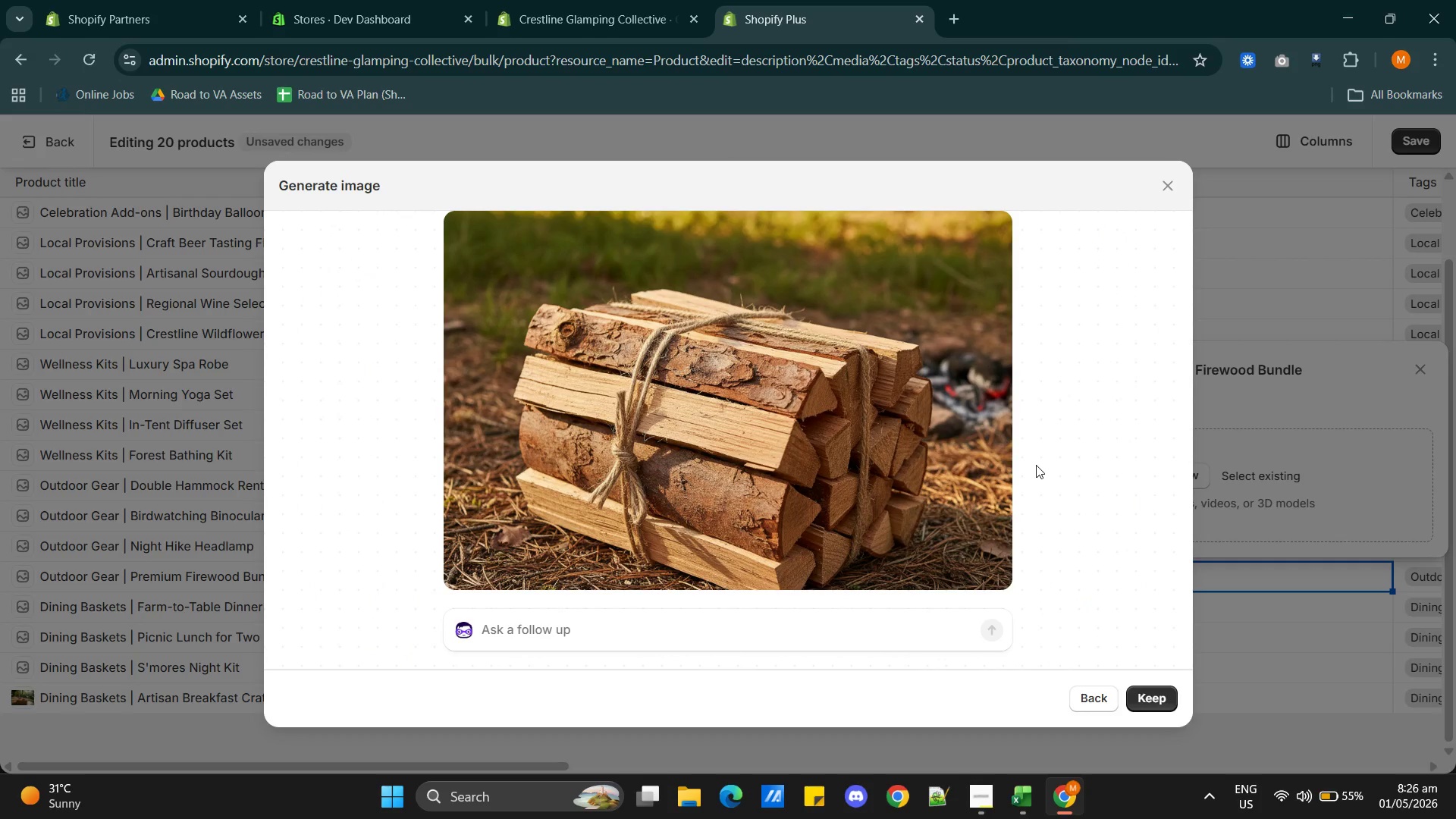 
left_click([1149, 703])
 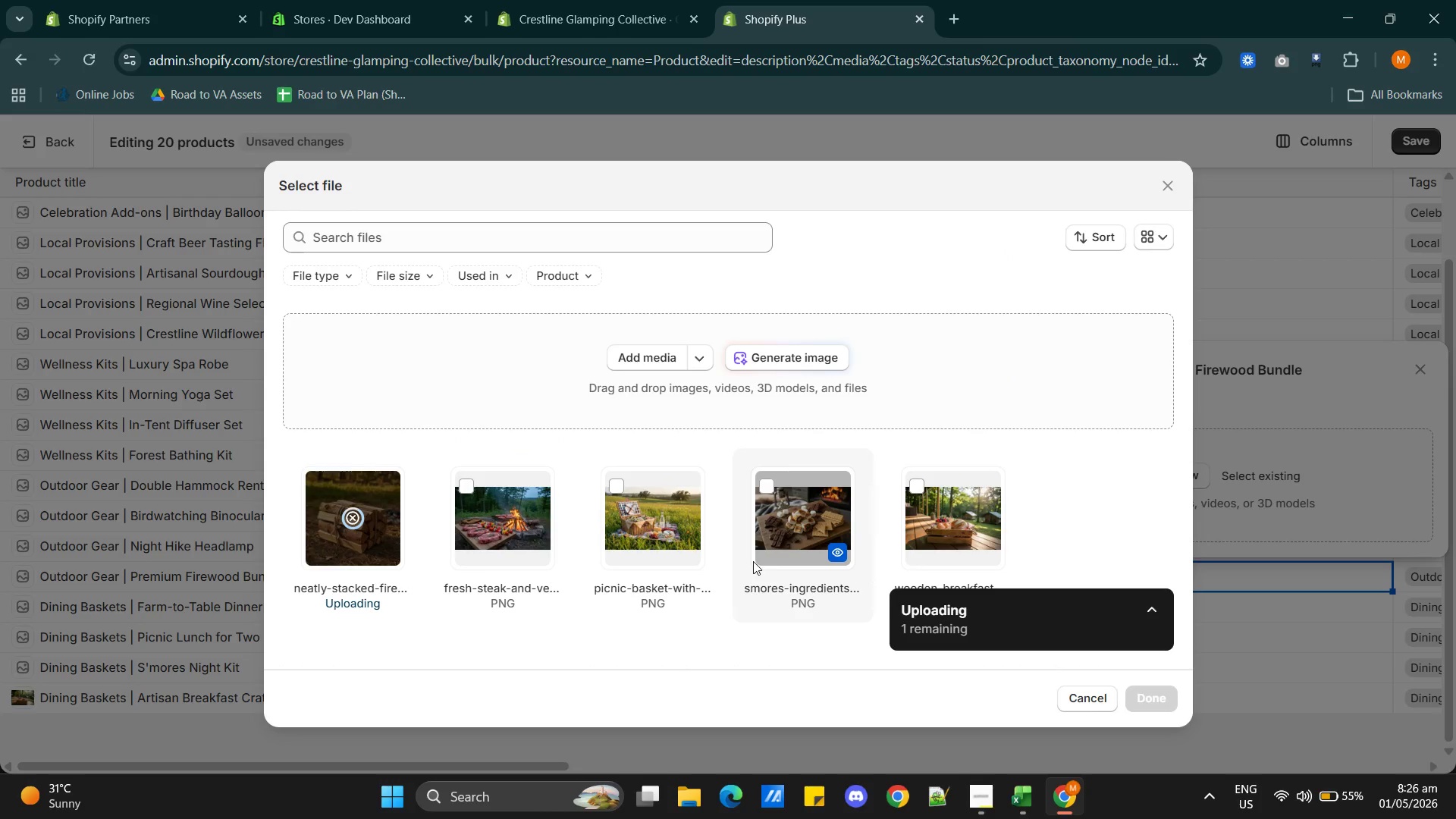 
key(Alt+AltLeft)
 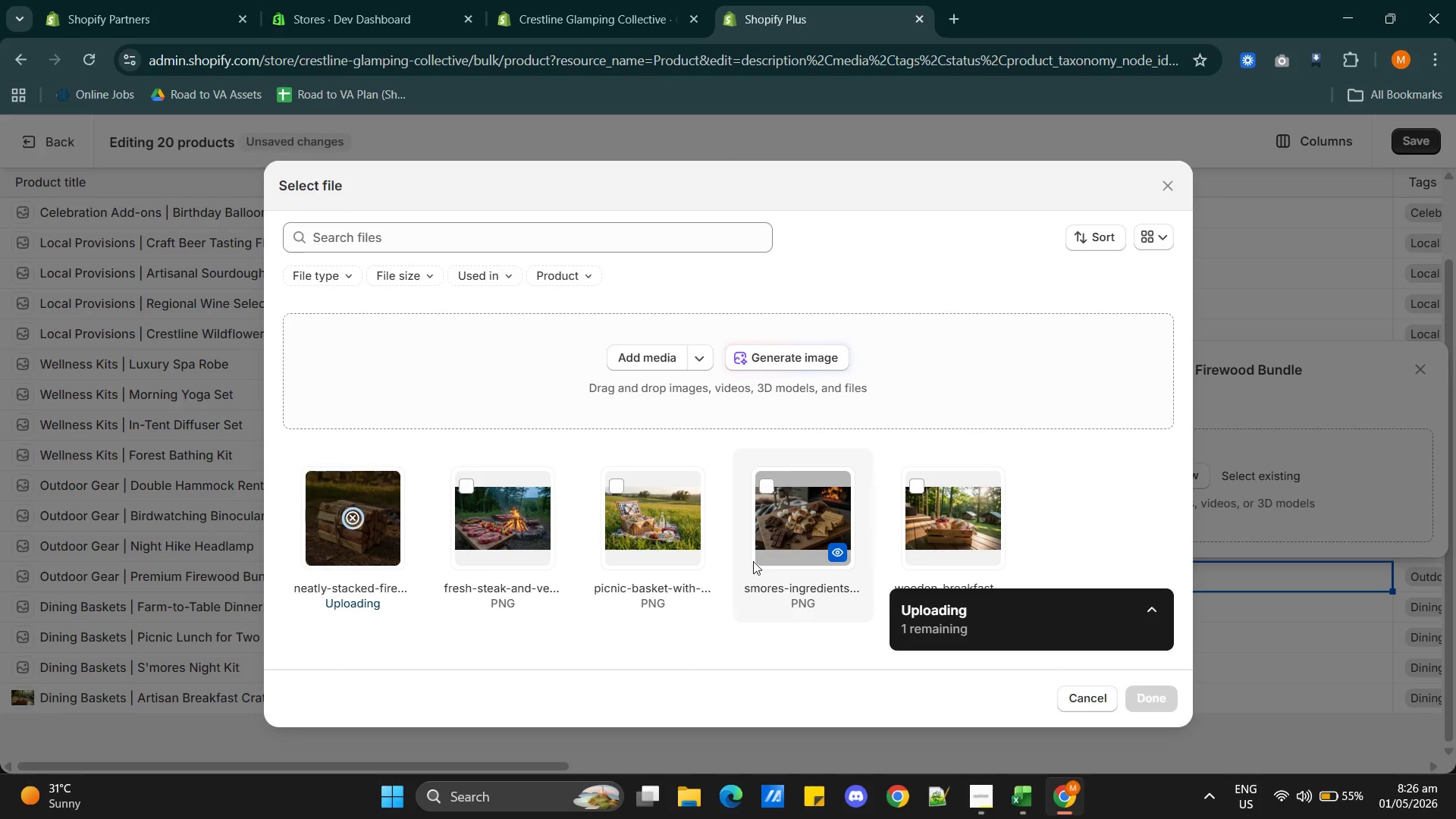 
key(Alt+Tab)
 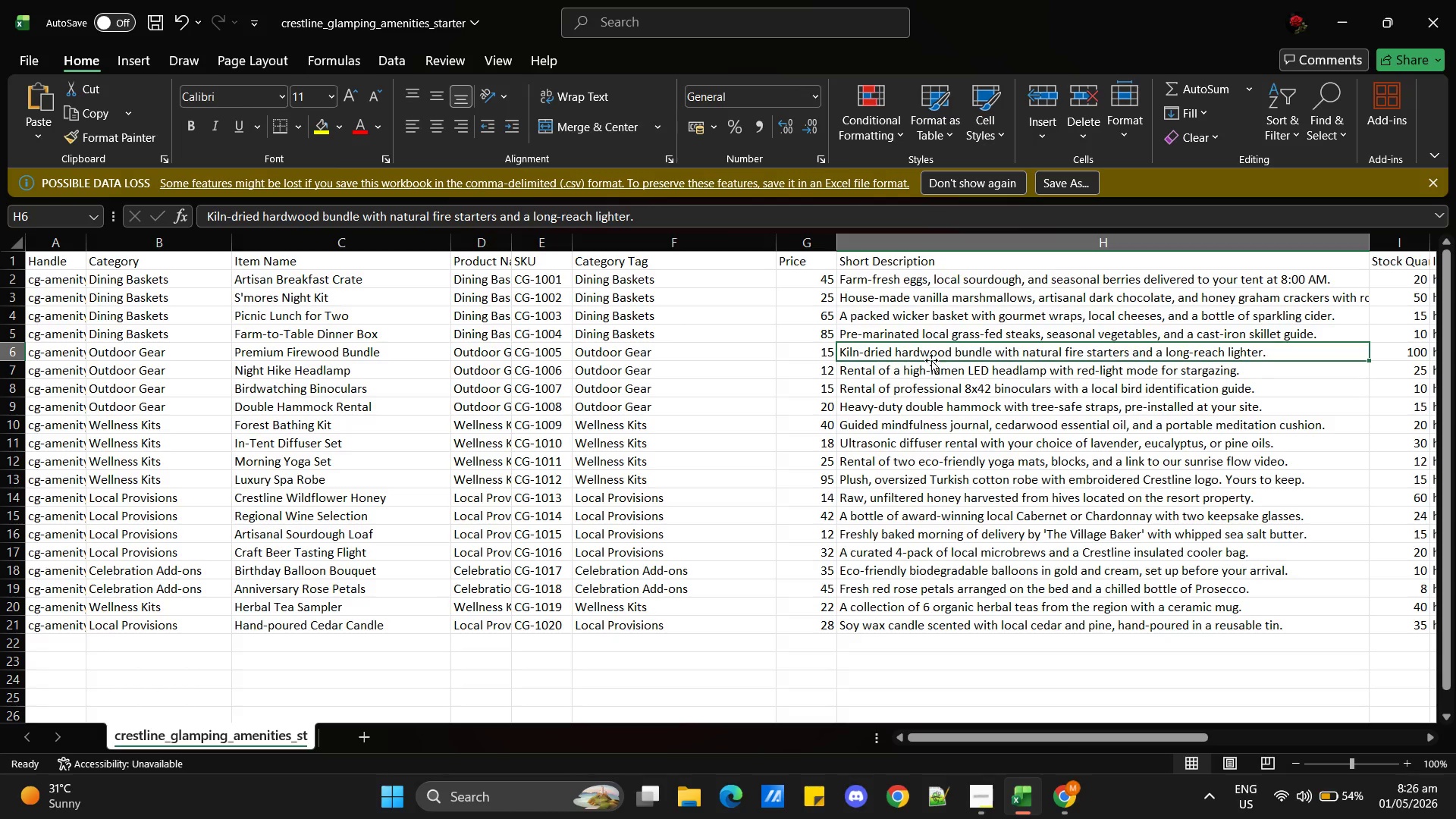 
wait(13.3)
 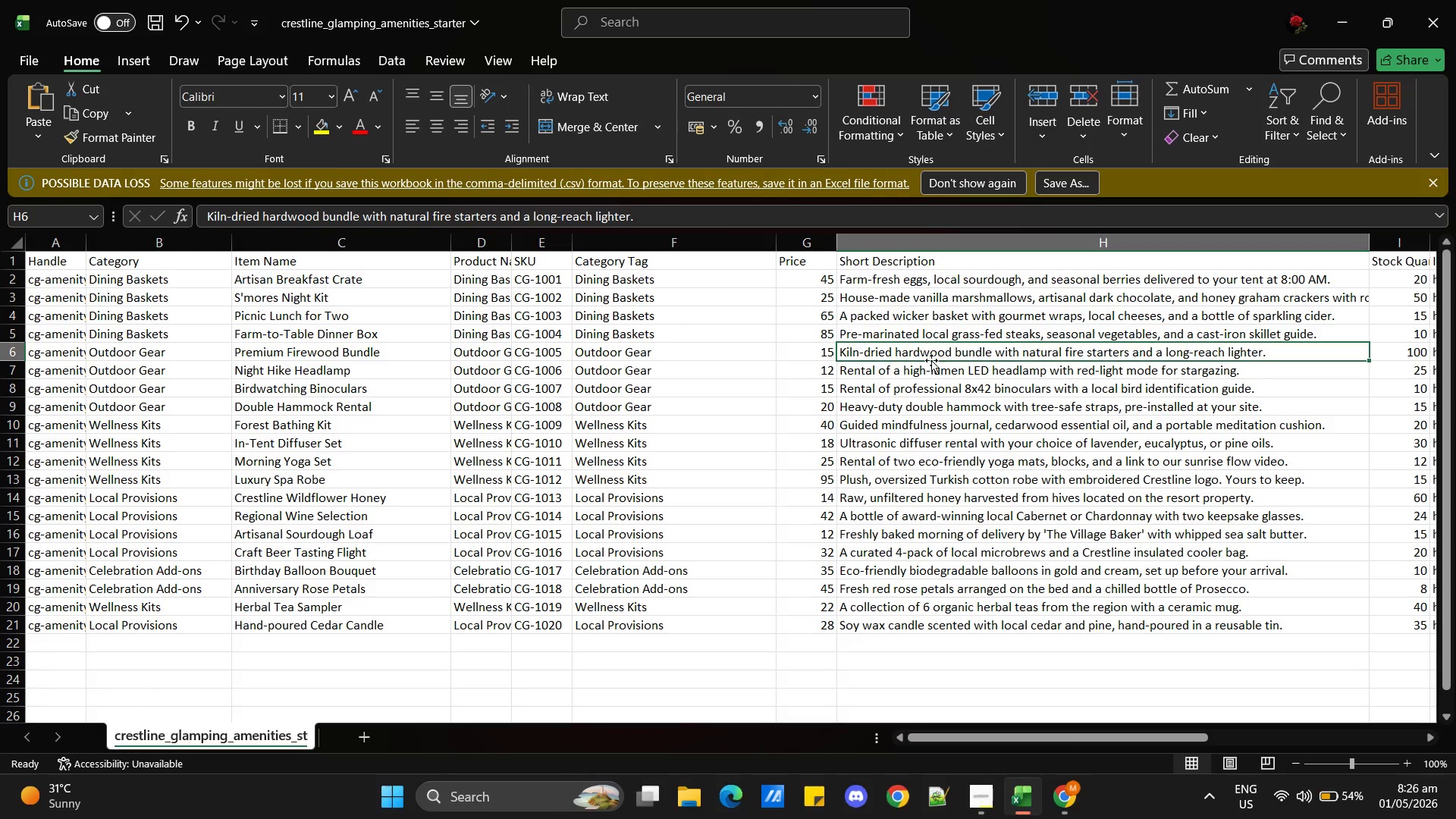 
left_click([1032, 356])
 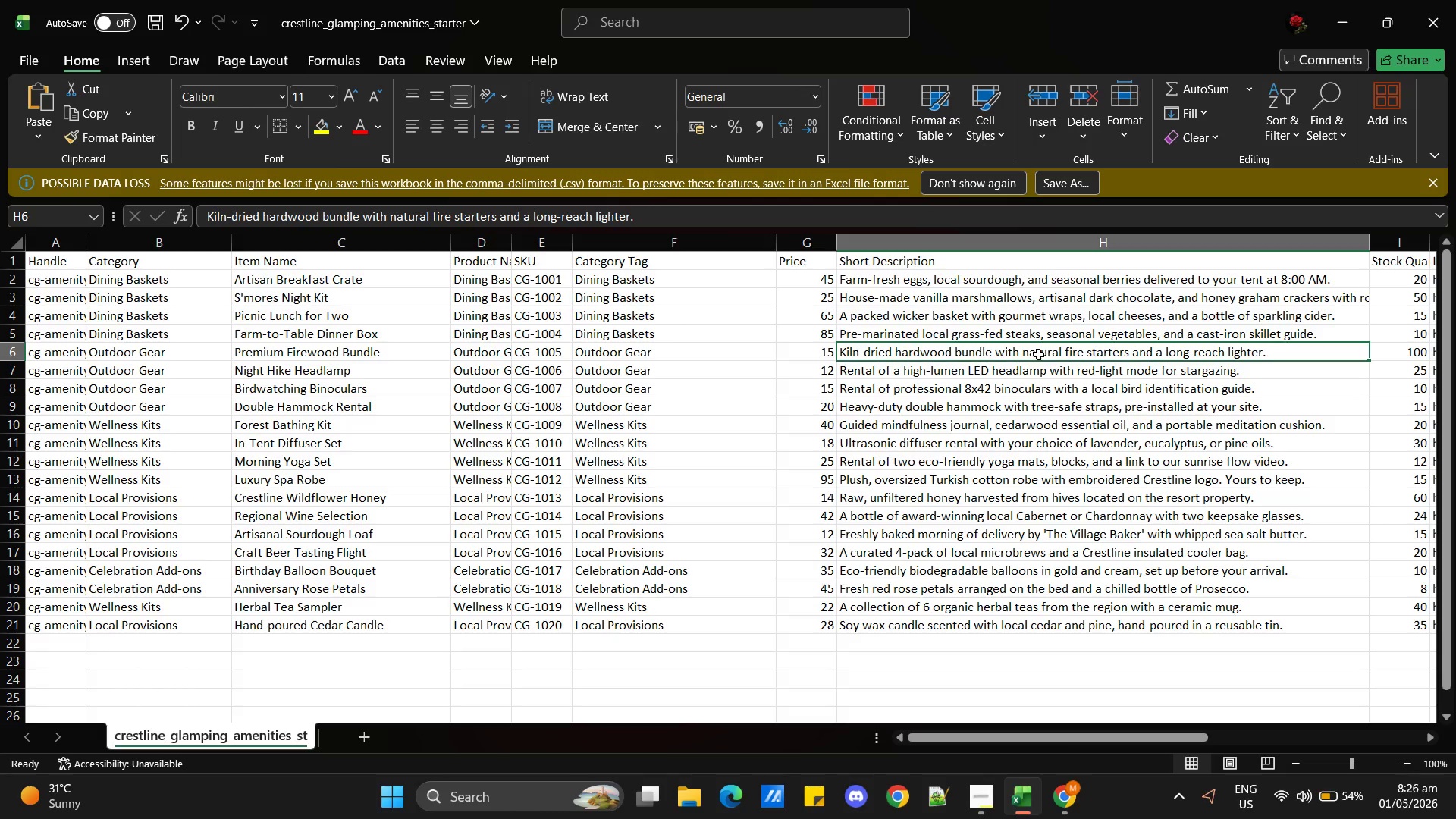 
double_click([1038, 354])
 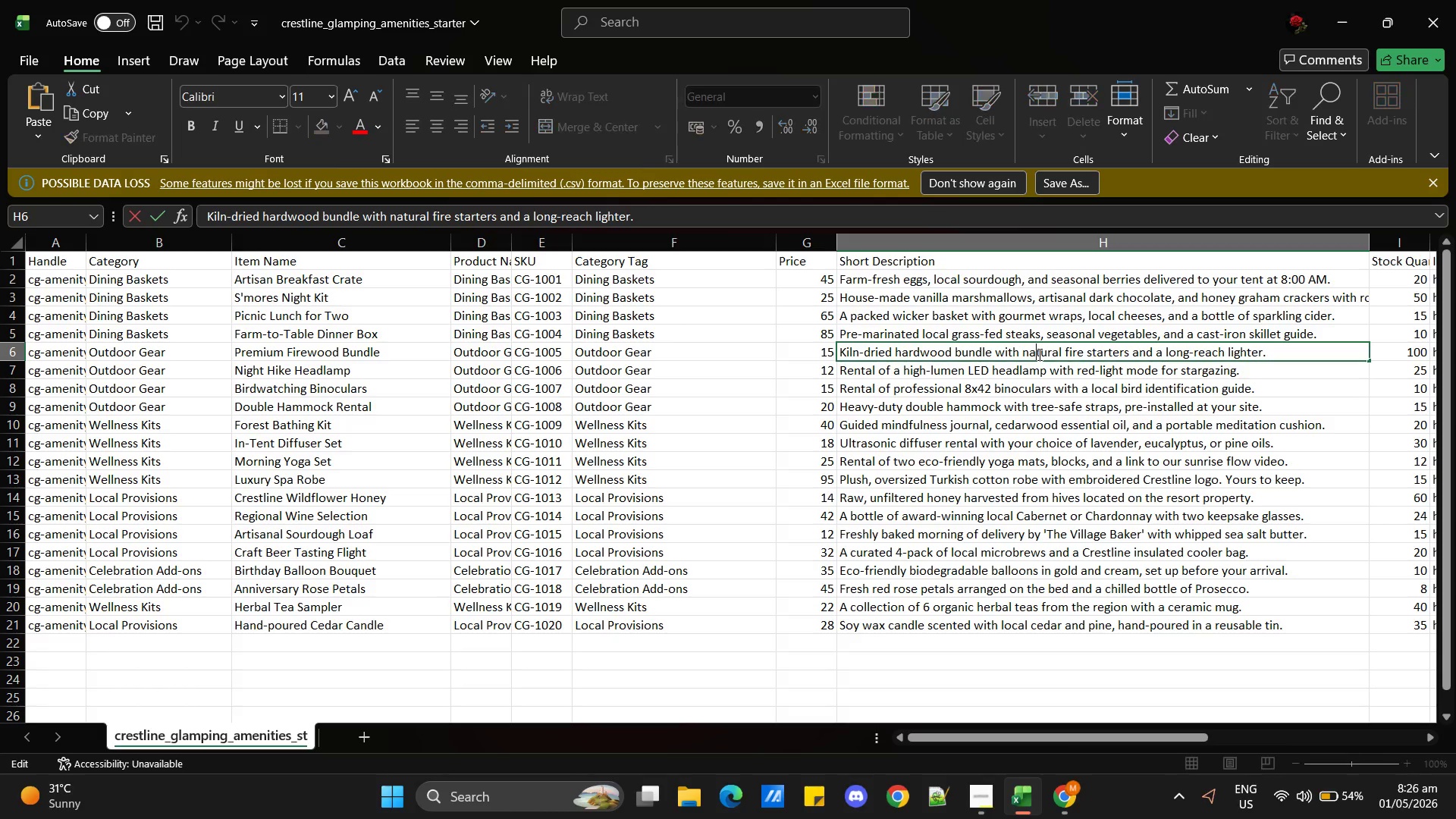 
triple_click([1038, 354])
 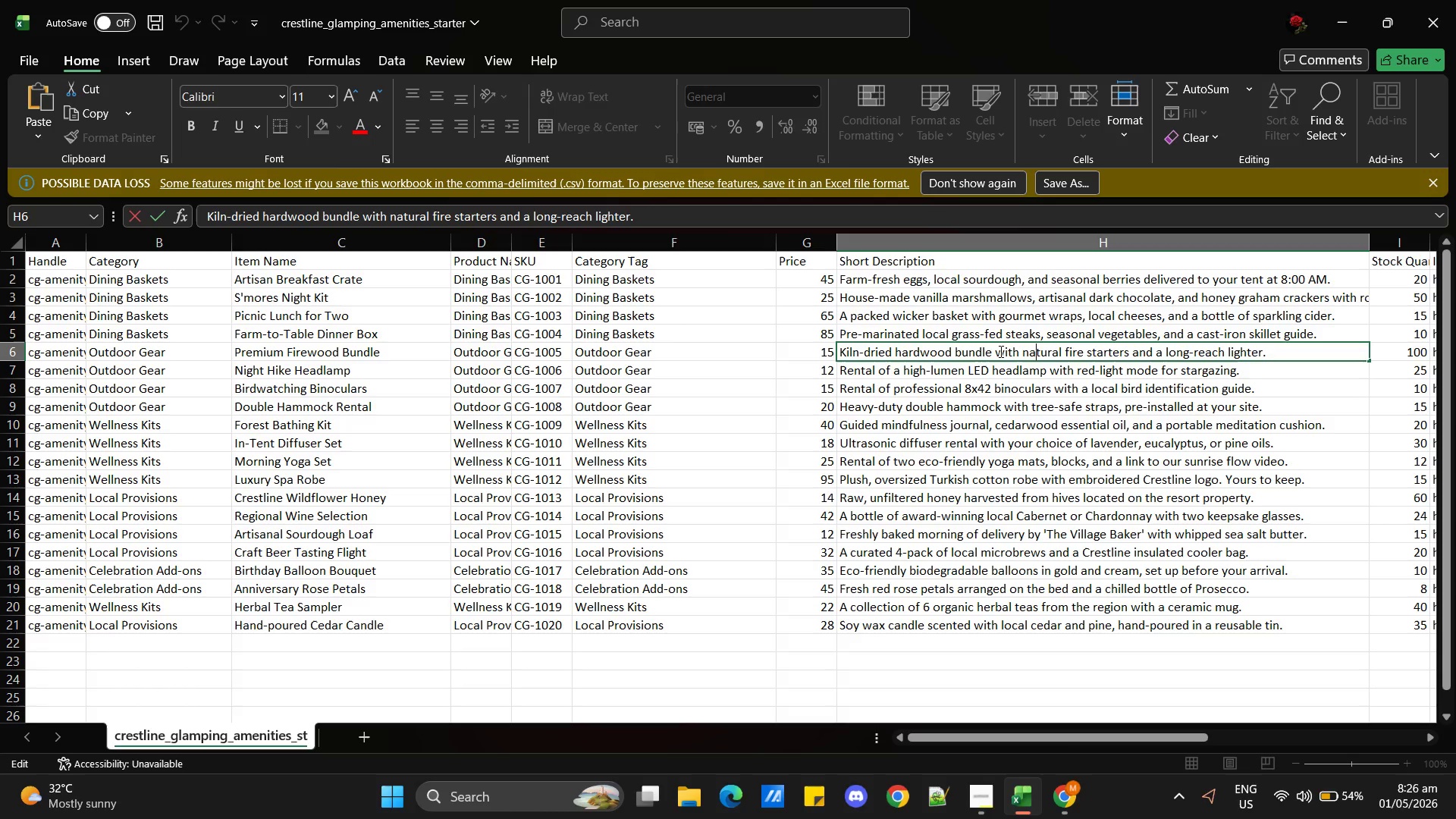 
left_click_drag(start_coordinate=[999, 352], to_coordinate=[1263, 361])
 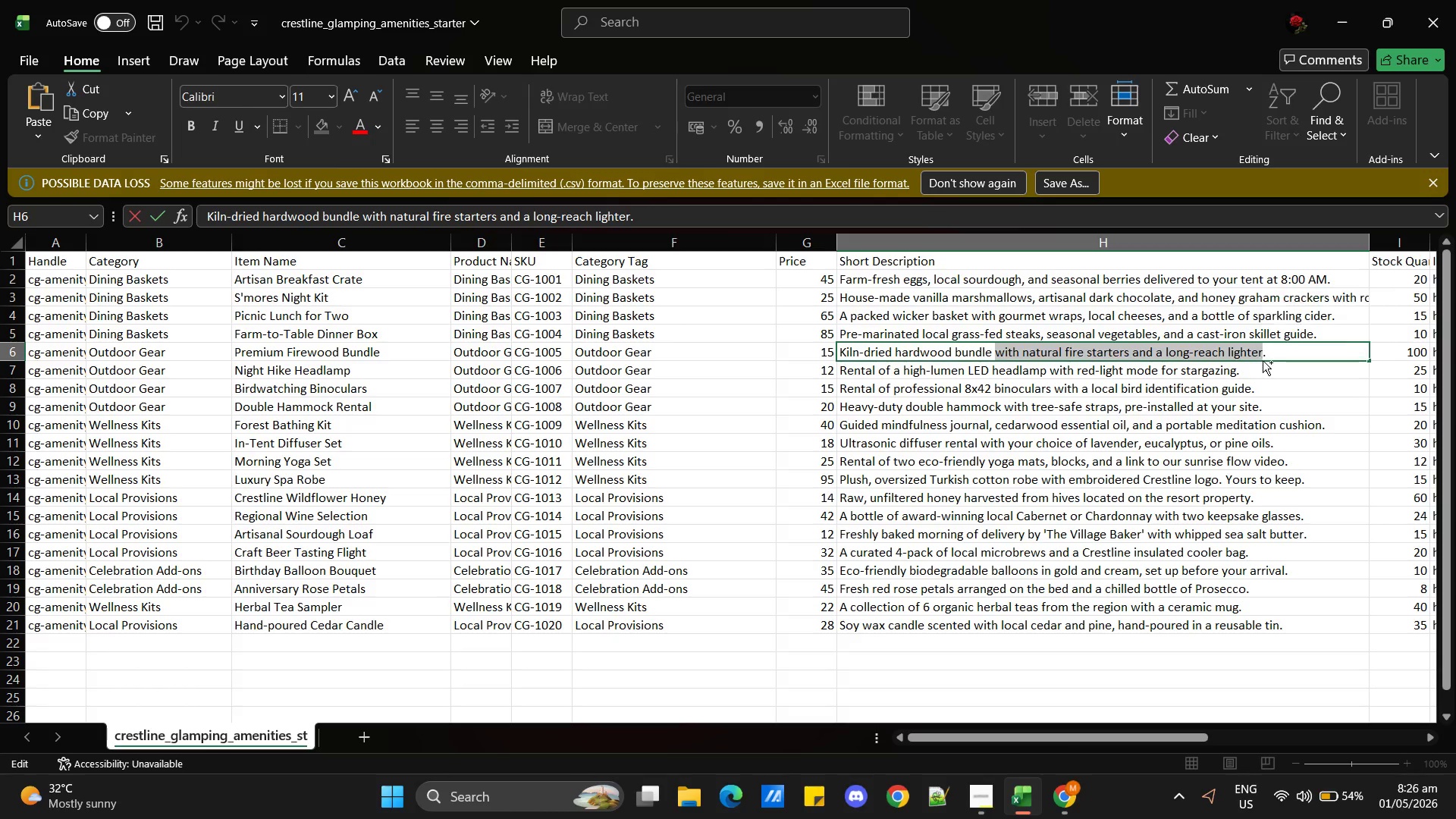 
key(Control+C)
 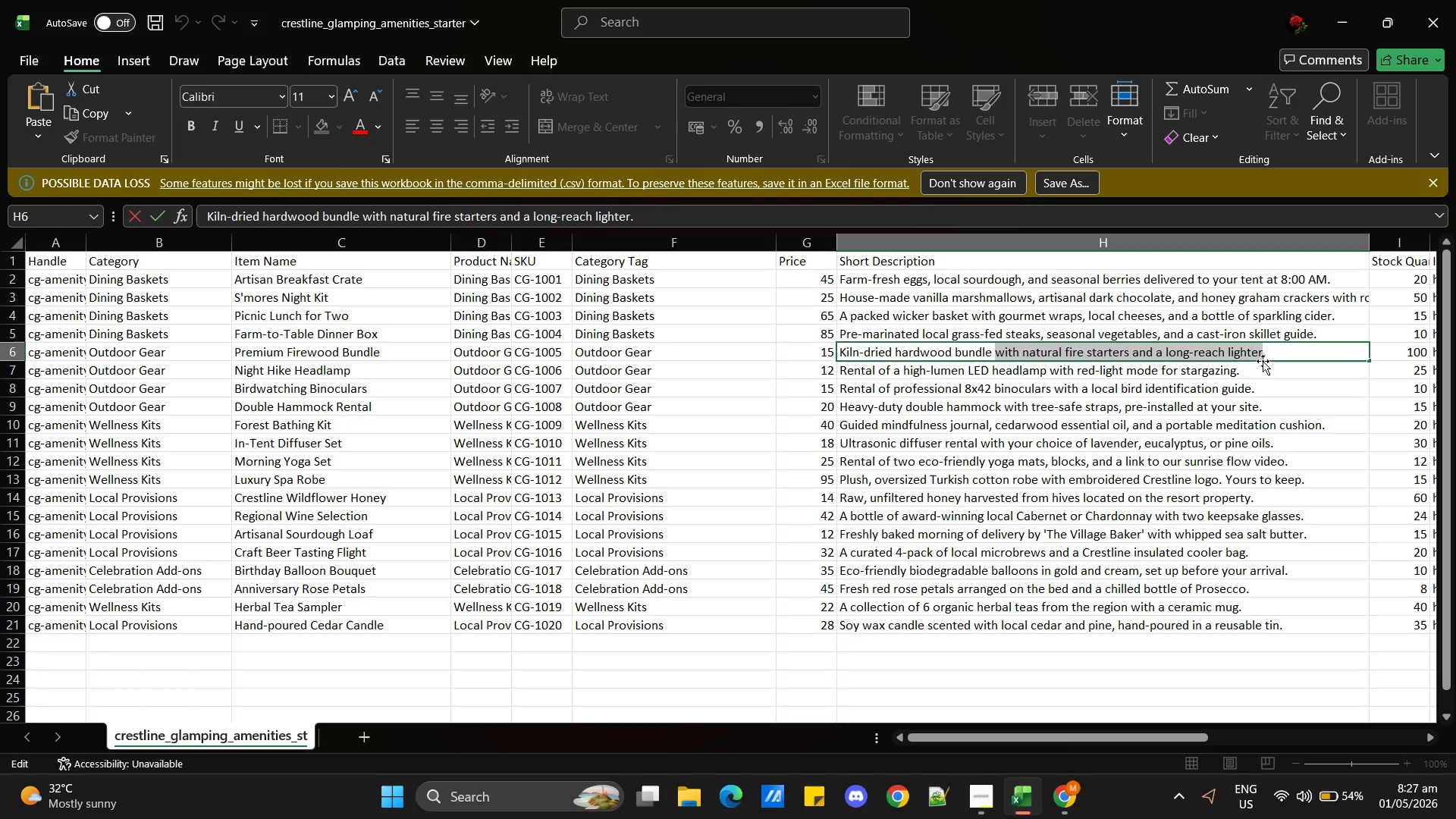 
key(Alt+AltLeft)
 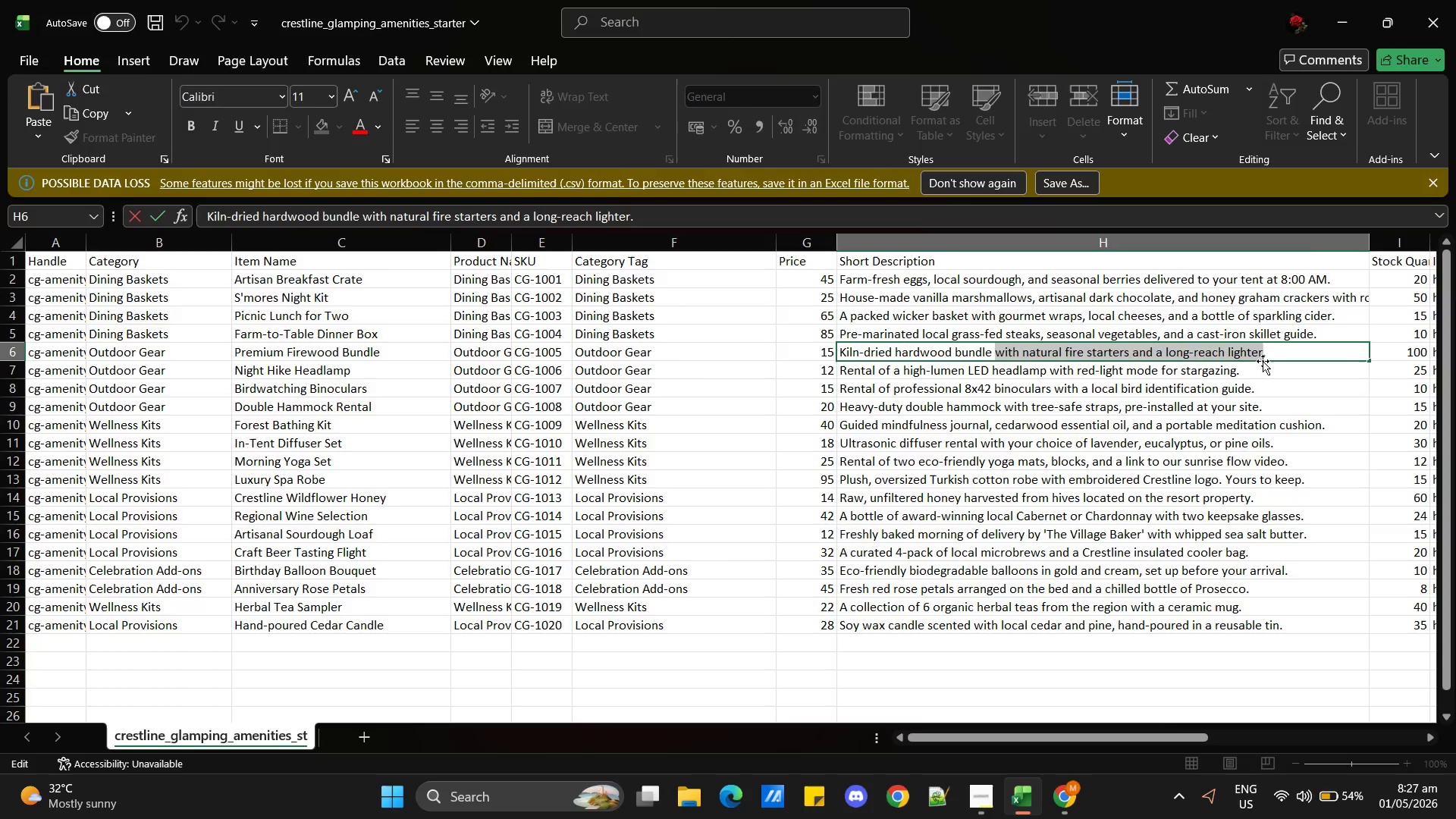 
key(Alt+Tab)
 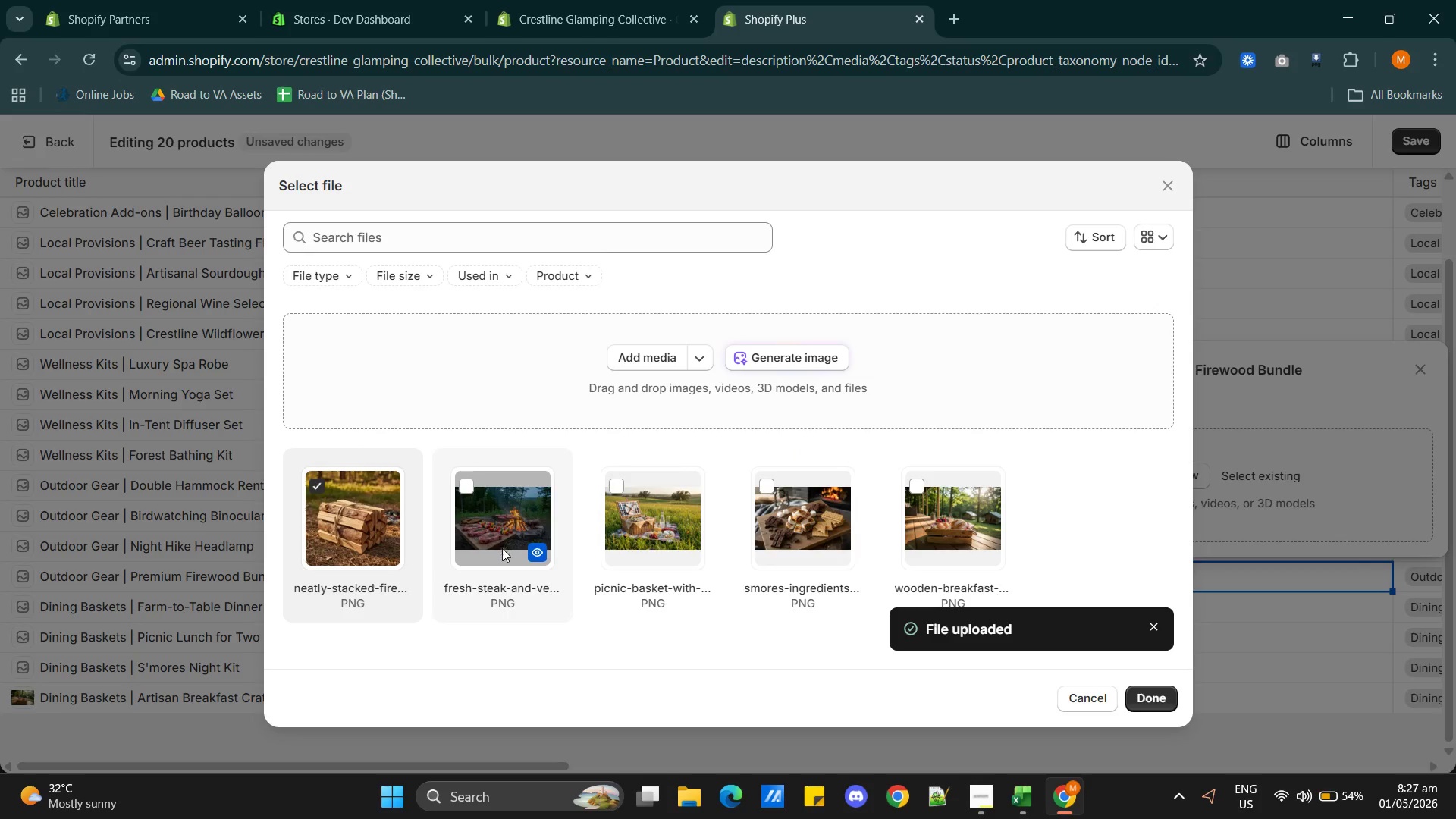 
left_click([344, 526])
 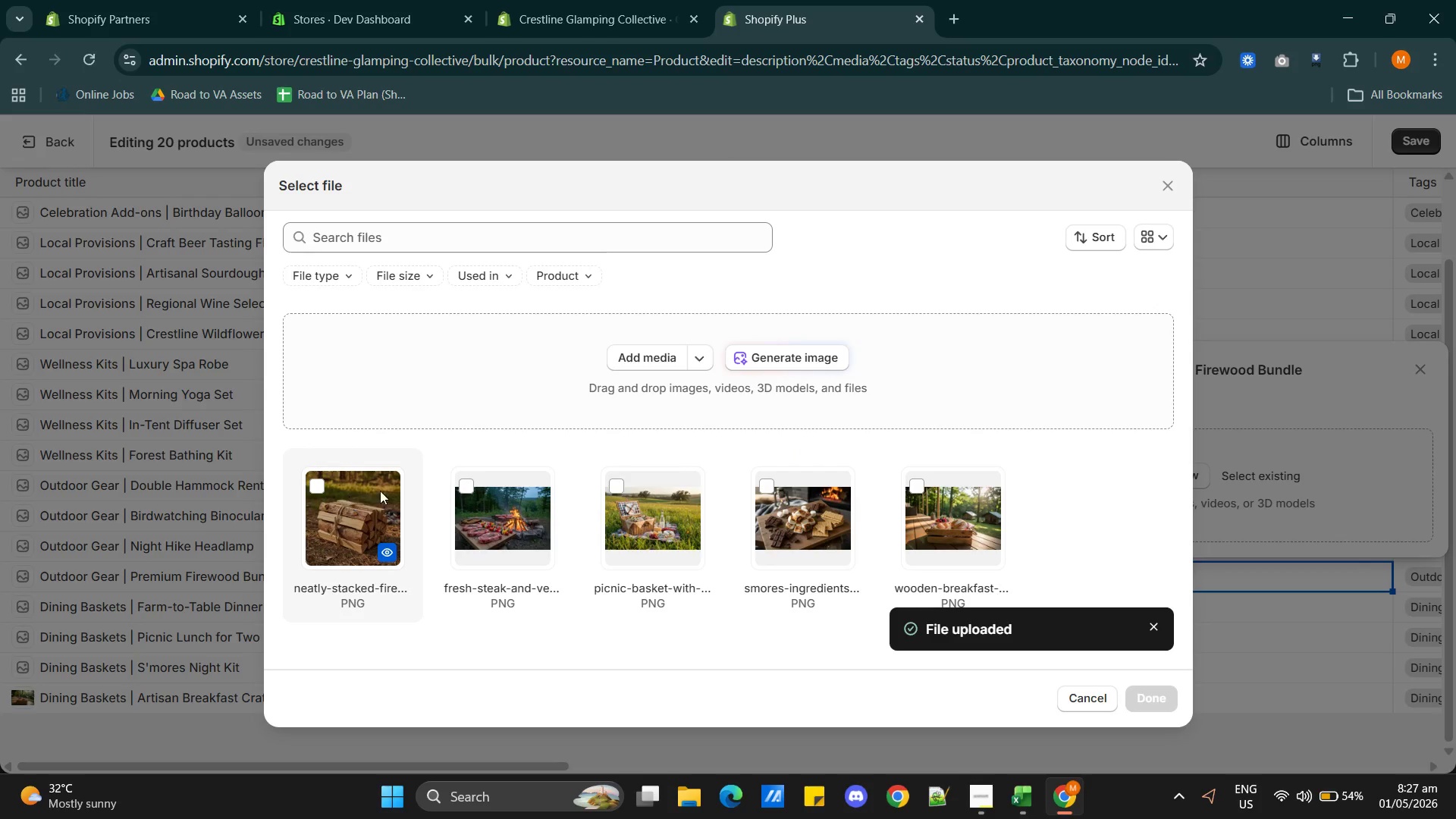 
left_click([790, 356])
 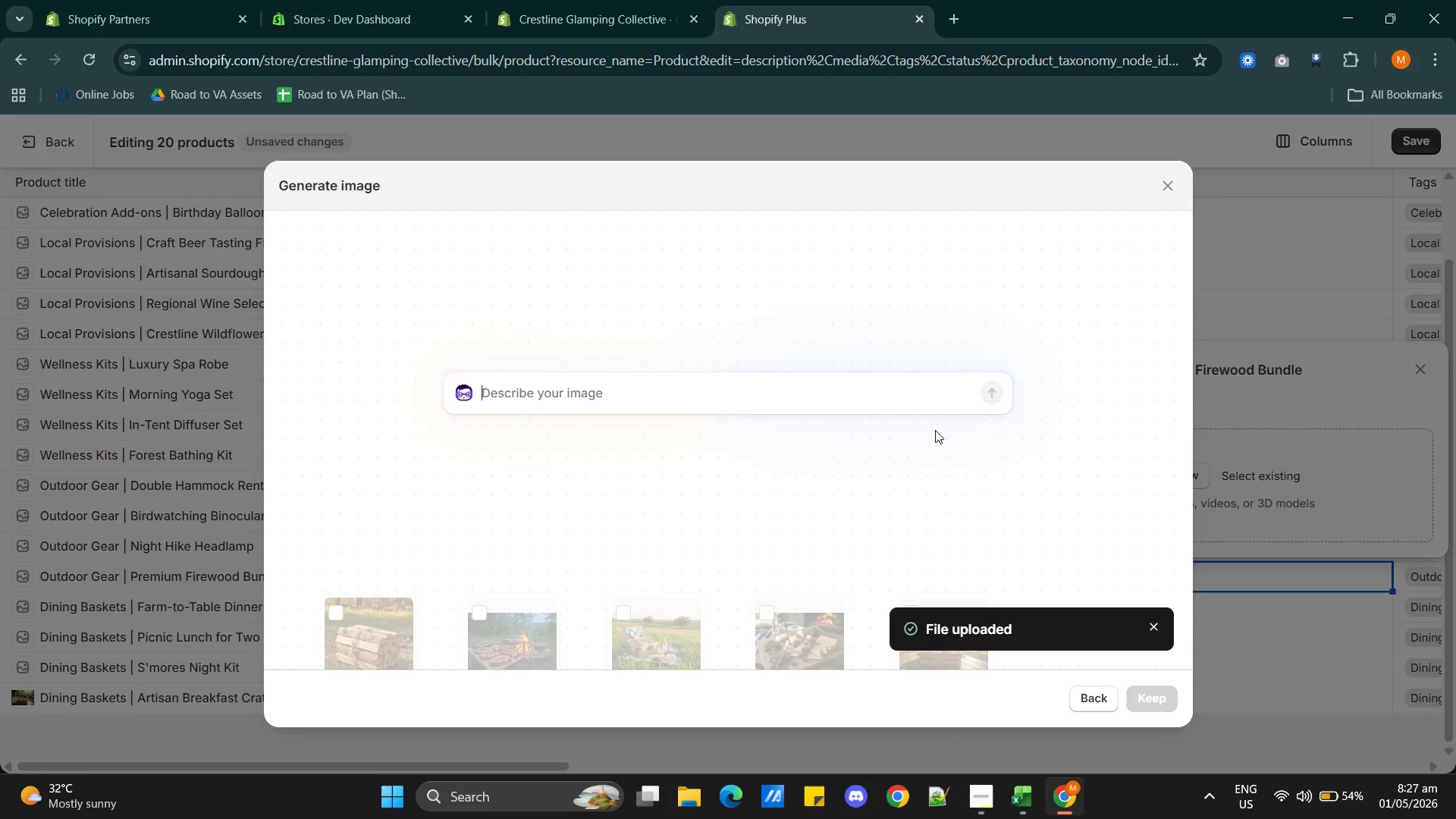 
key(Alt+AltLeft)
 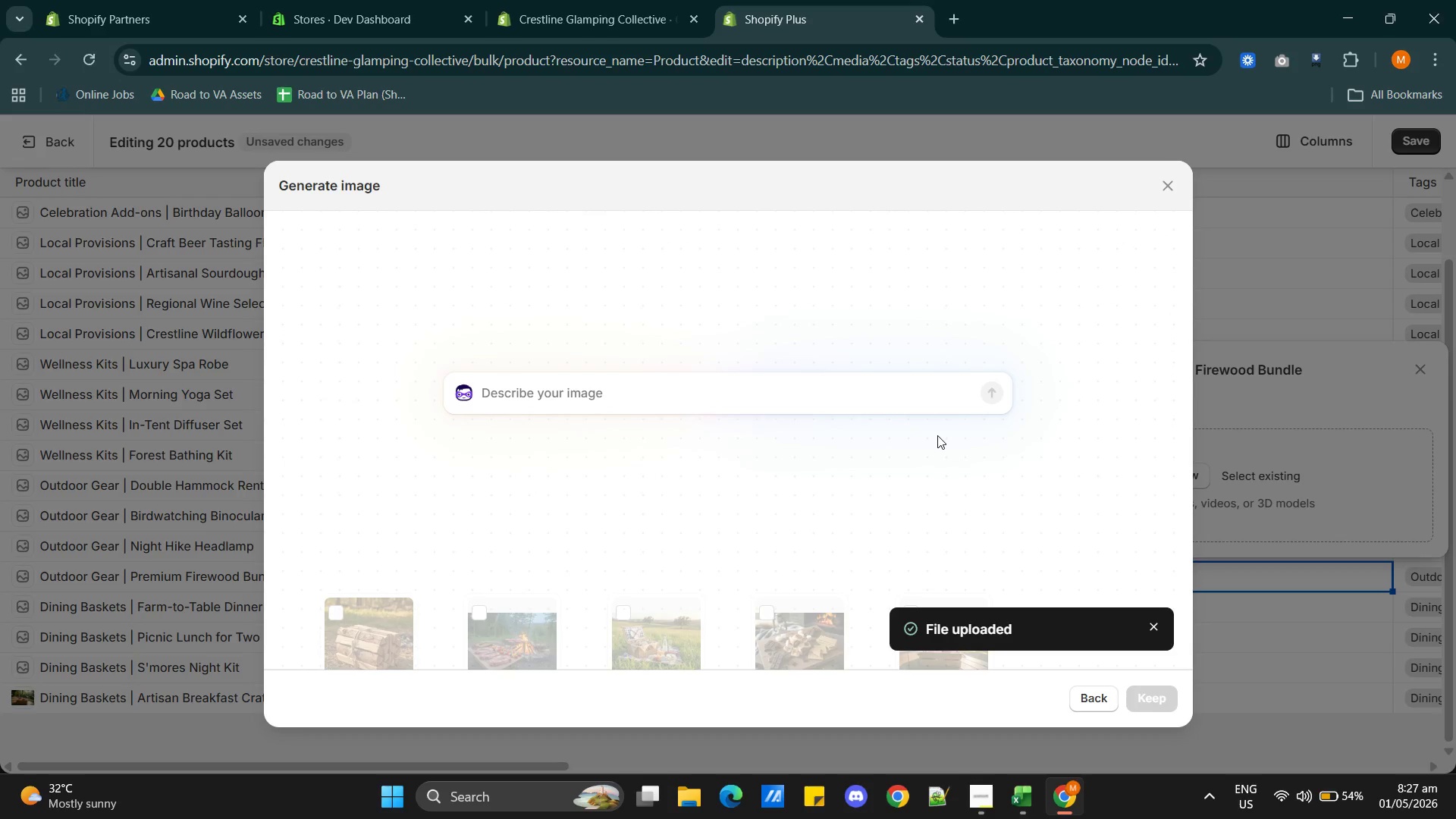 
key(Alt+Tab)
 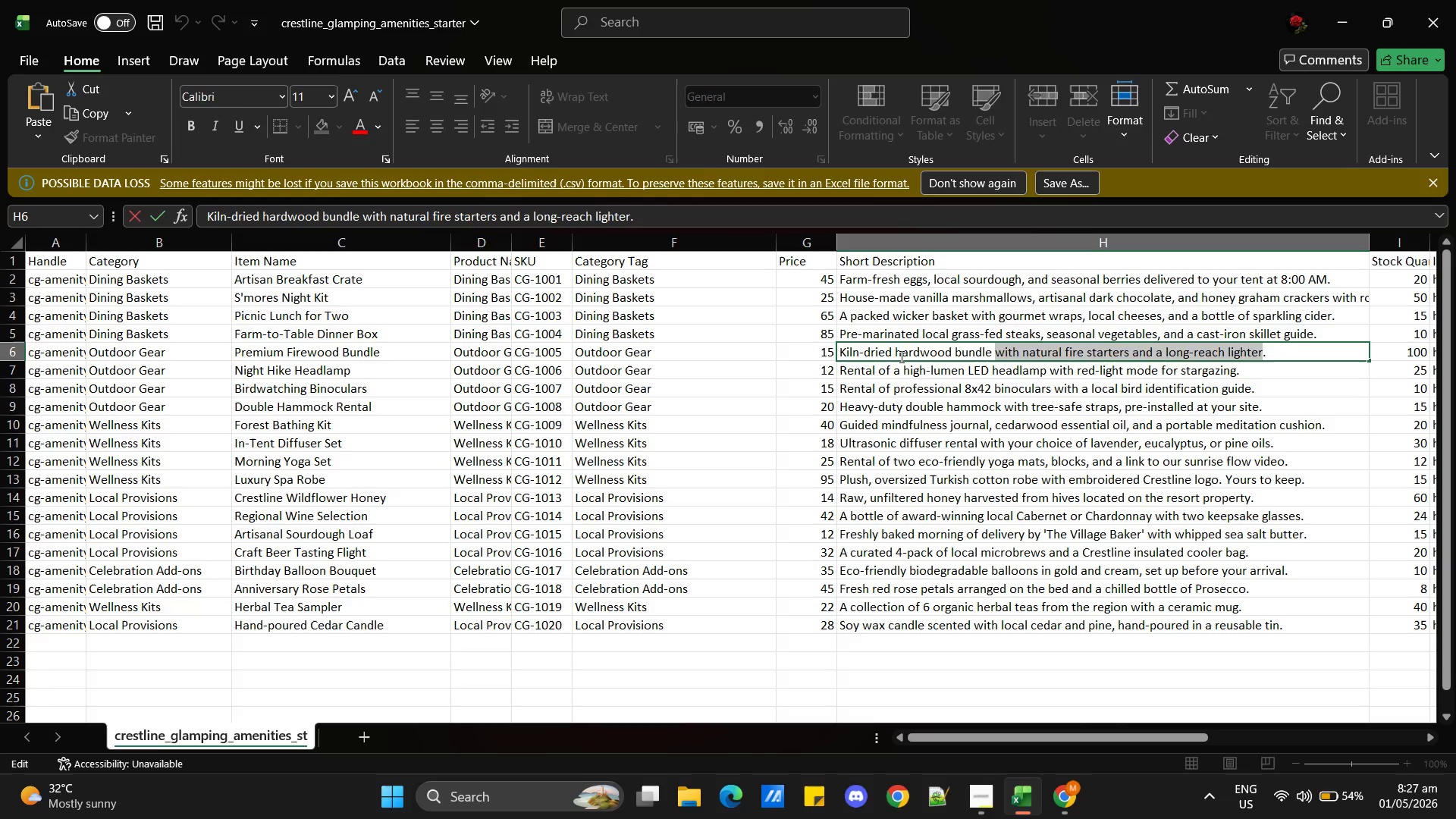 
double_click([900, 356])
 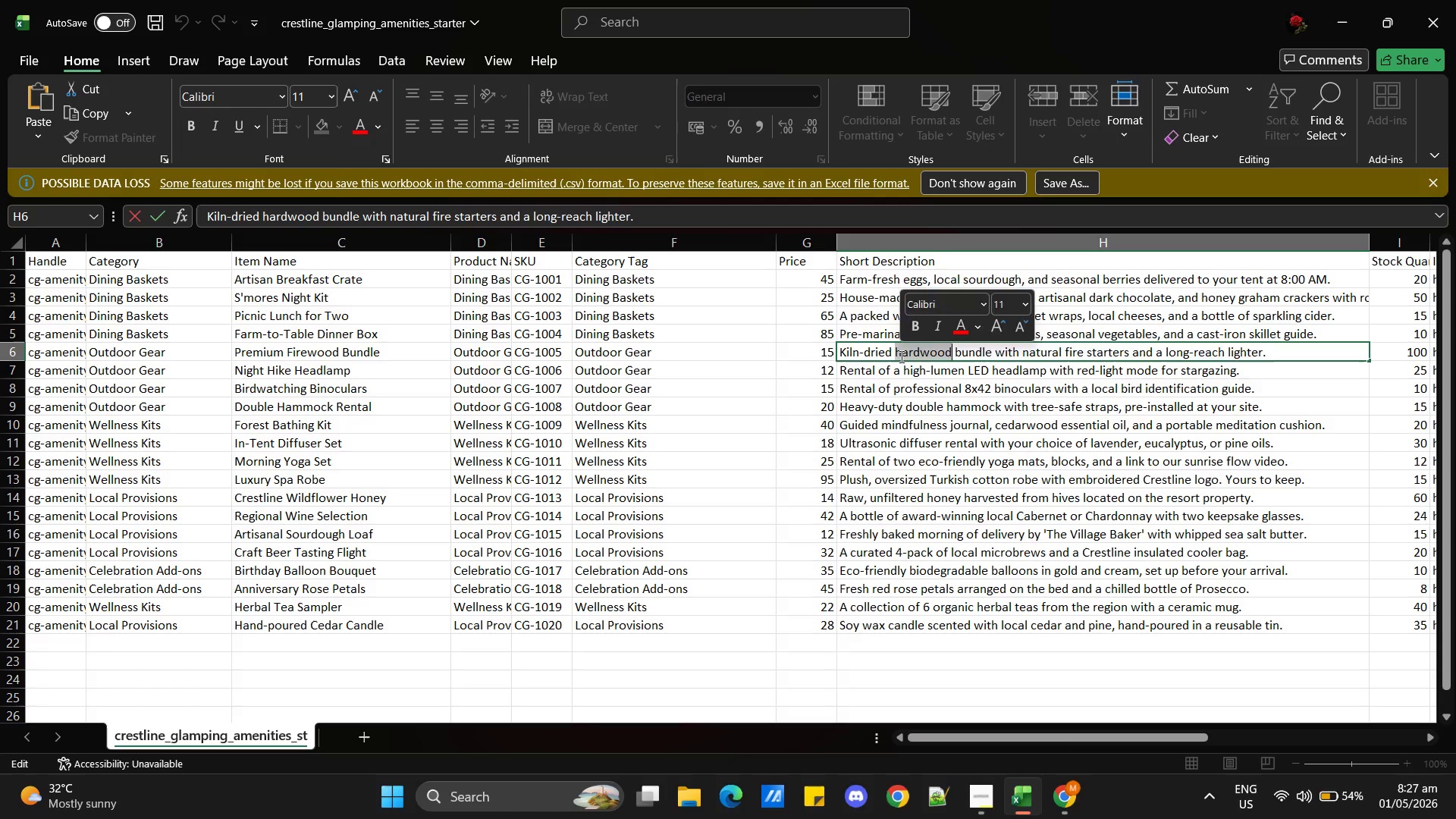 
triple_click([900, 356])
 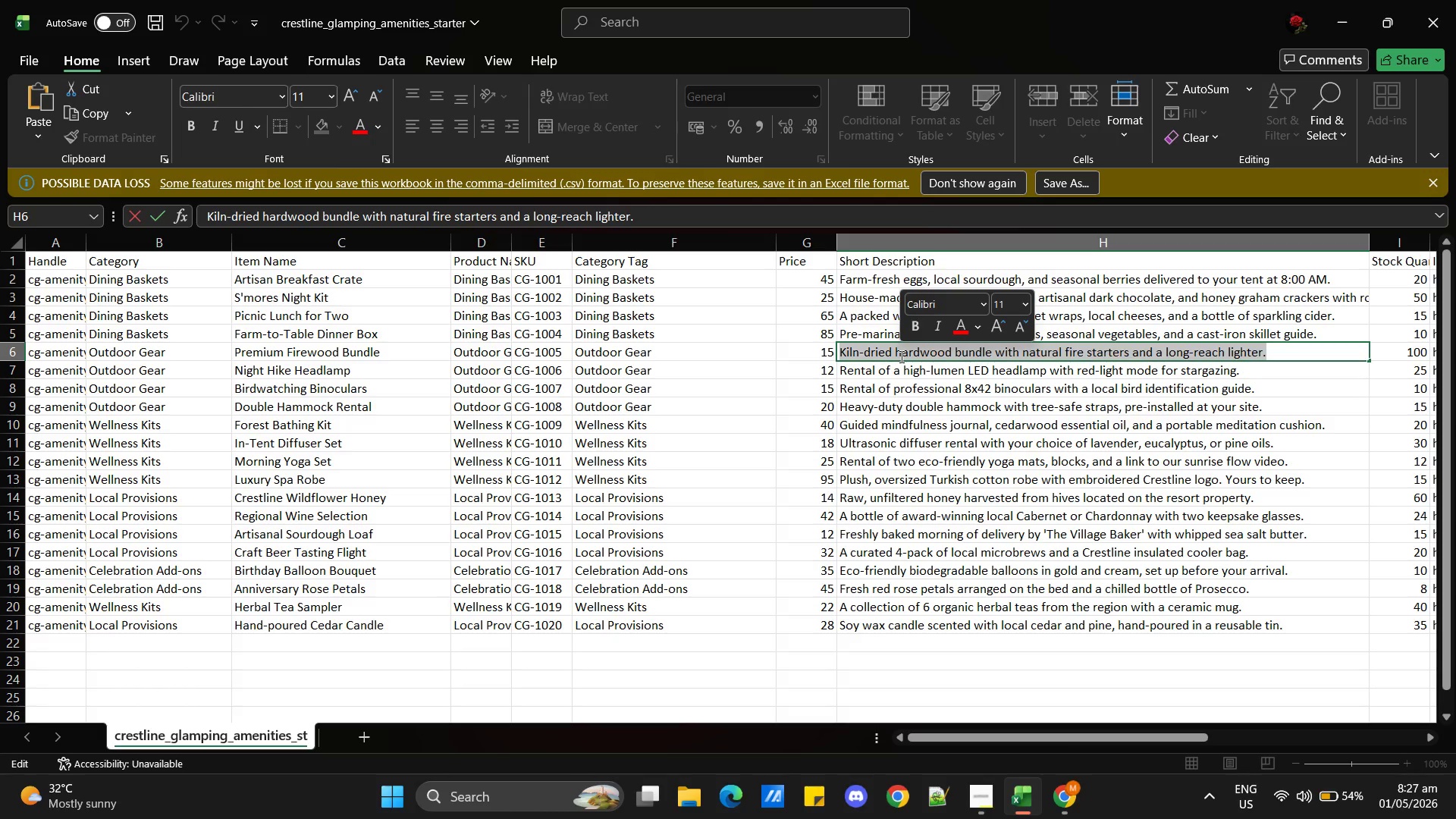 
key(Control+C)
 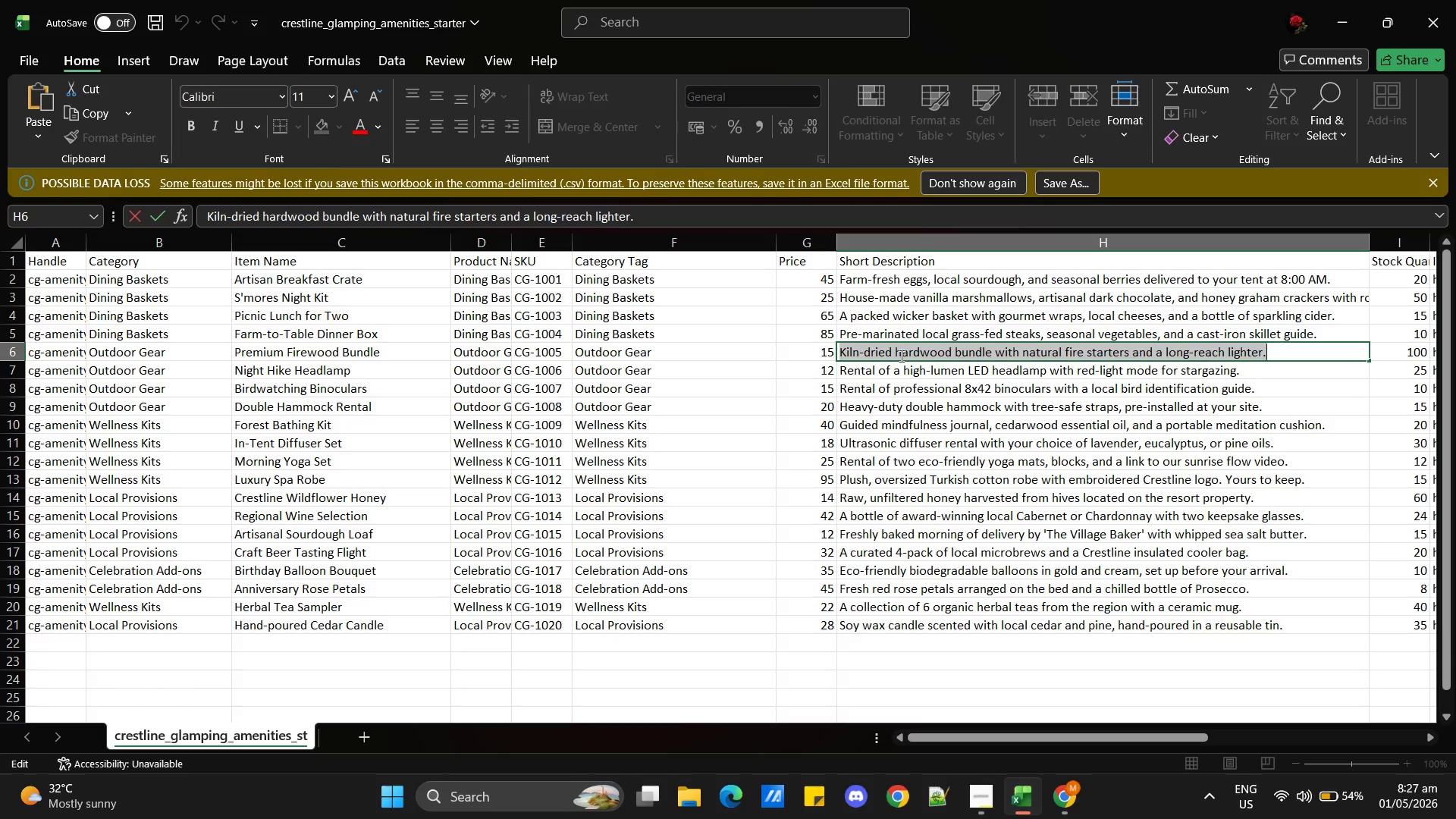 
key(Alt+AltLeft)
 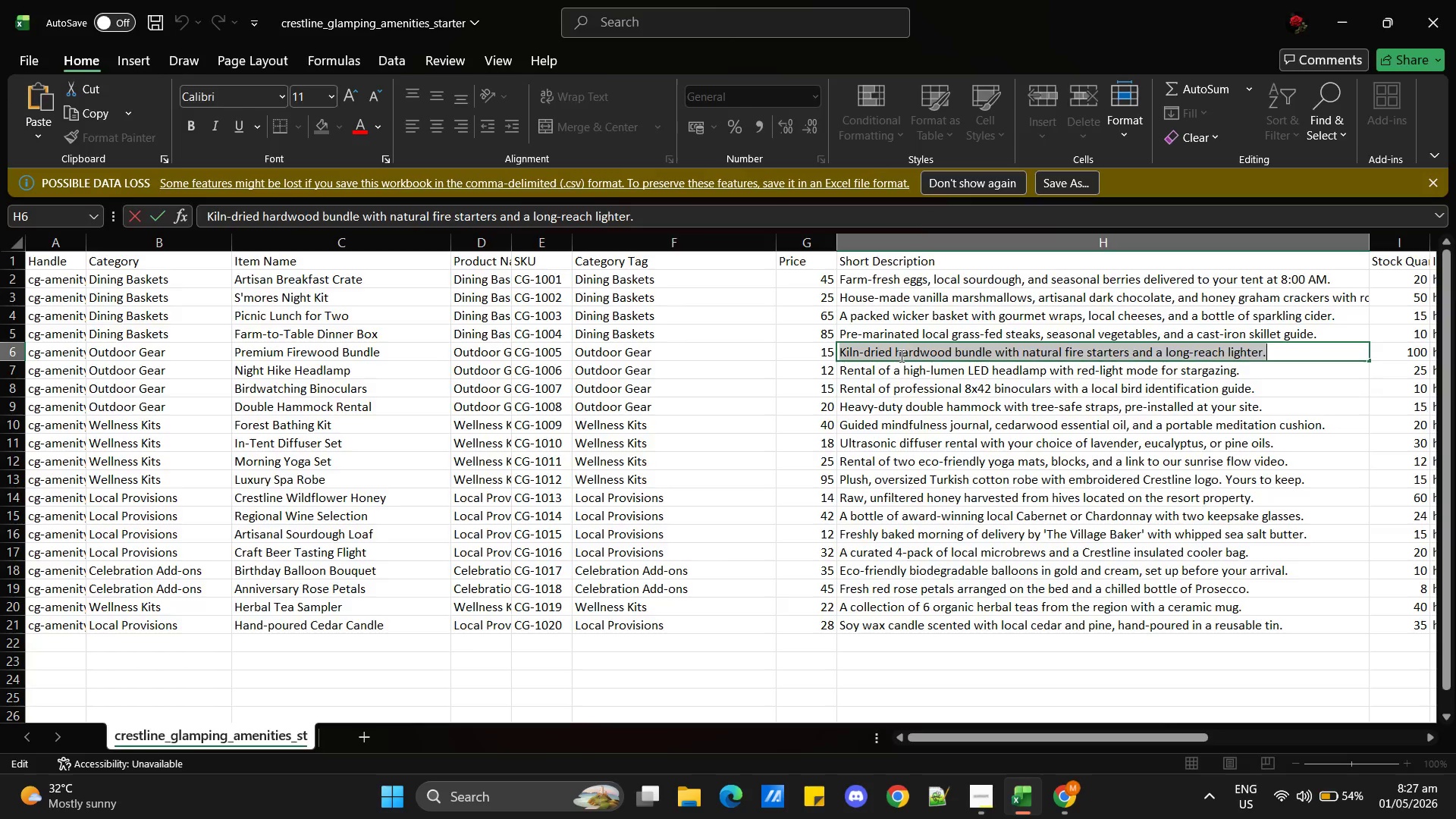 
key(Alt+Tab)
 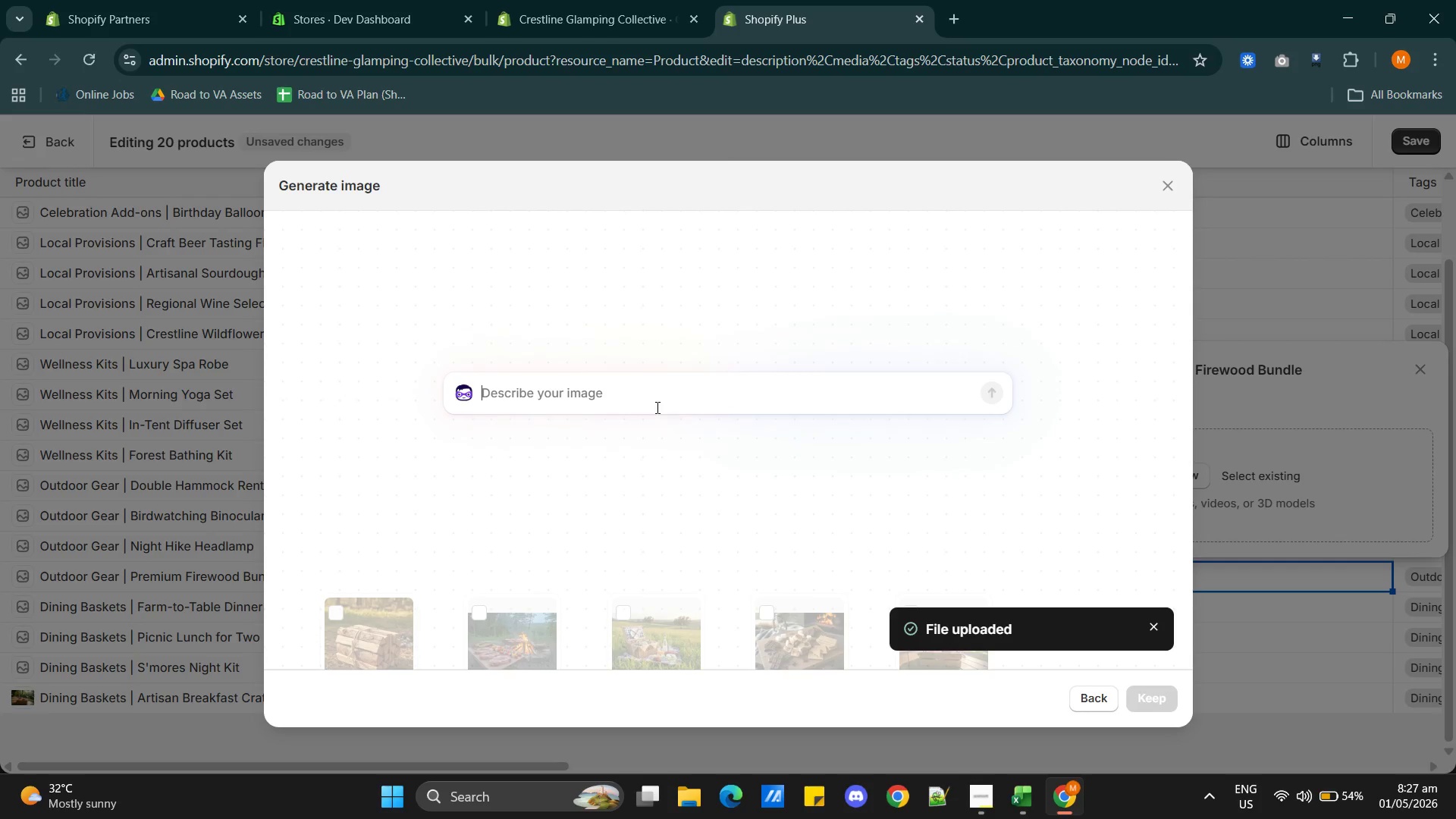 
left_click([654, 405])
 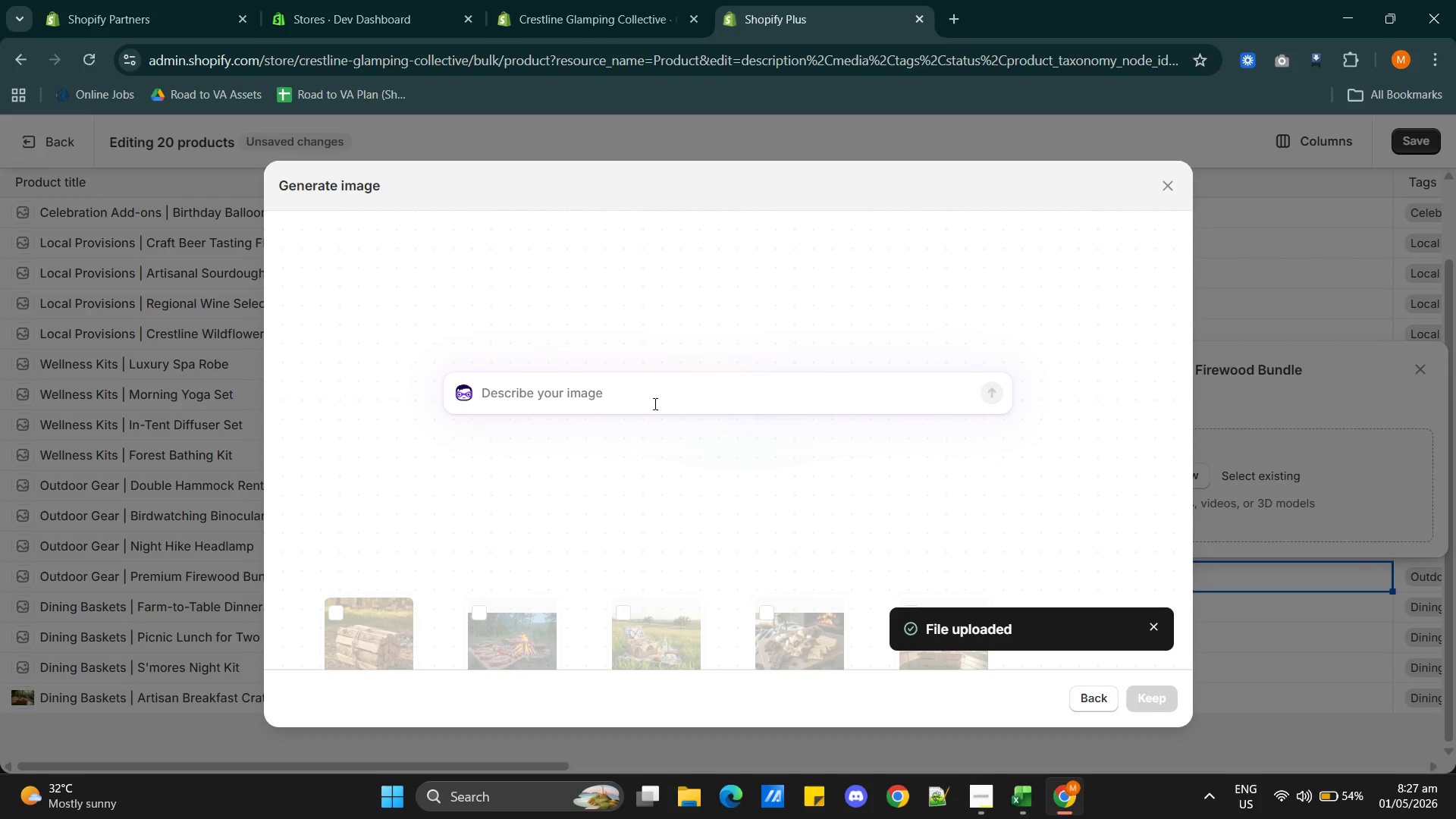 
key(Control+V)
 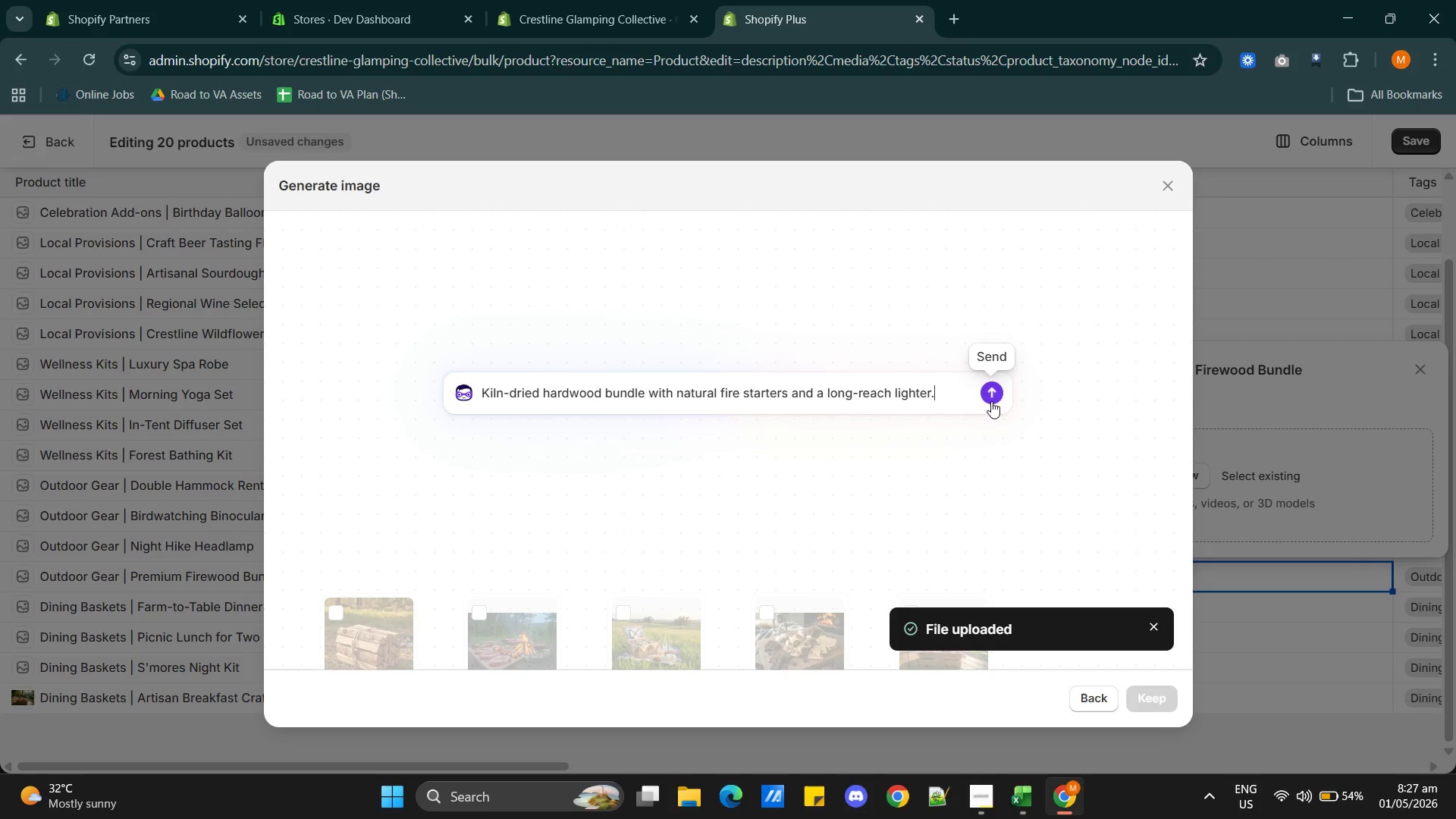 
left_click([988, 397])
 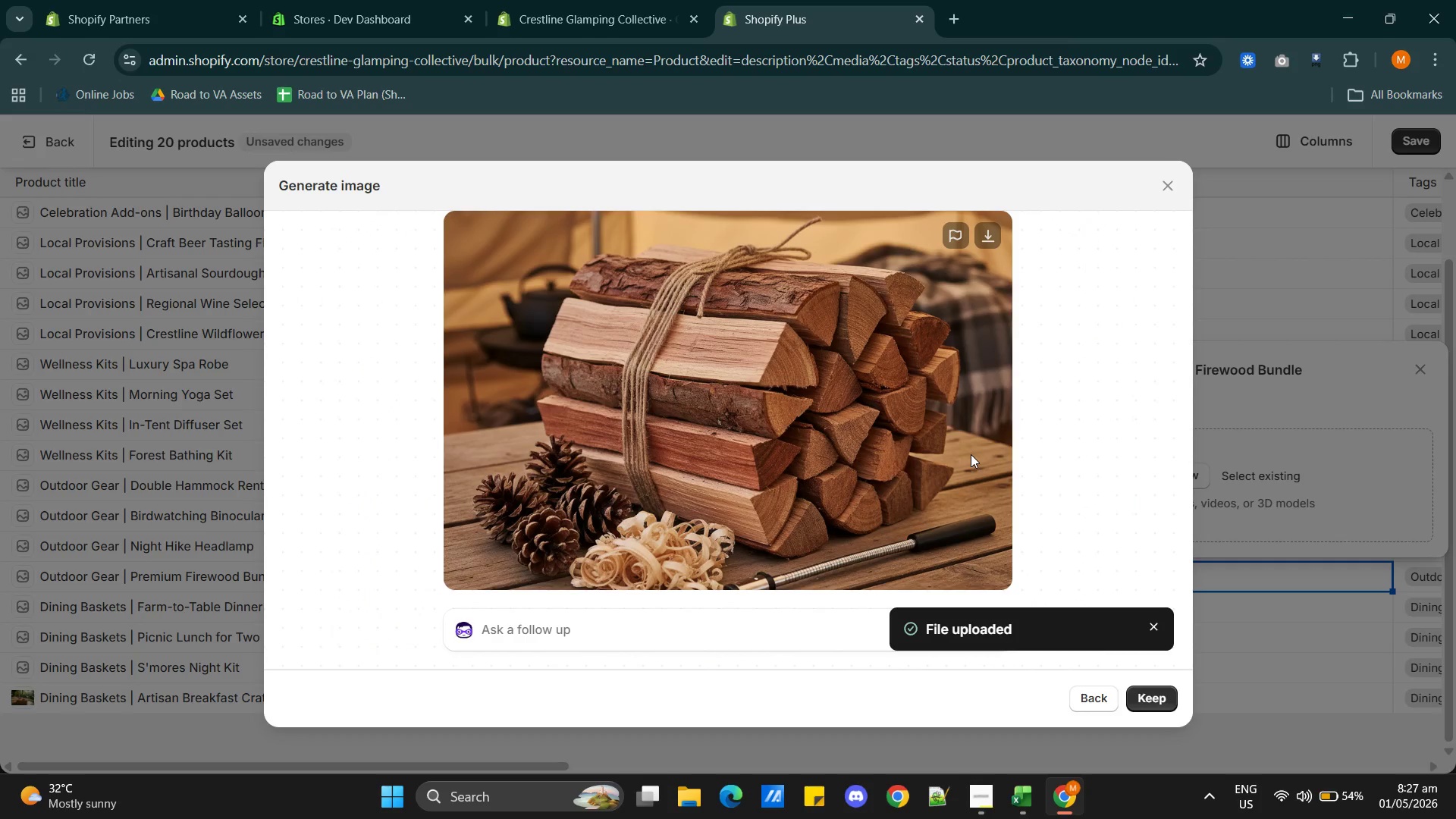 
wait(35.0)
 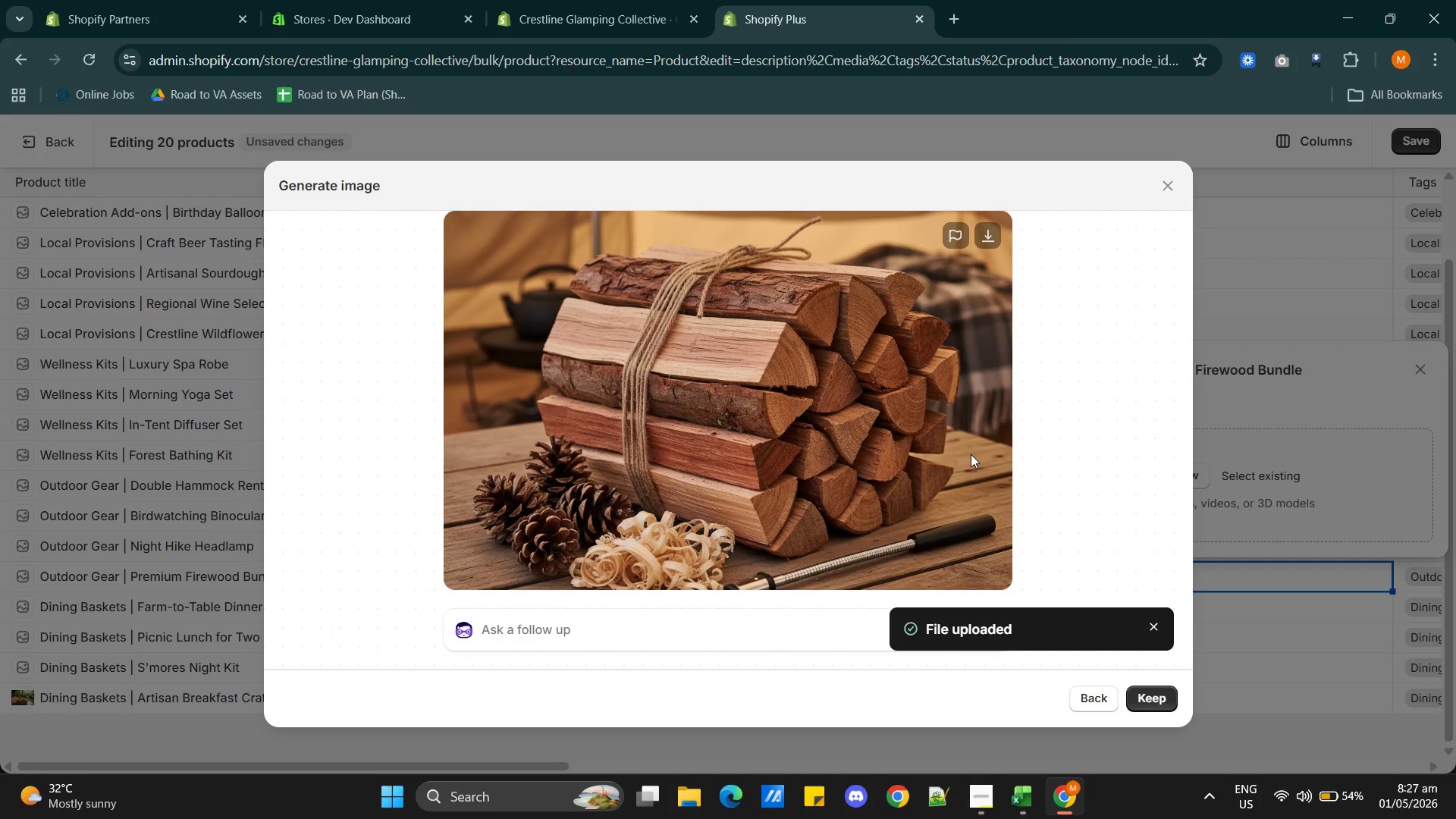 
left_click([1139, 692])
 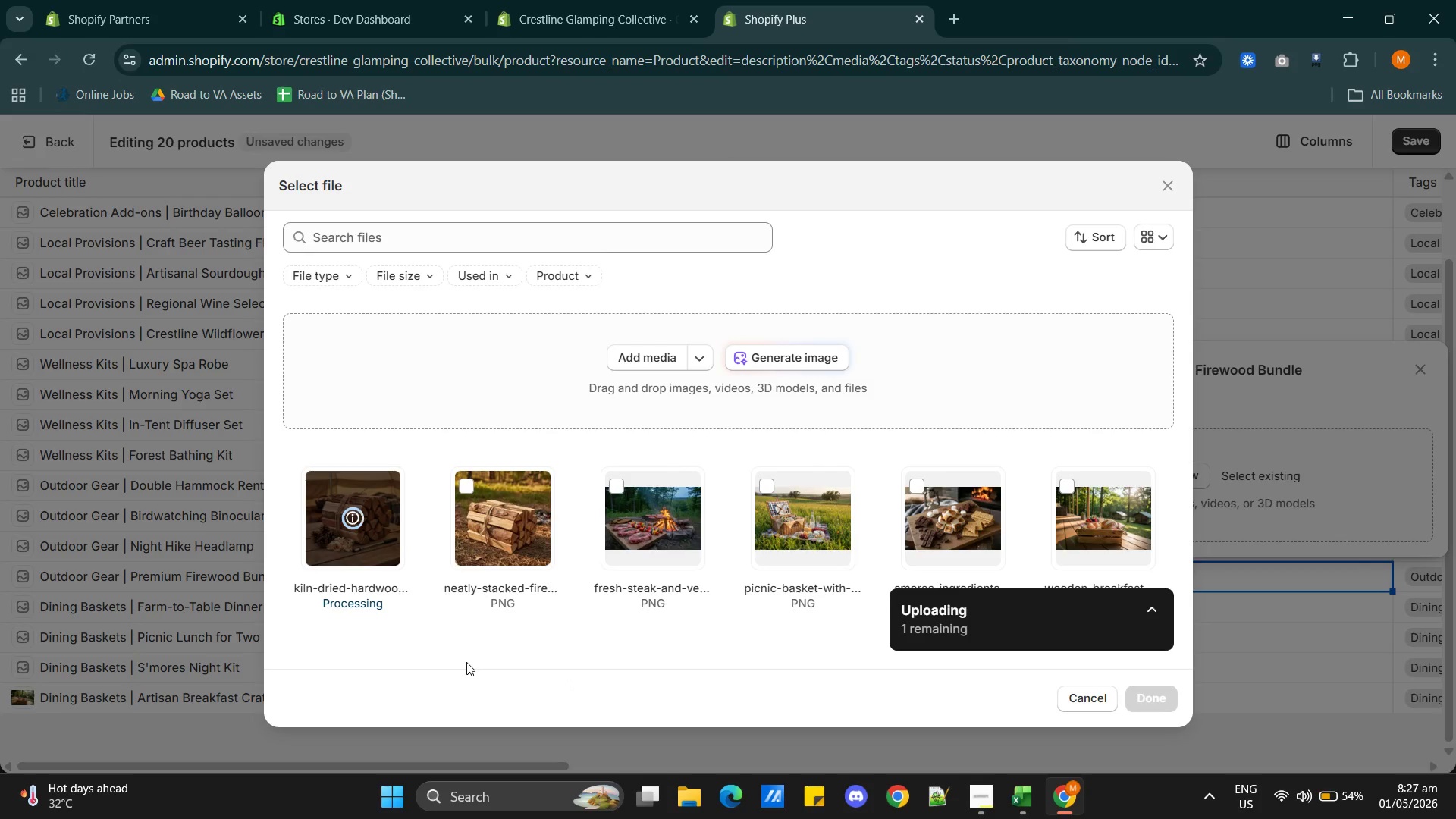 
wait(11.91)
 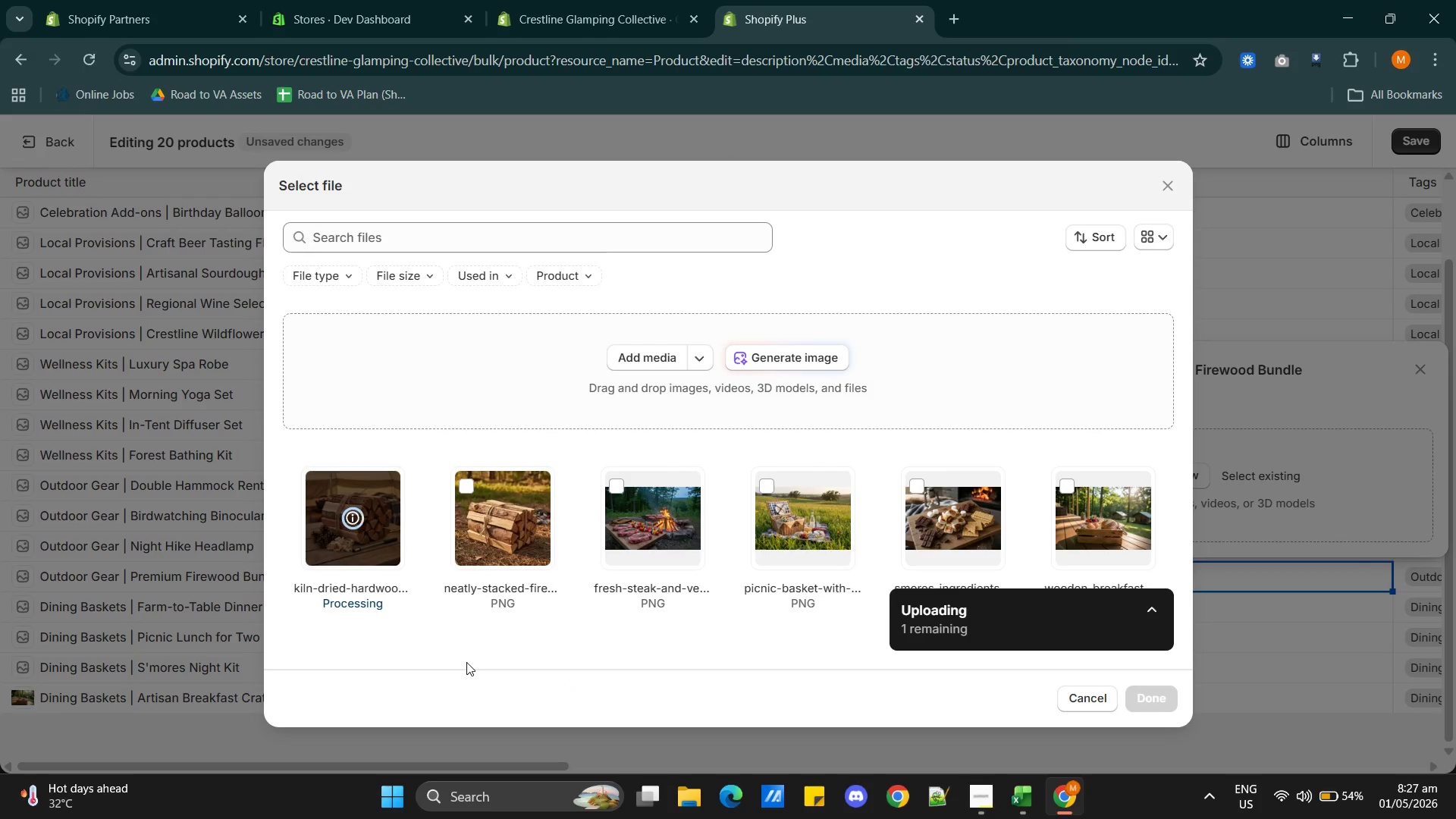 
left_click([1152, 699])
 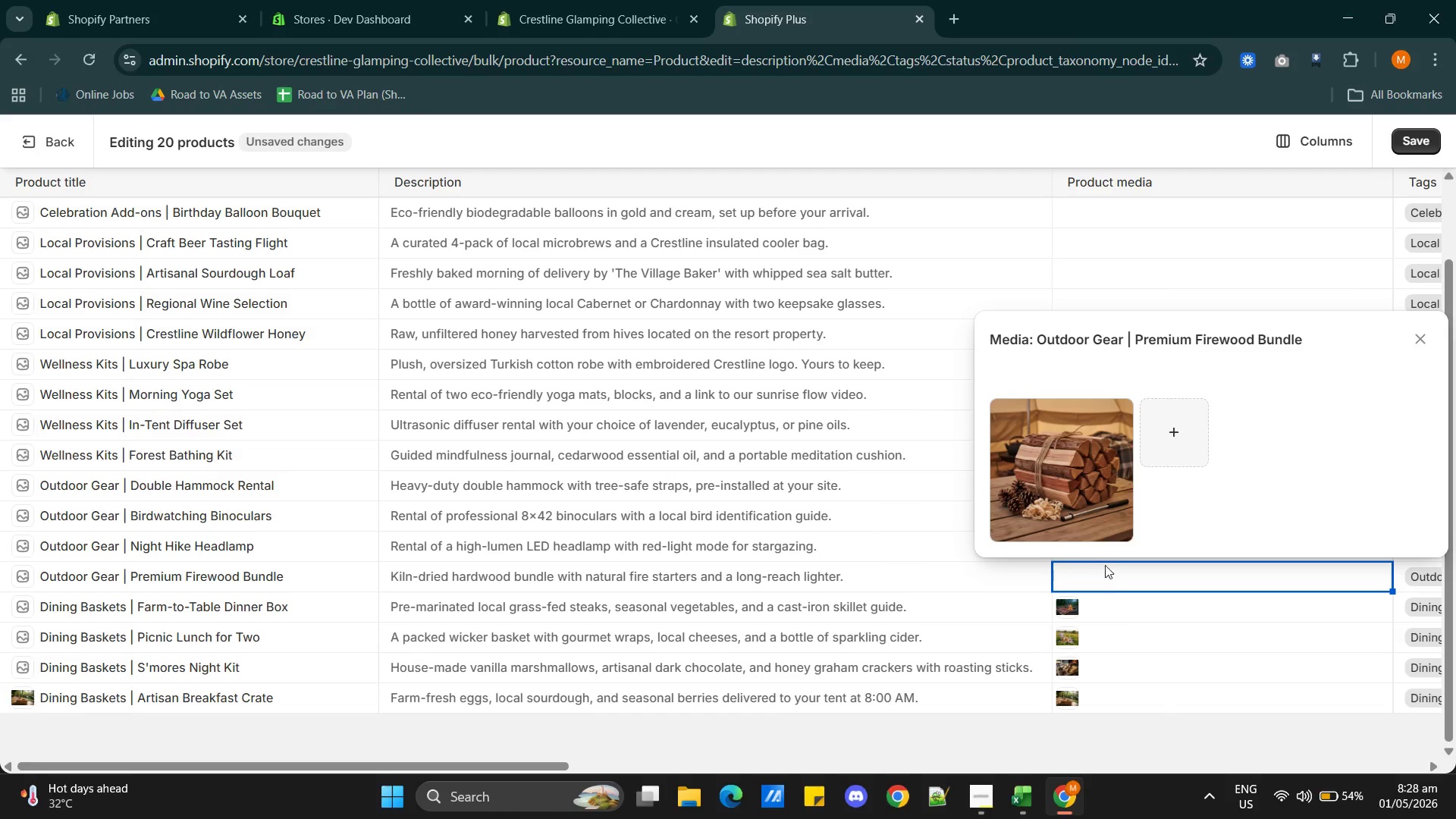 
left_click([1078, 532])
 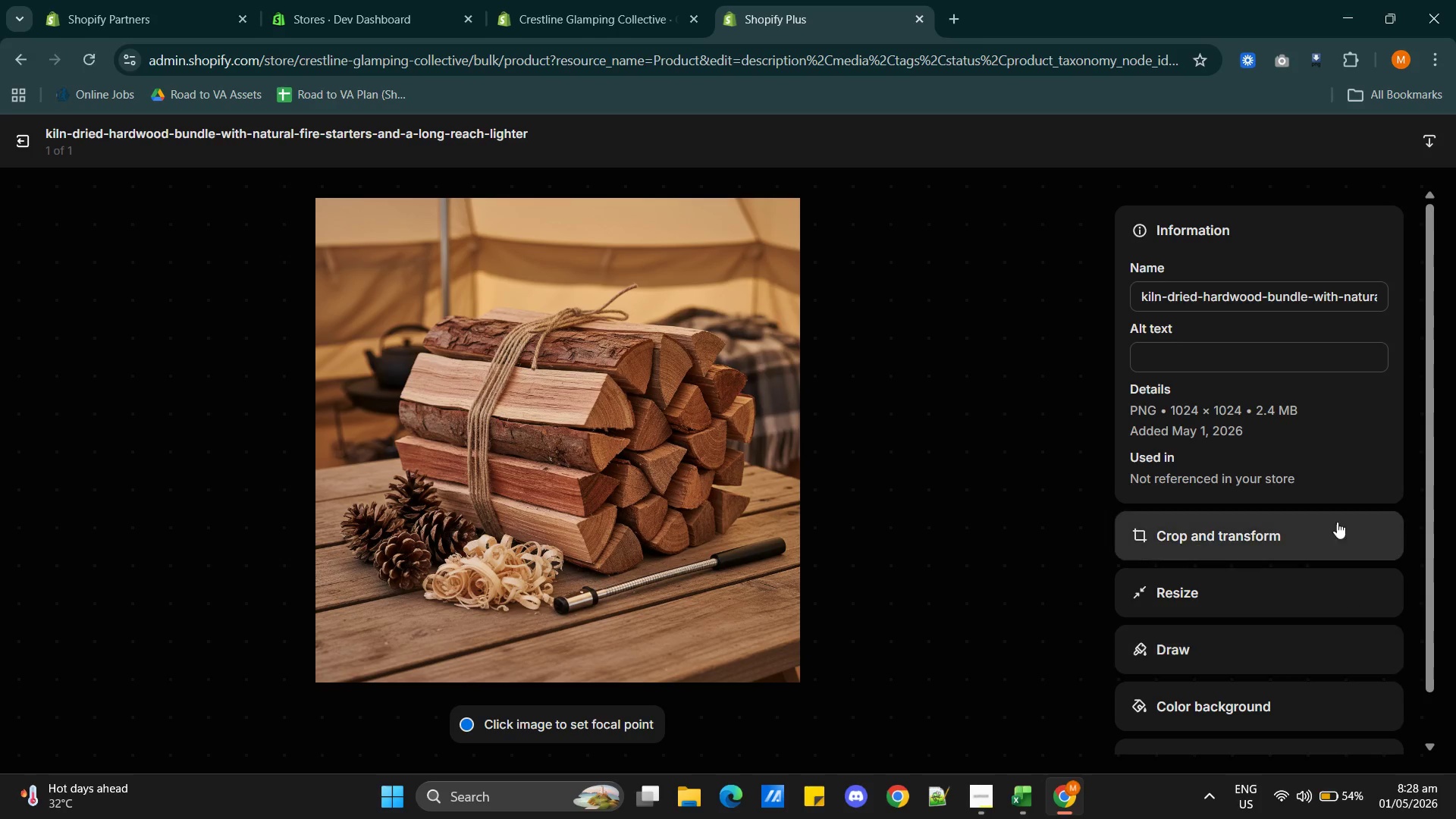 
wait(6.89)
 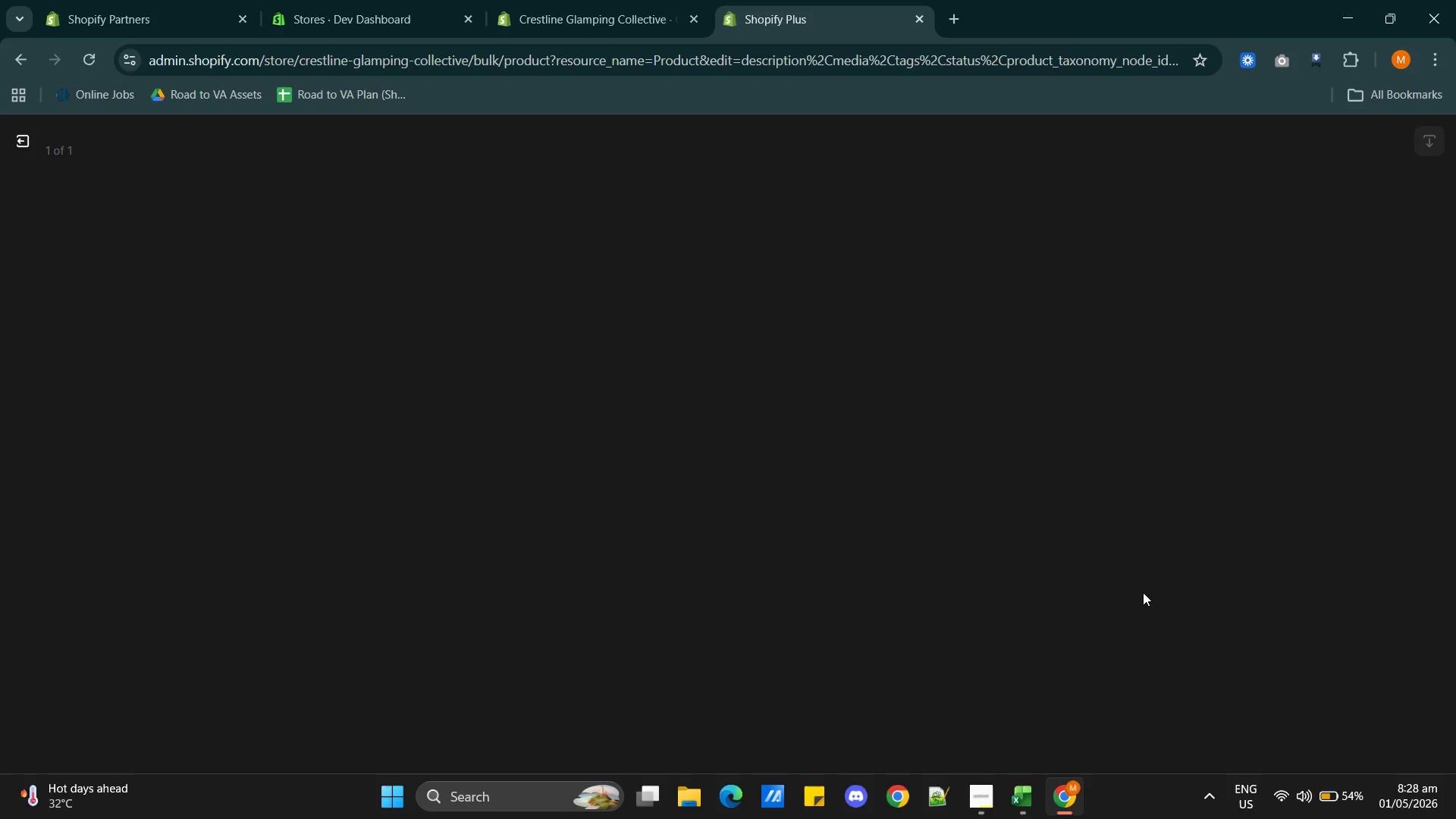 
left_click([1175, 350])
 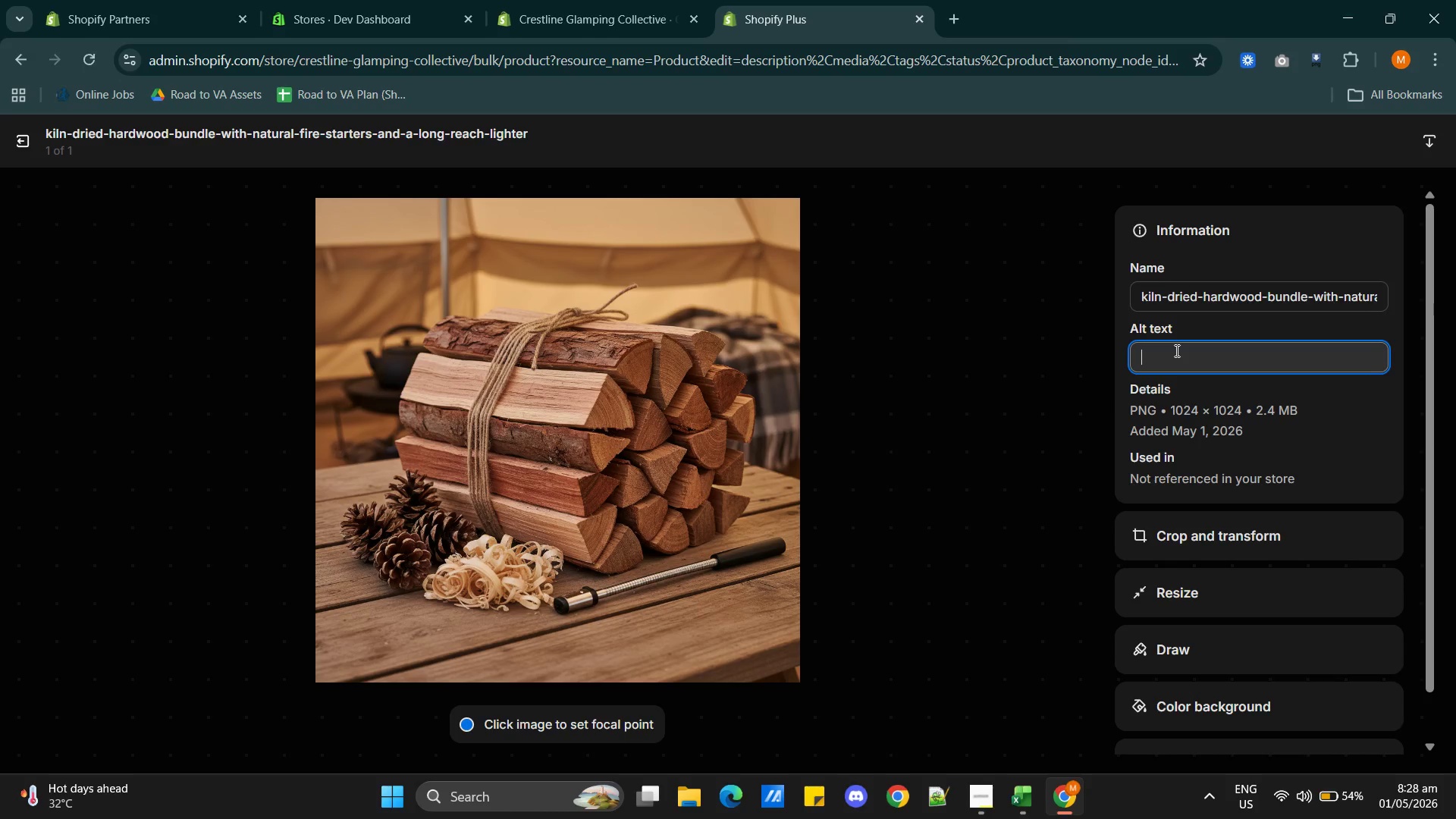 
key(Control+V)
 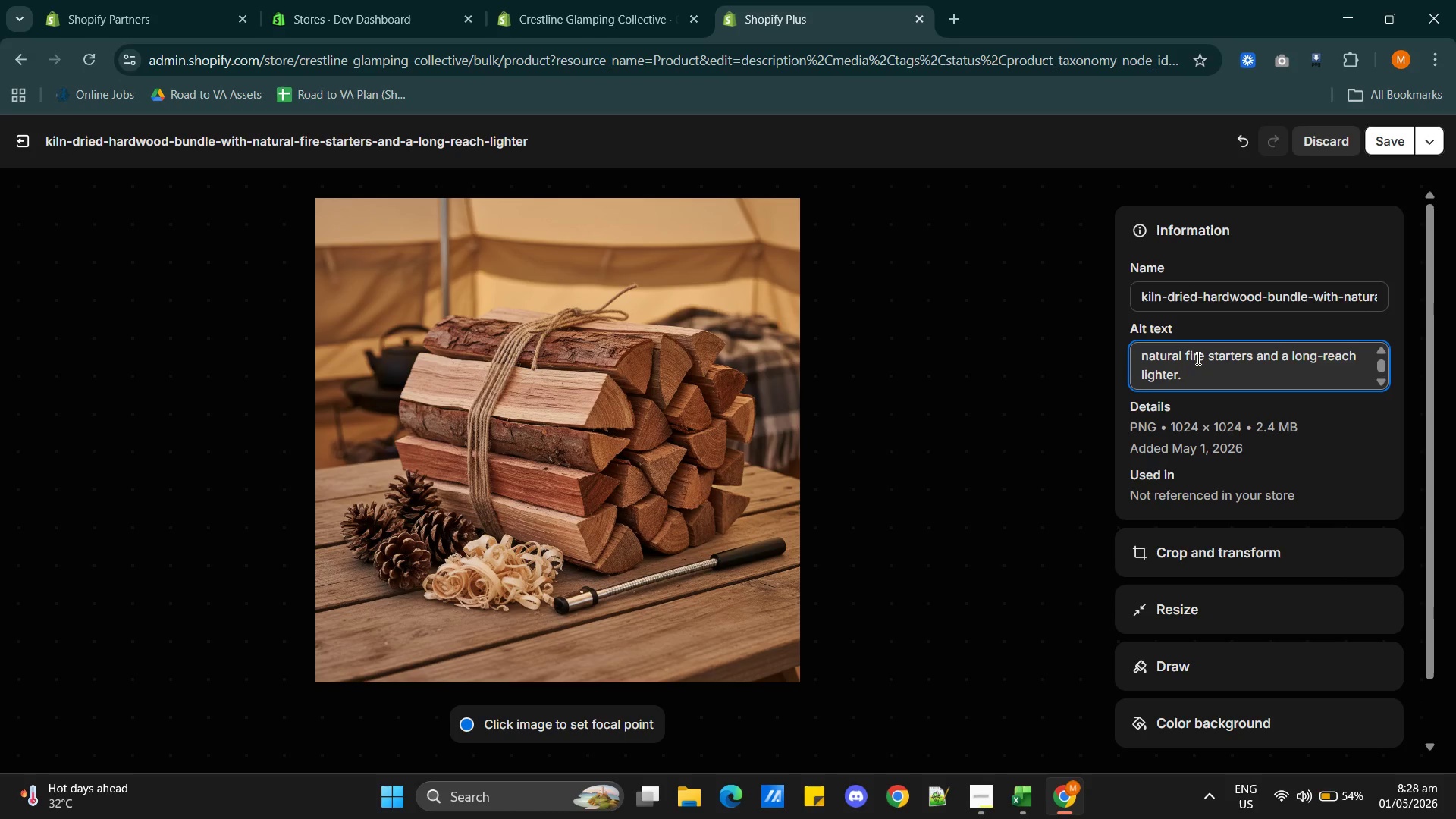 
scroll: coordinate [1203, 362], scroll_direction: up, amount: 2.0
 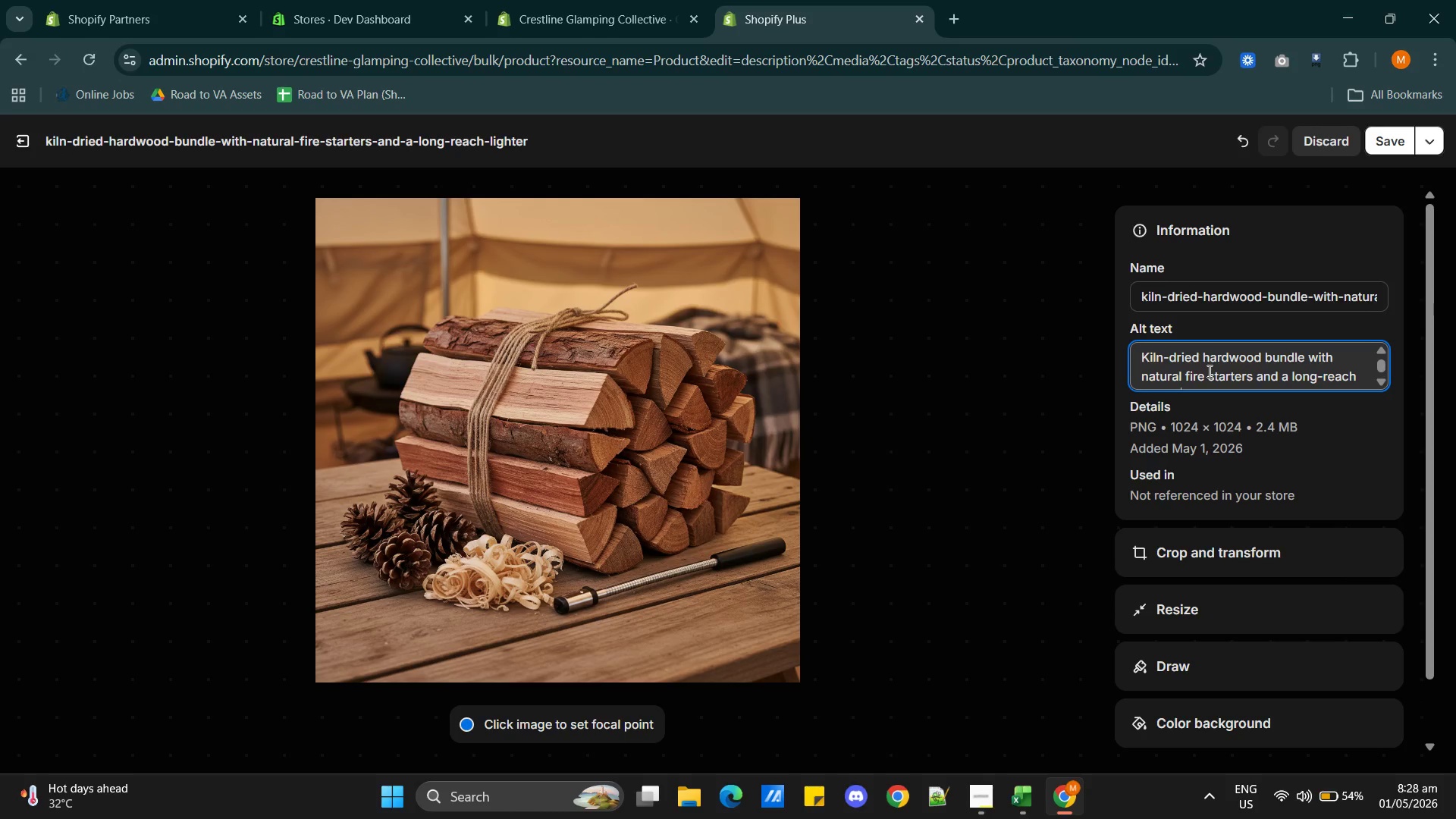 
wait(6.4)
 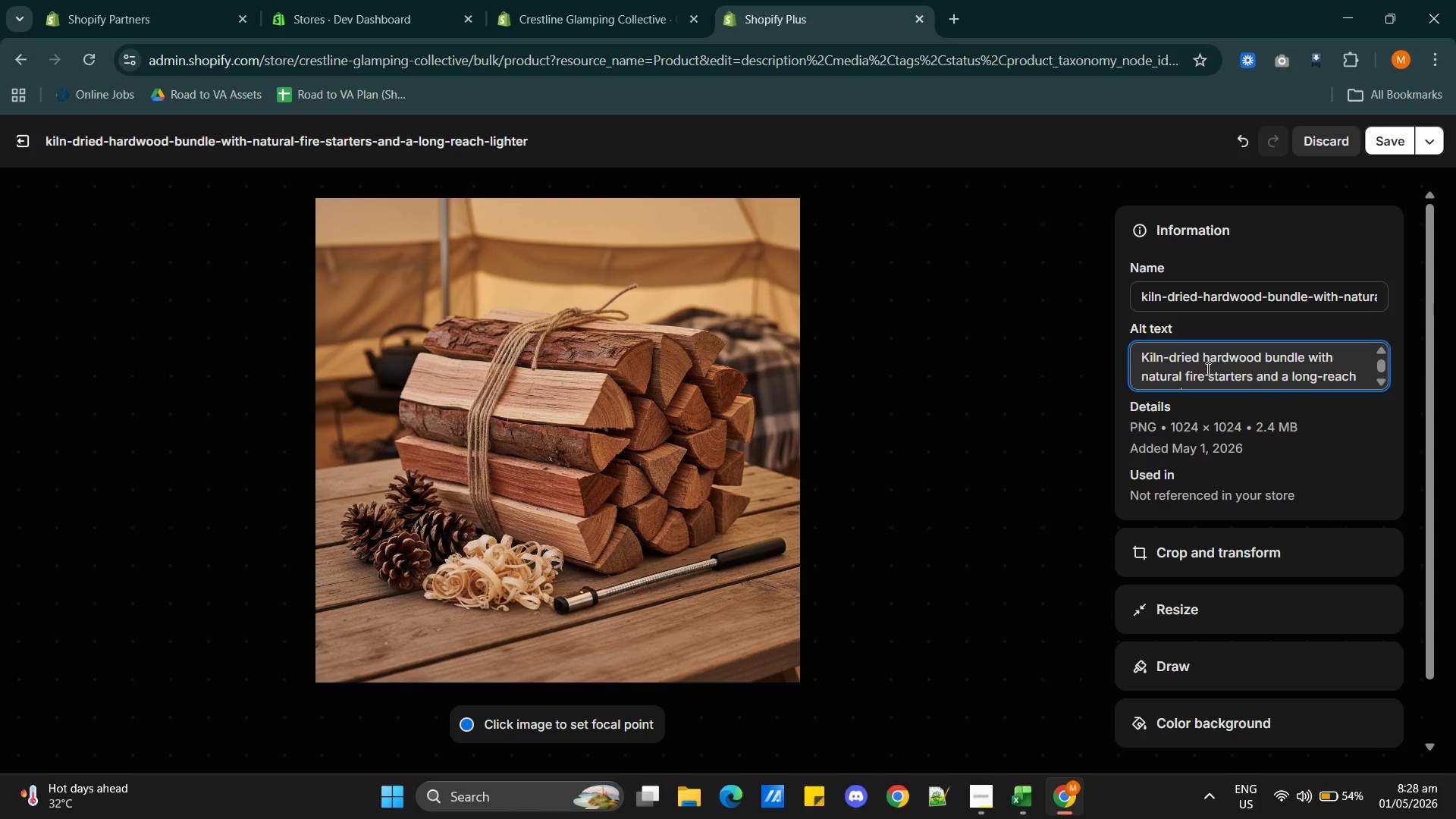 
scroll: coordinate [1210, 372], scroll_direction: down, amount: 3.0
 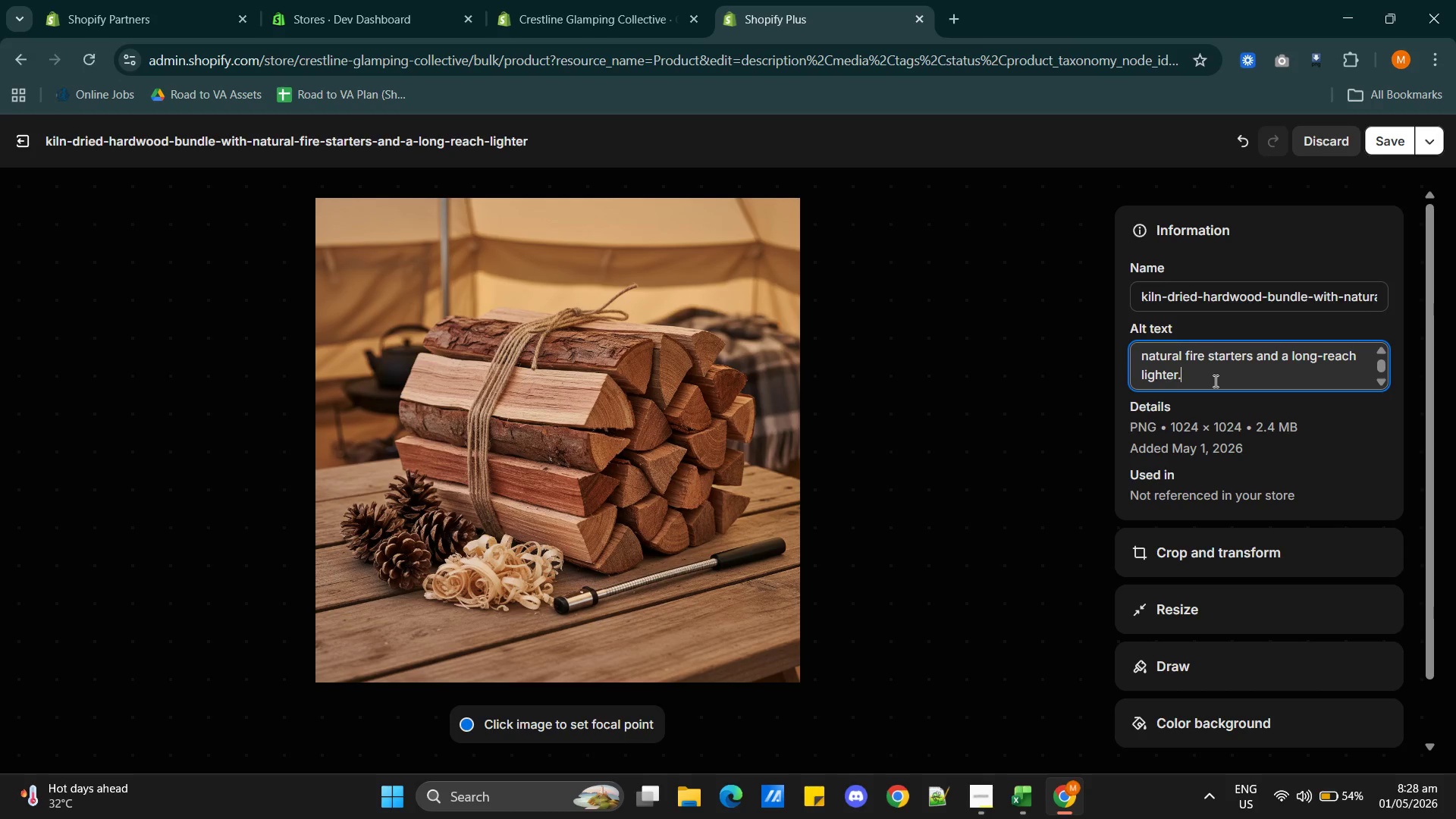 
wait(10.75)
 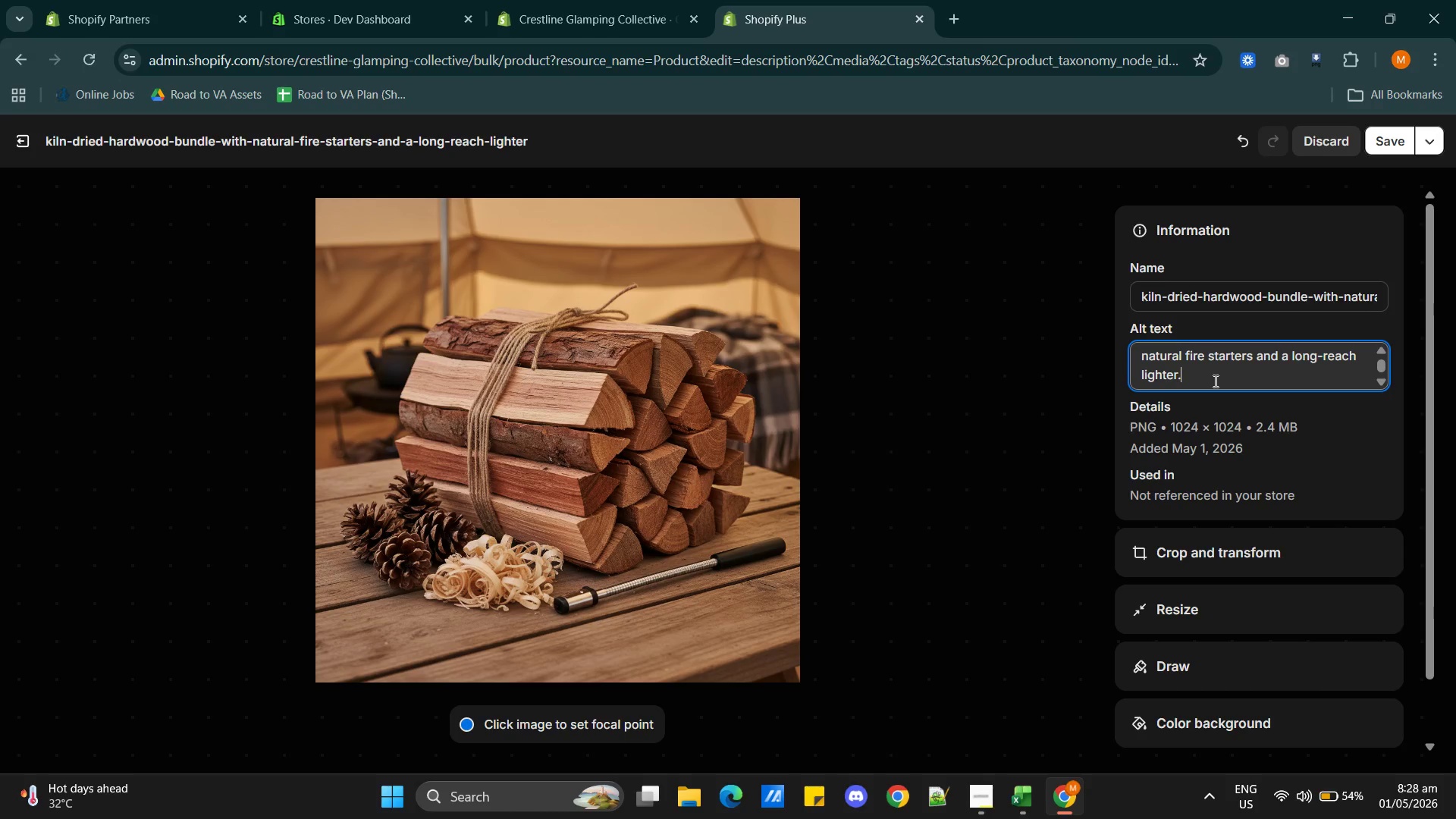 
scroll: coordinate [1179, 375], scroll_direction: up, amount: 2.0
 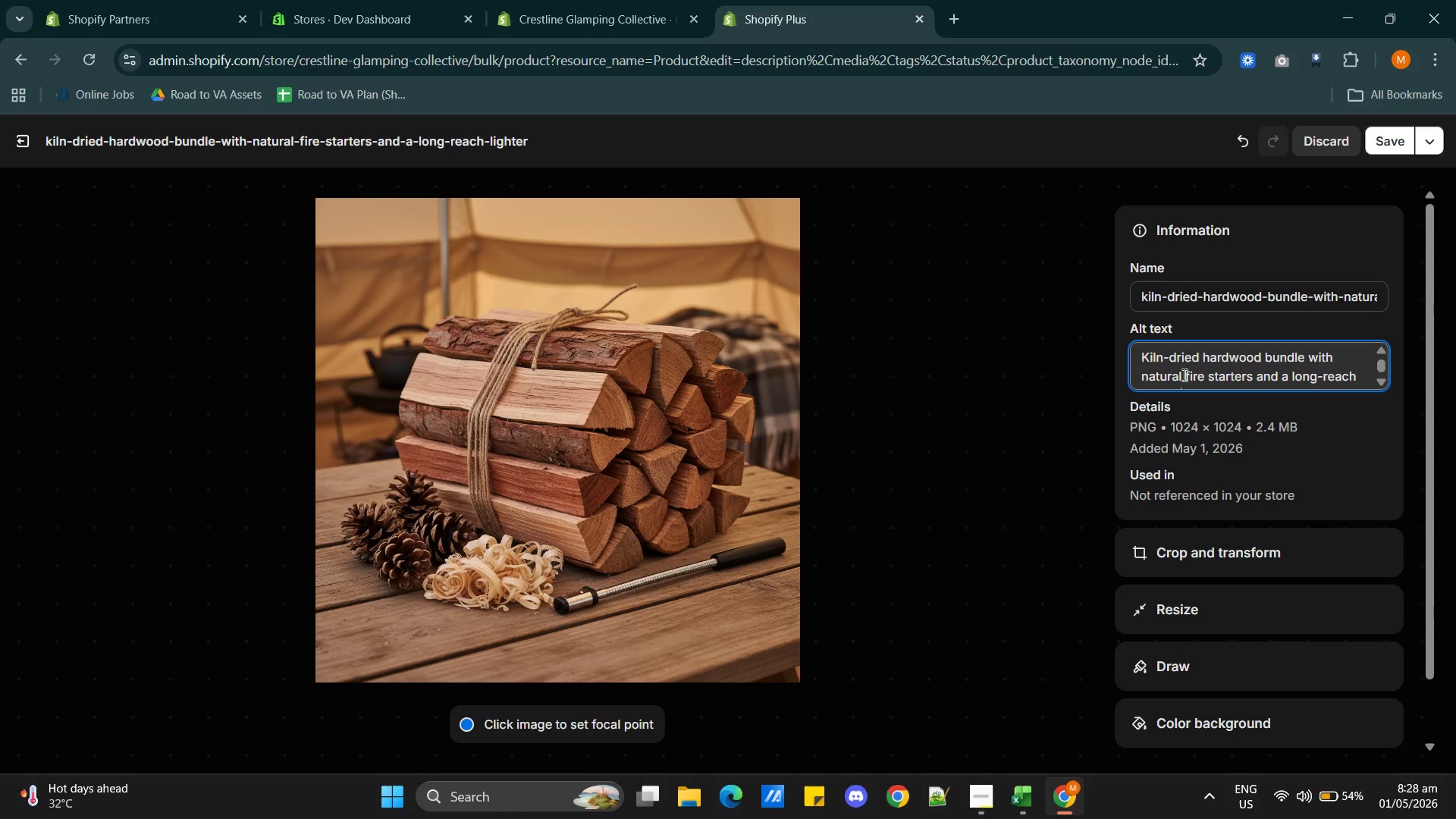 
scroll: coordinate [1202, 374], scroll_direction: down, amount: 1.0
 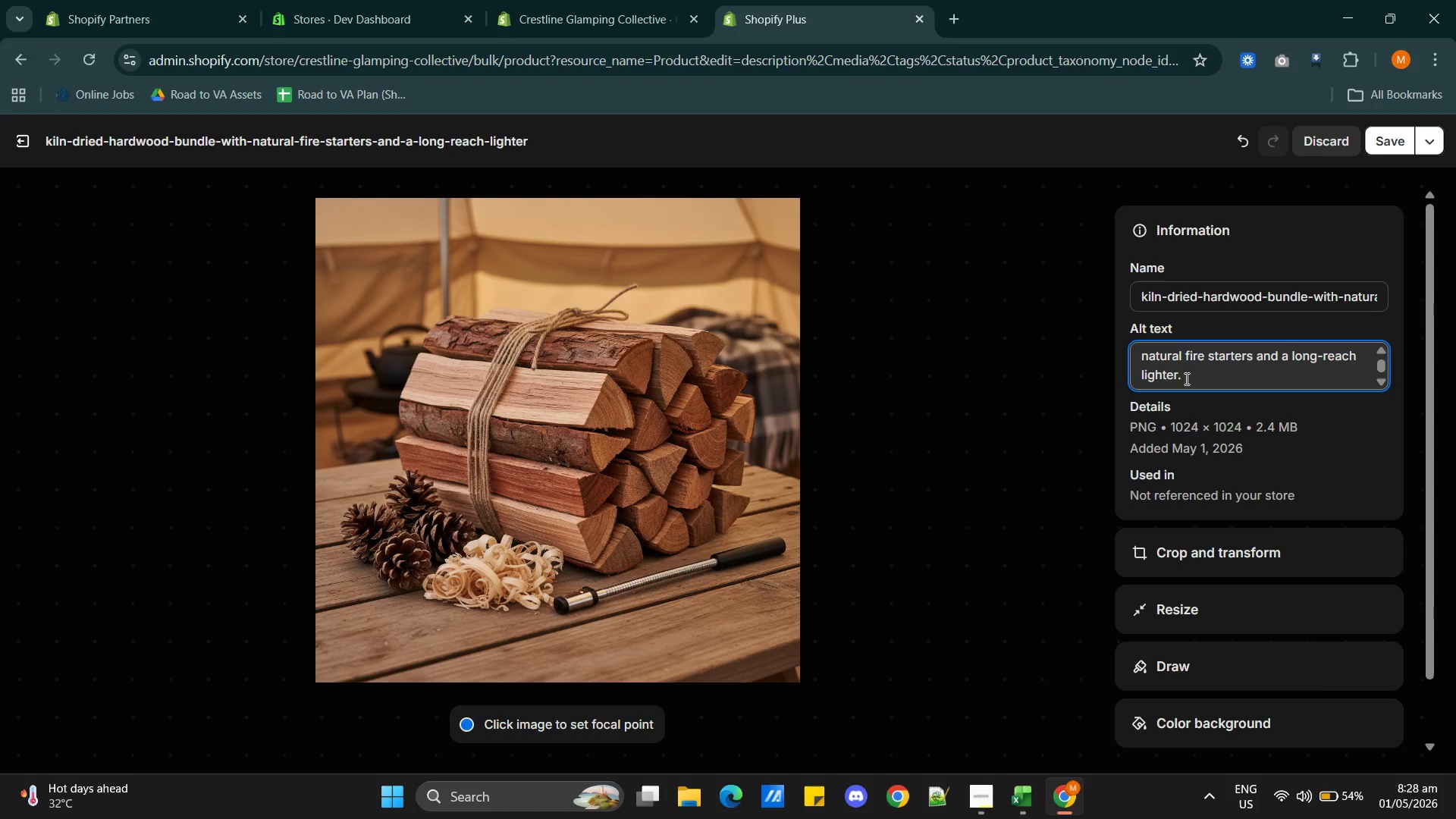 
left_click([1188, 378])
 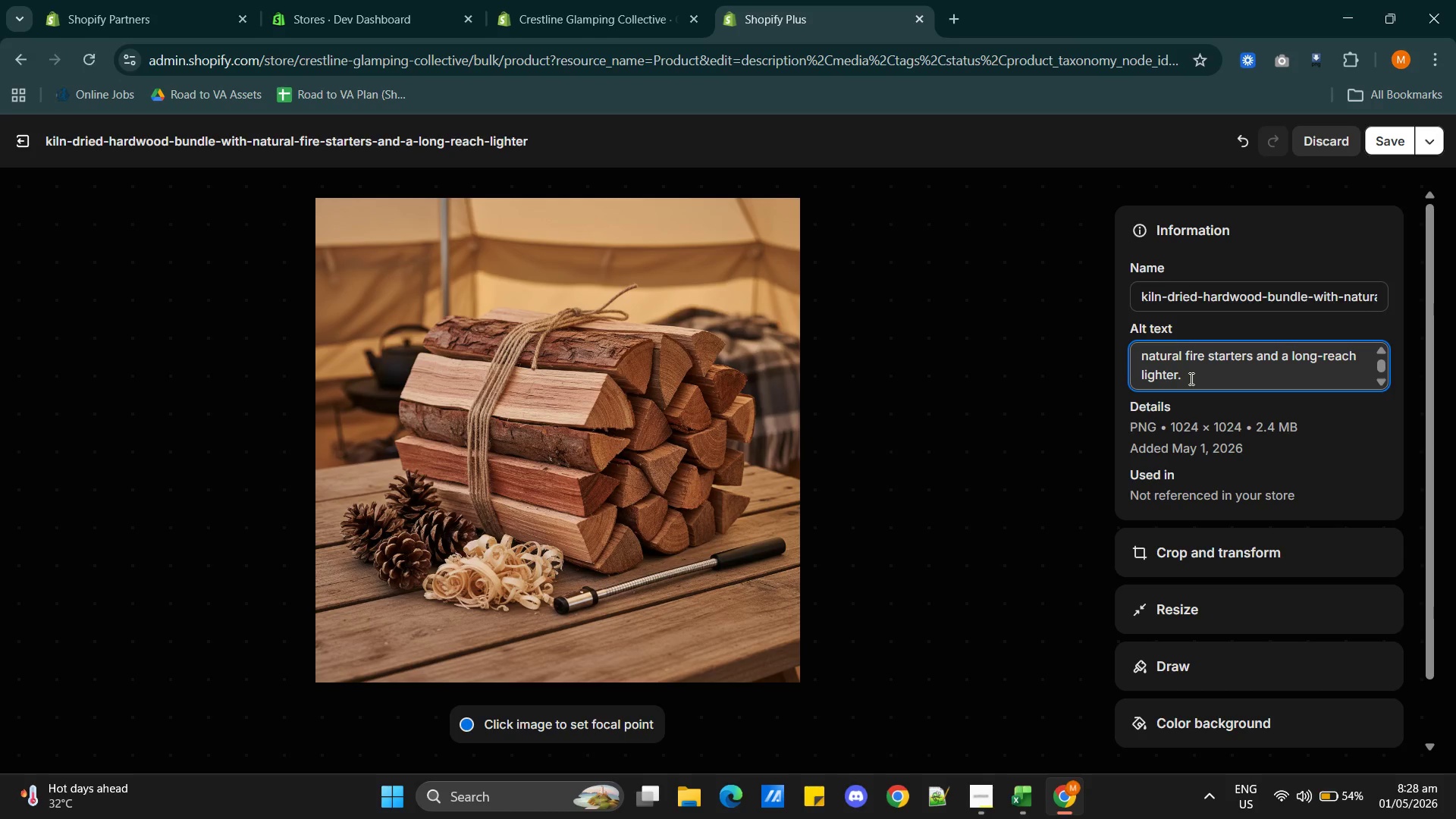 
key(Backspace)
type( set up )
key(Backspace)
key(Backspace)
key(Backspace)
key(Backspace)
 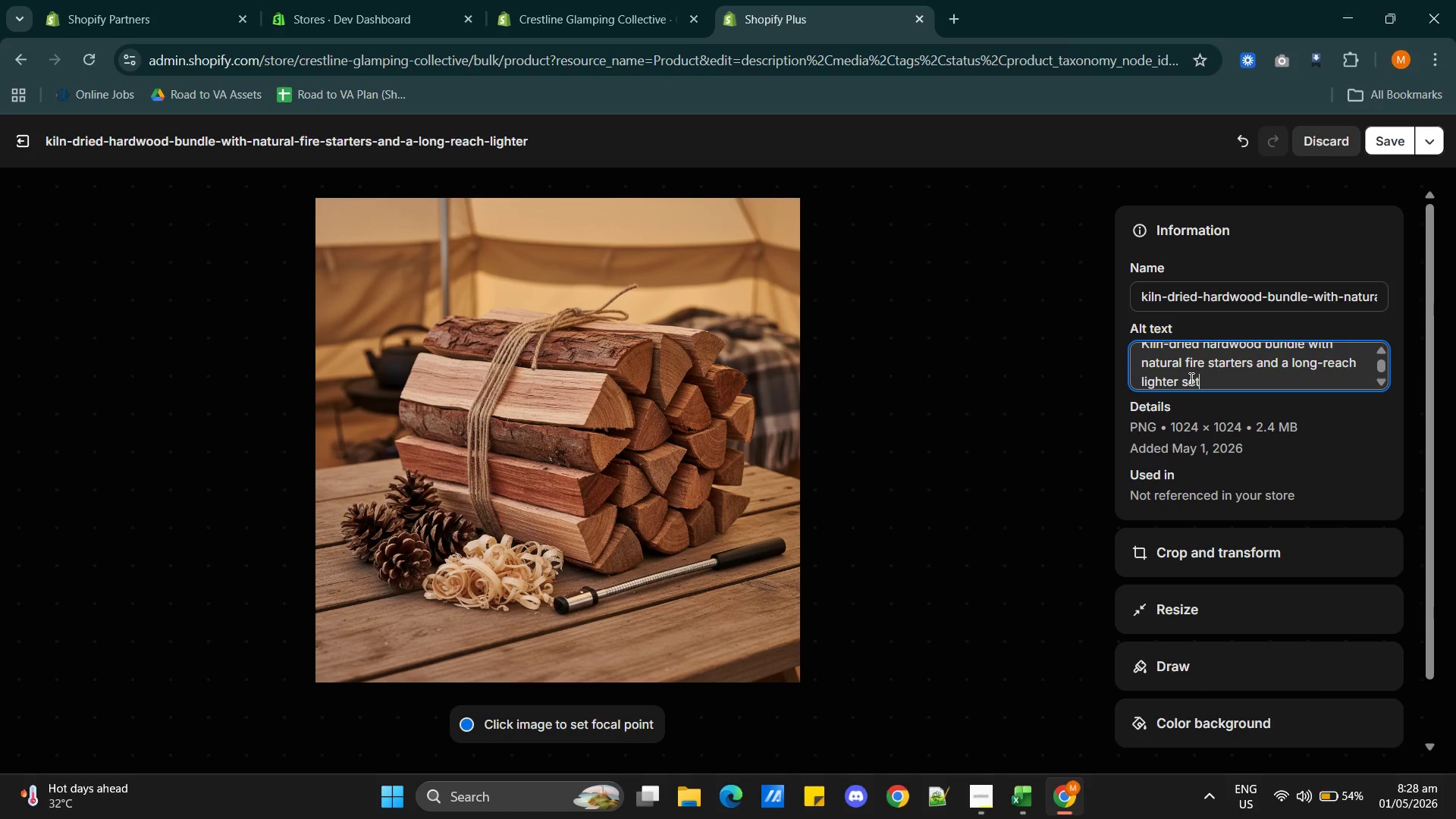 
type( in a camp)
 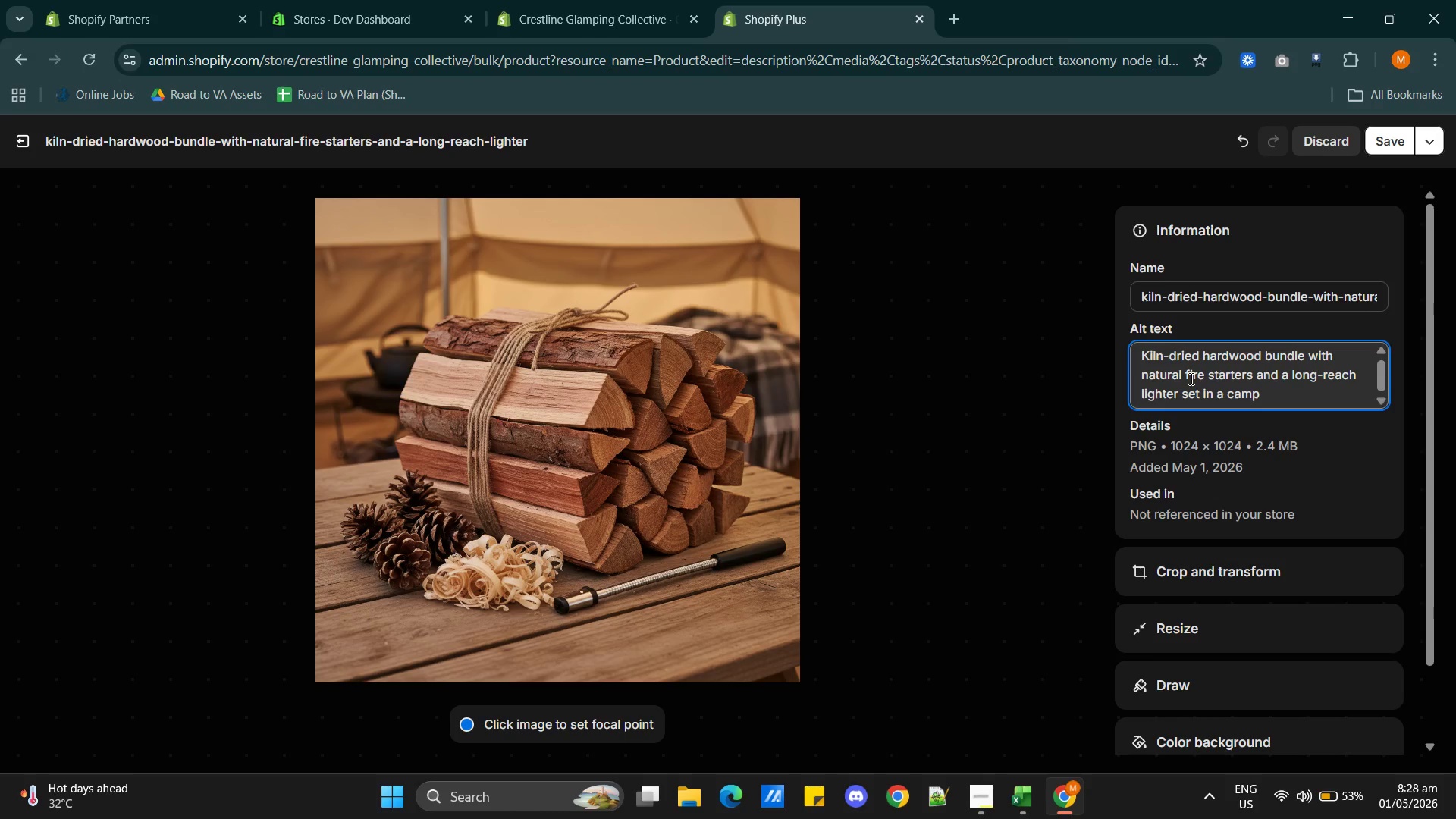 
type( background)
 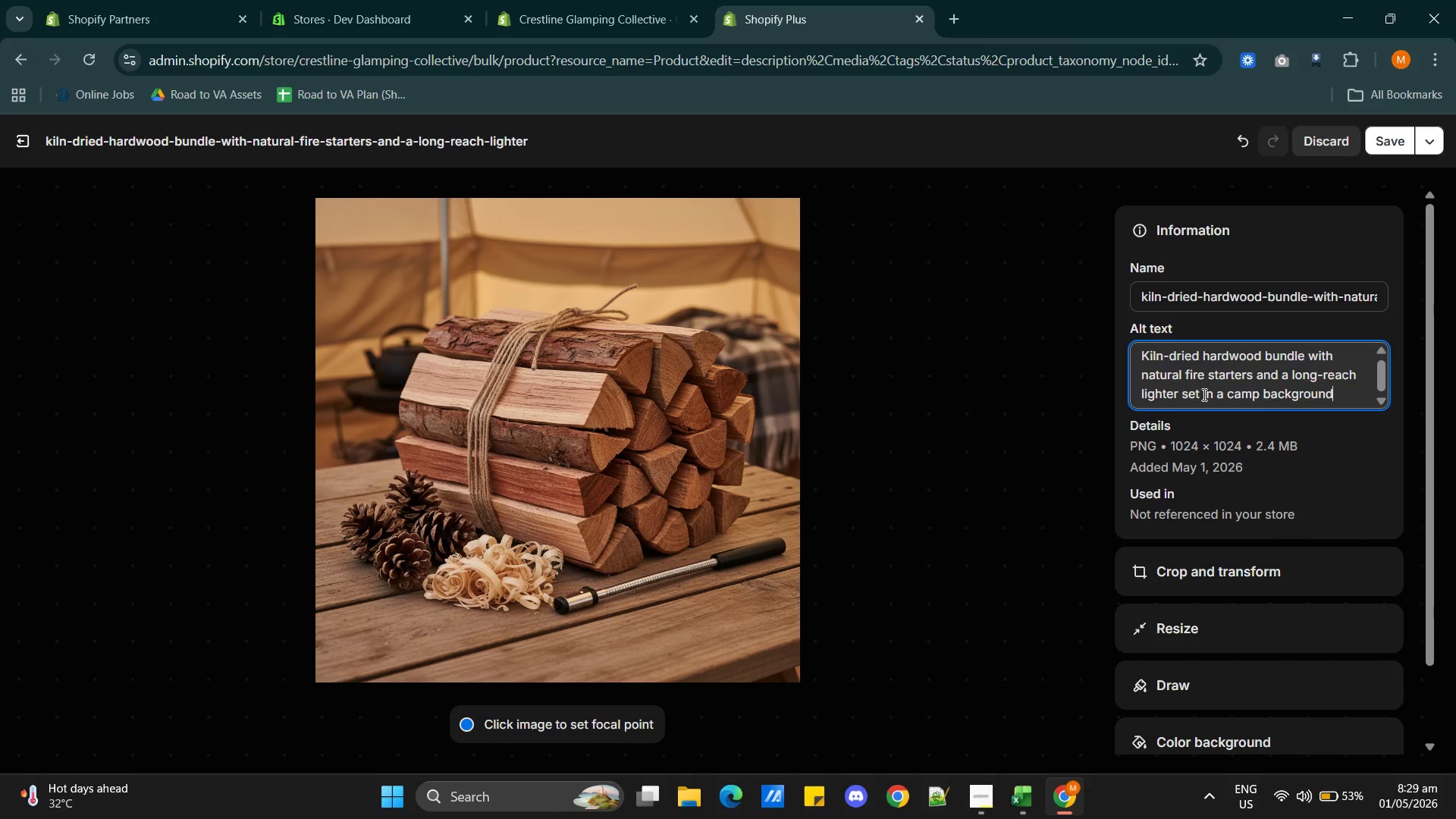 
wait(10.73)
 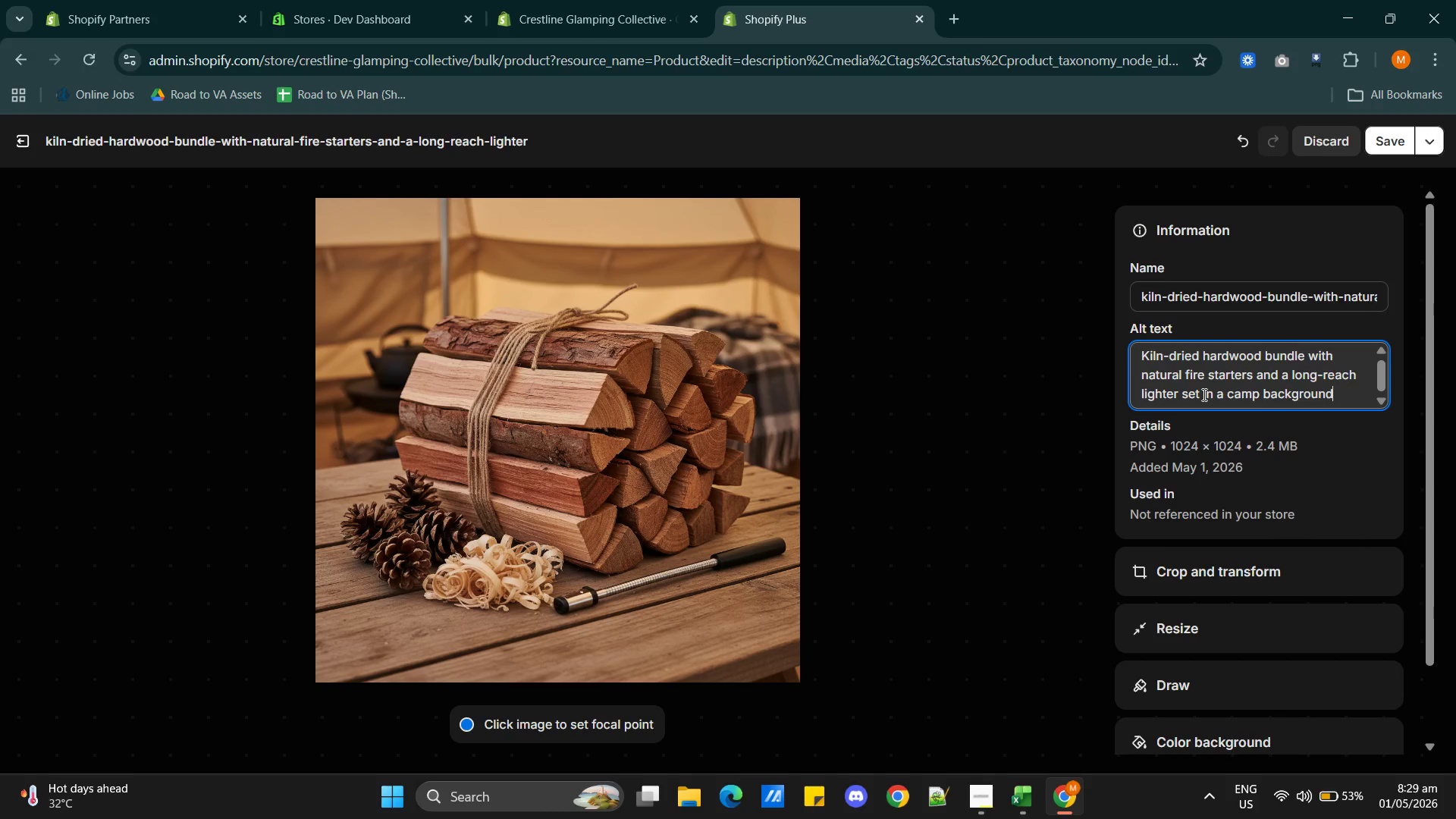 
left_click([1202, 392])
 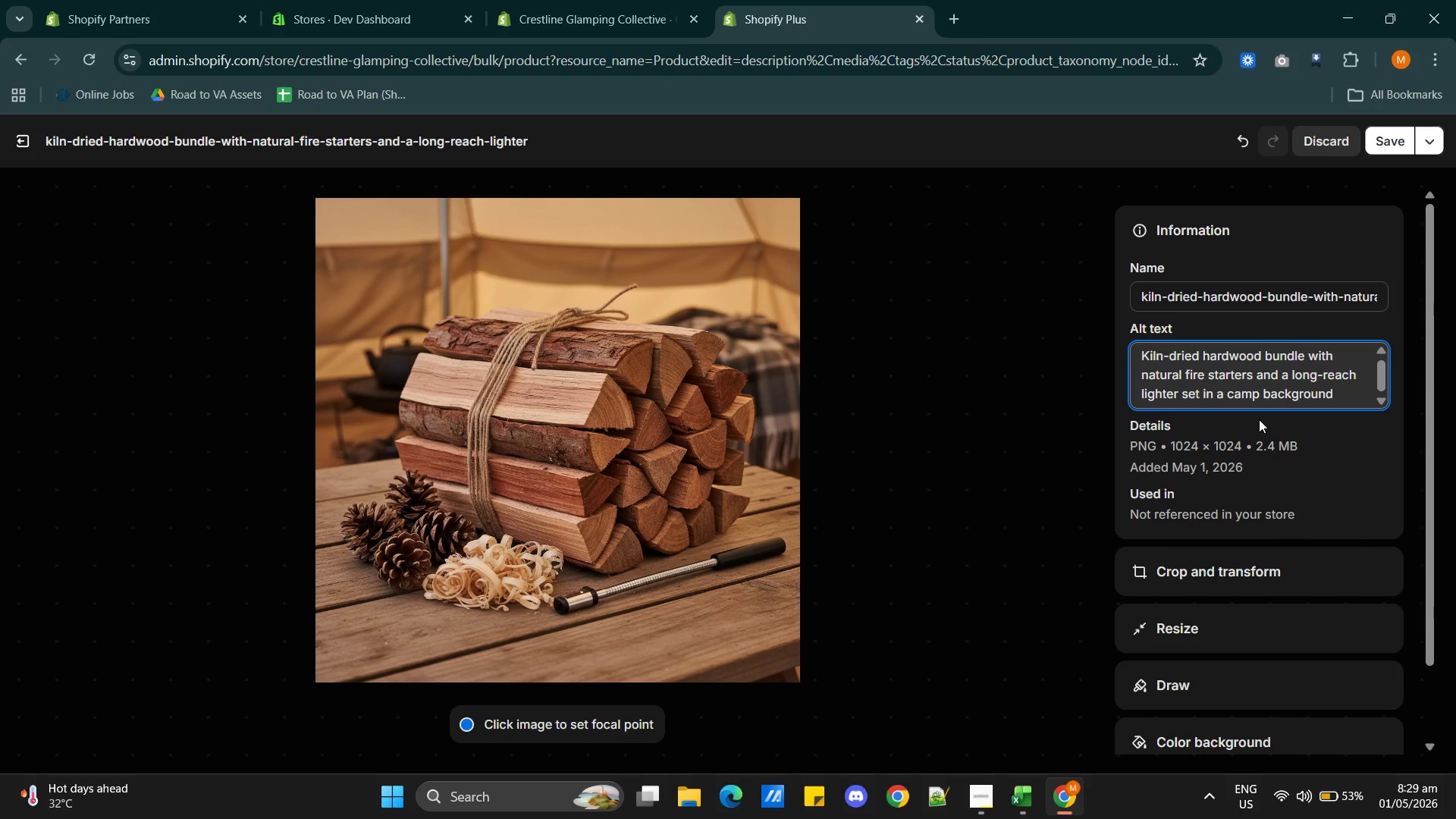 
type(on the table )
 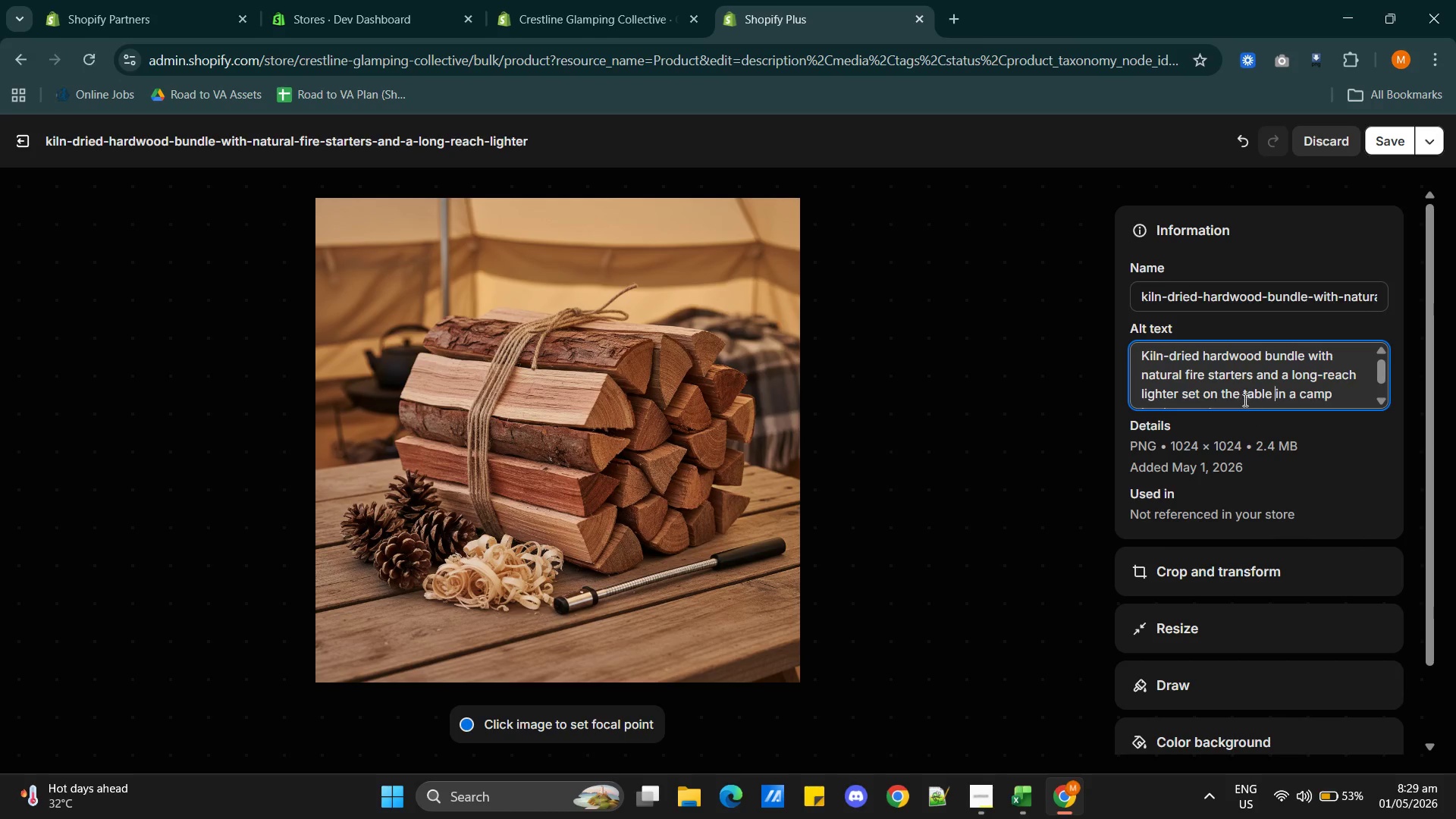 
scroll: coordinate [1247, 381], scroll_direction: down, amount: 1.0
 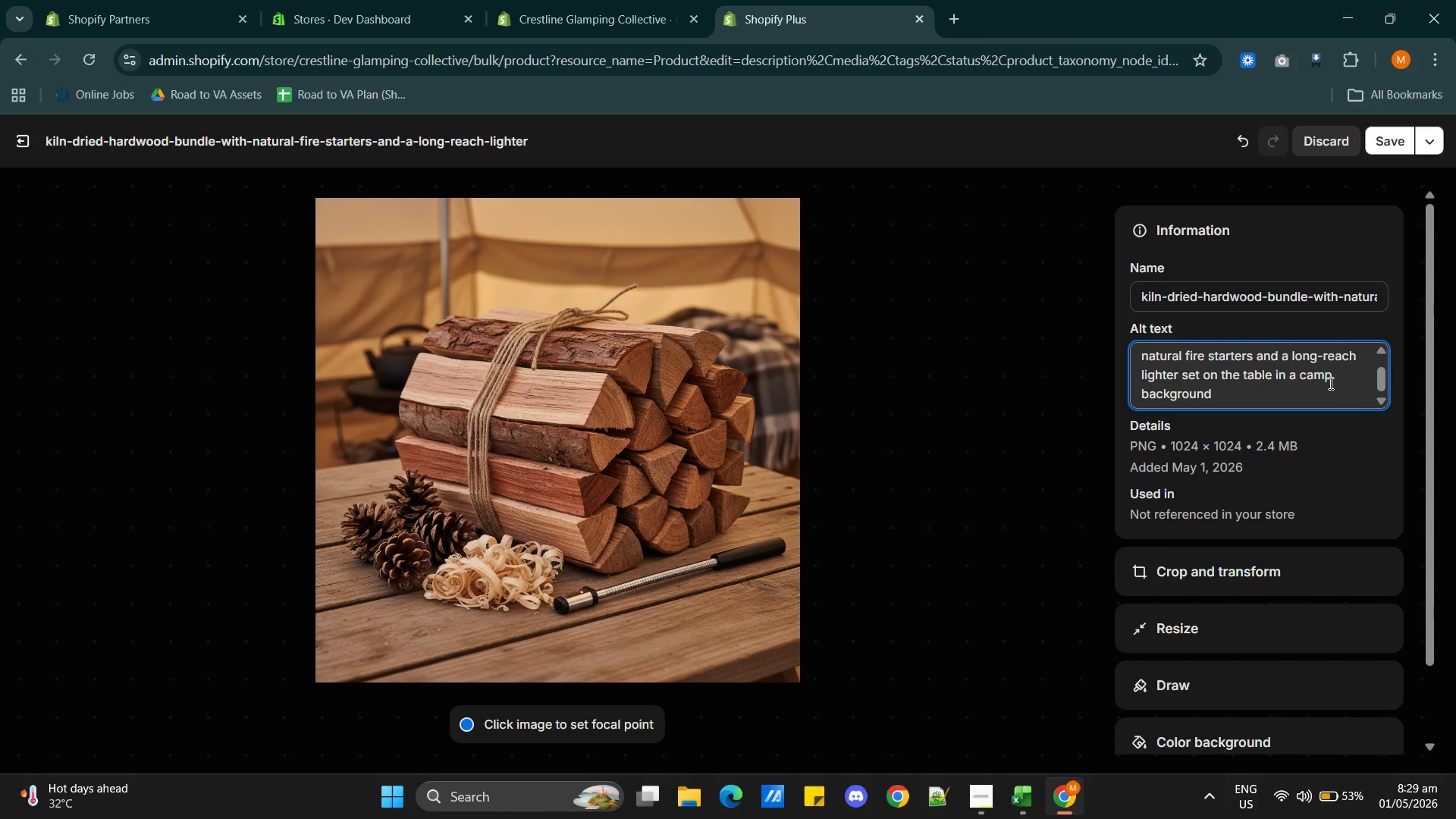 
left_click([1337, 378])
 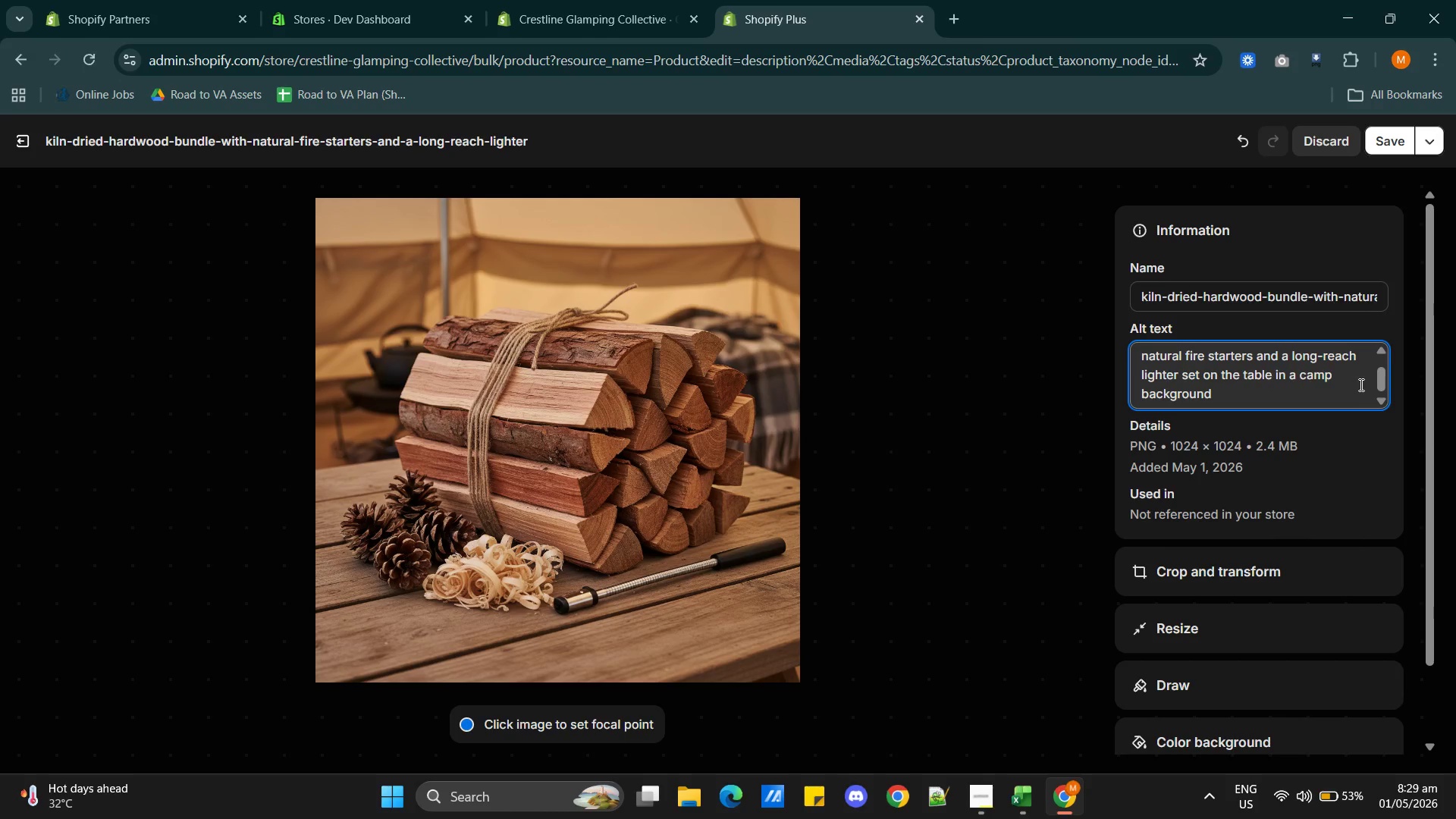 
key(Backspace)
type(ing place )
 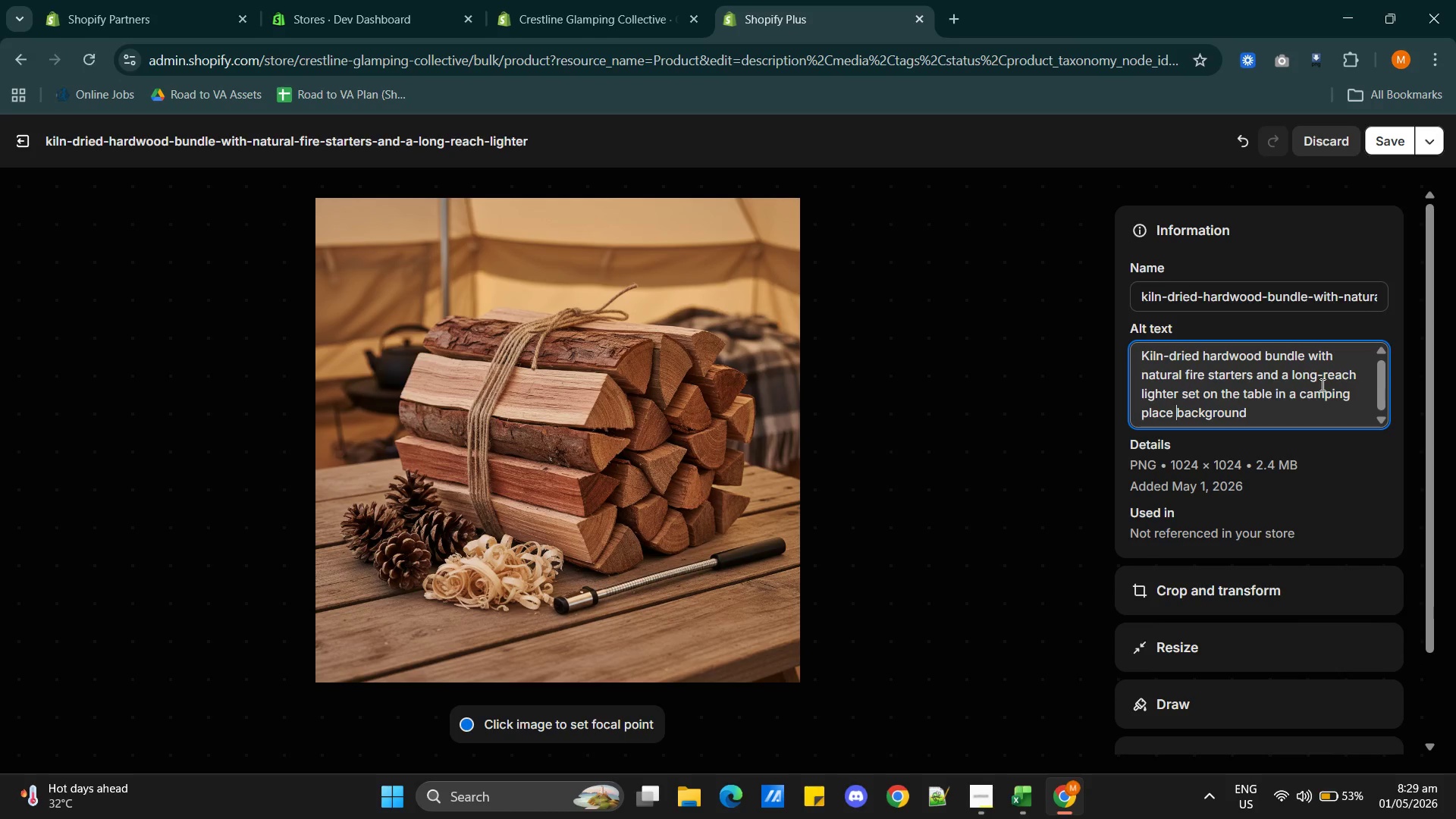 
scroll: coordinate [1271, 392], scroll_direction: up, amount: 6.0
 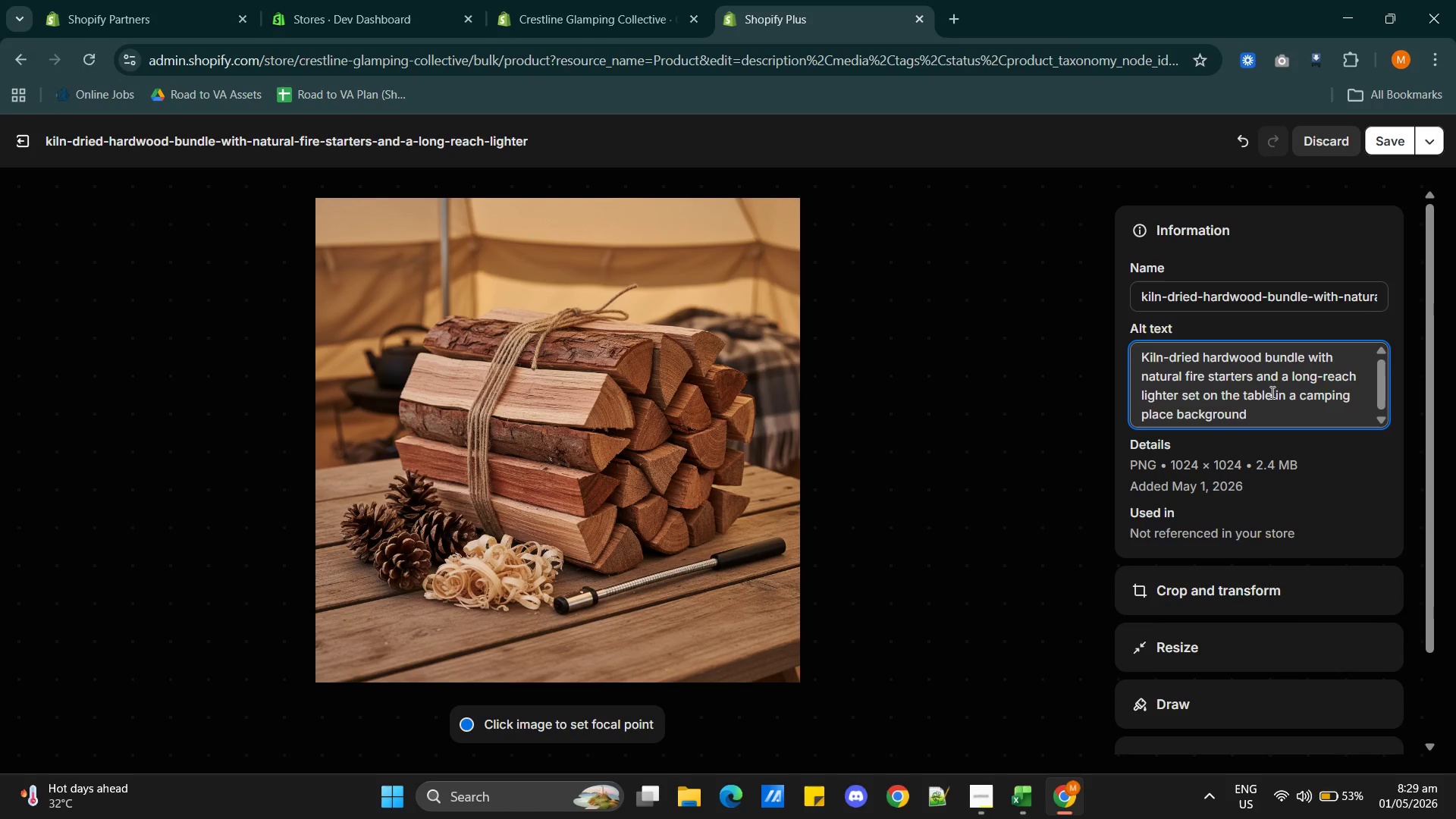 
scroll: coordinate [1270, 395], scroll_direction: down, amount: 2.0
 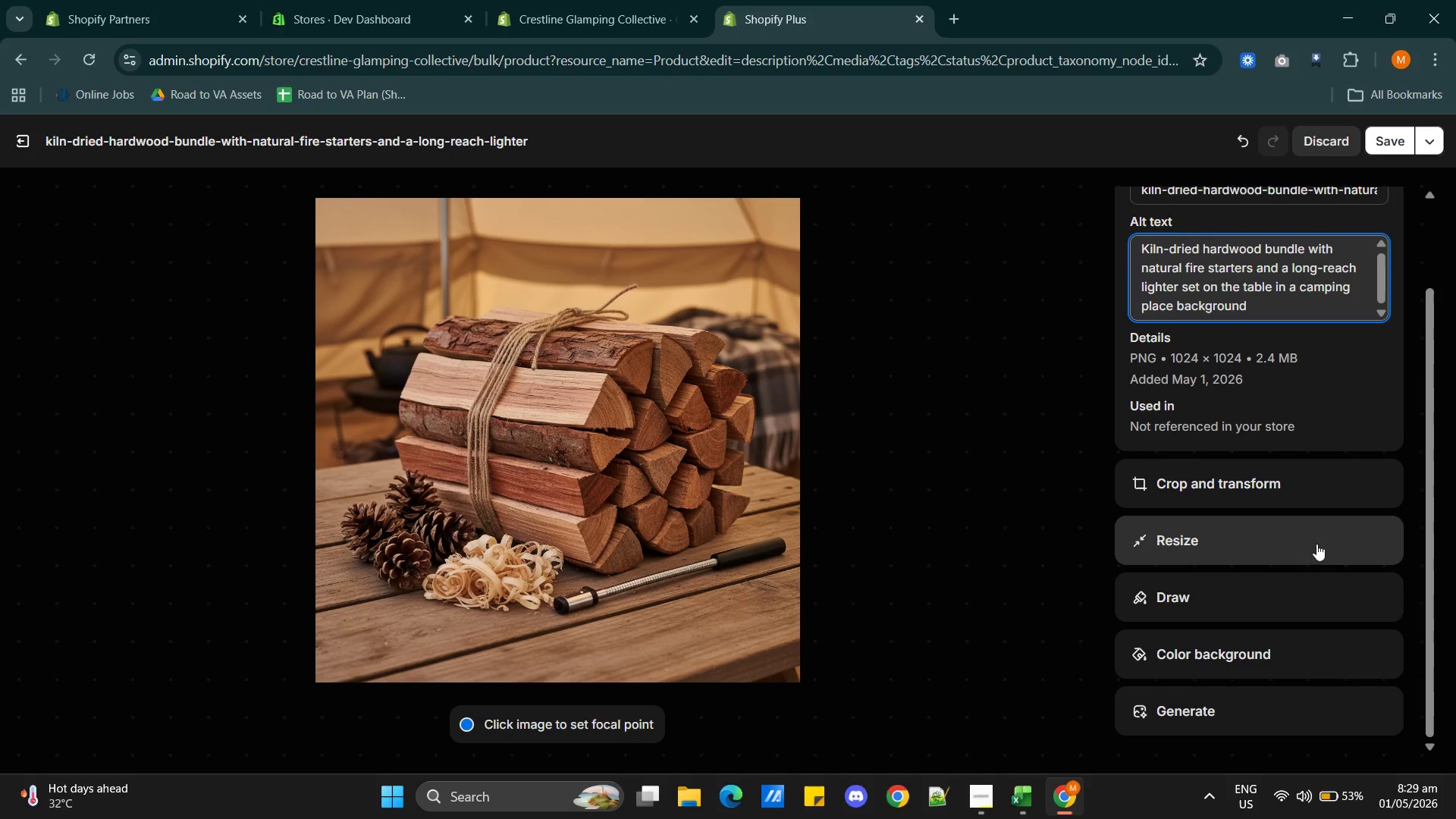 
scroll: coordinate [1320, 562], scroll_direction: up, amount: 4.0
 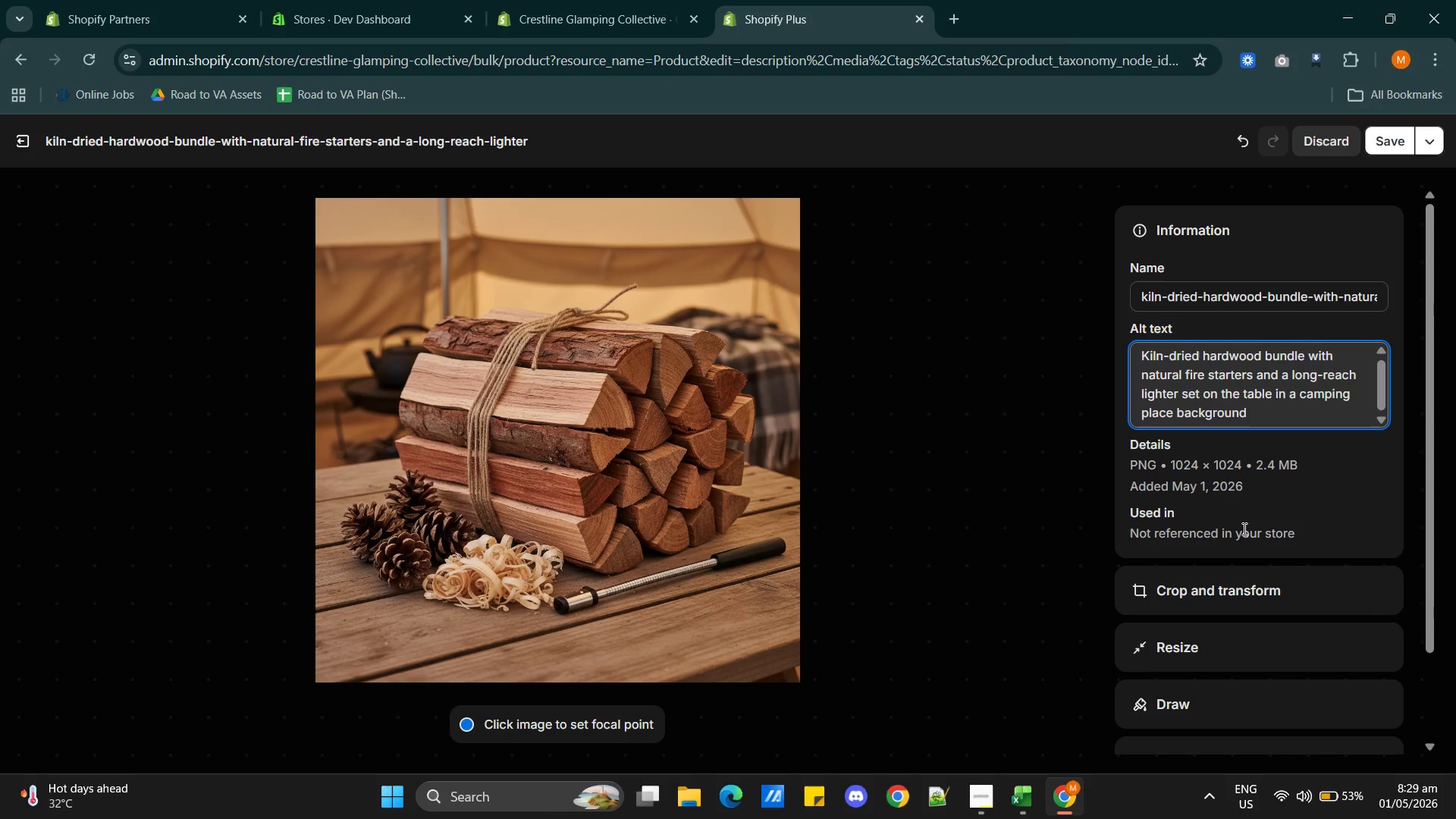 
left_click([1233, 590])
 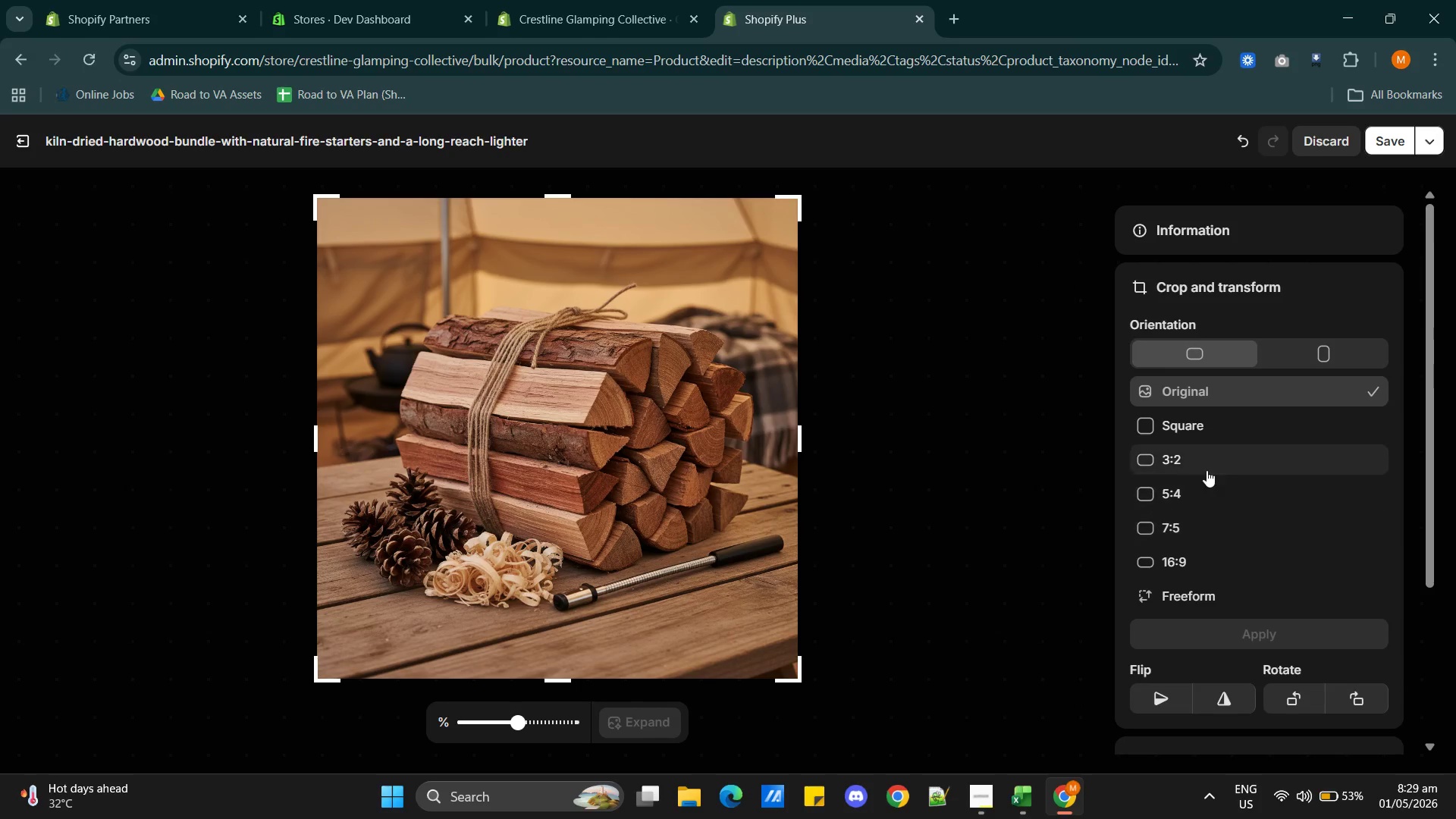 
left_click([1206, 466])
 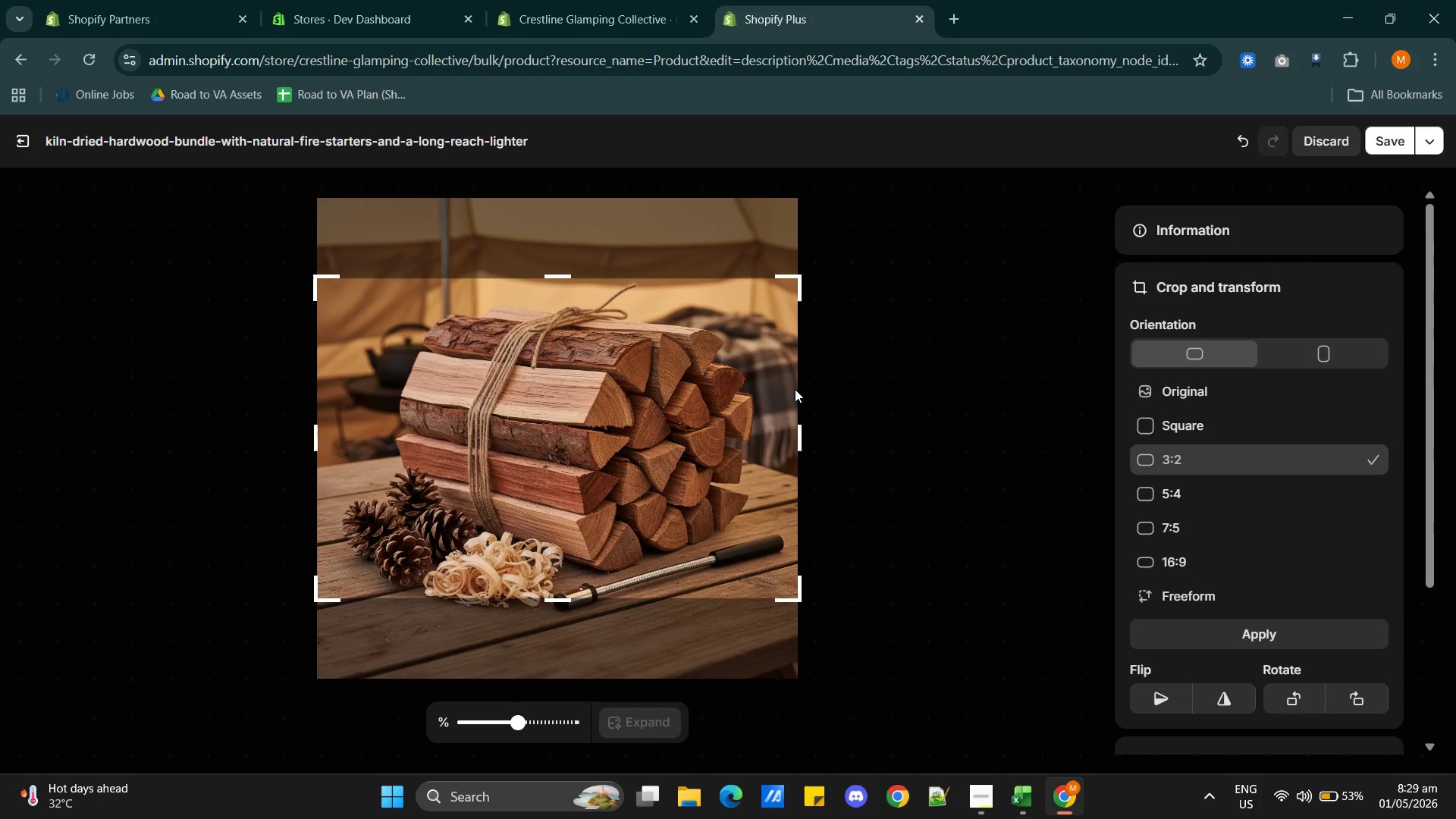 
left_click_drag(start_coordinate=[639, 389], to_coordinate=[636, 412])
 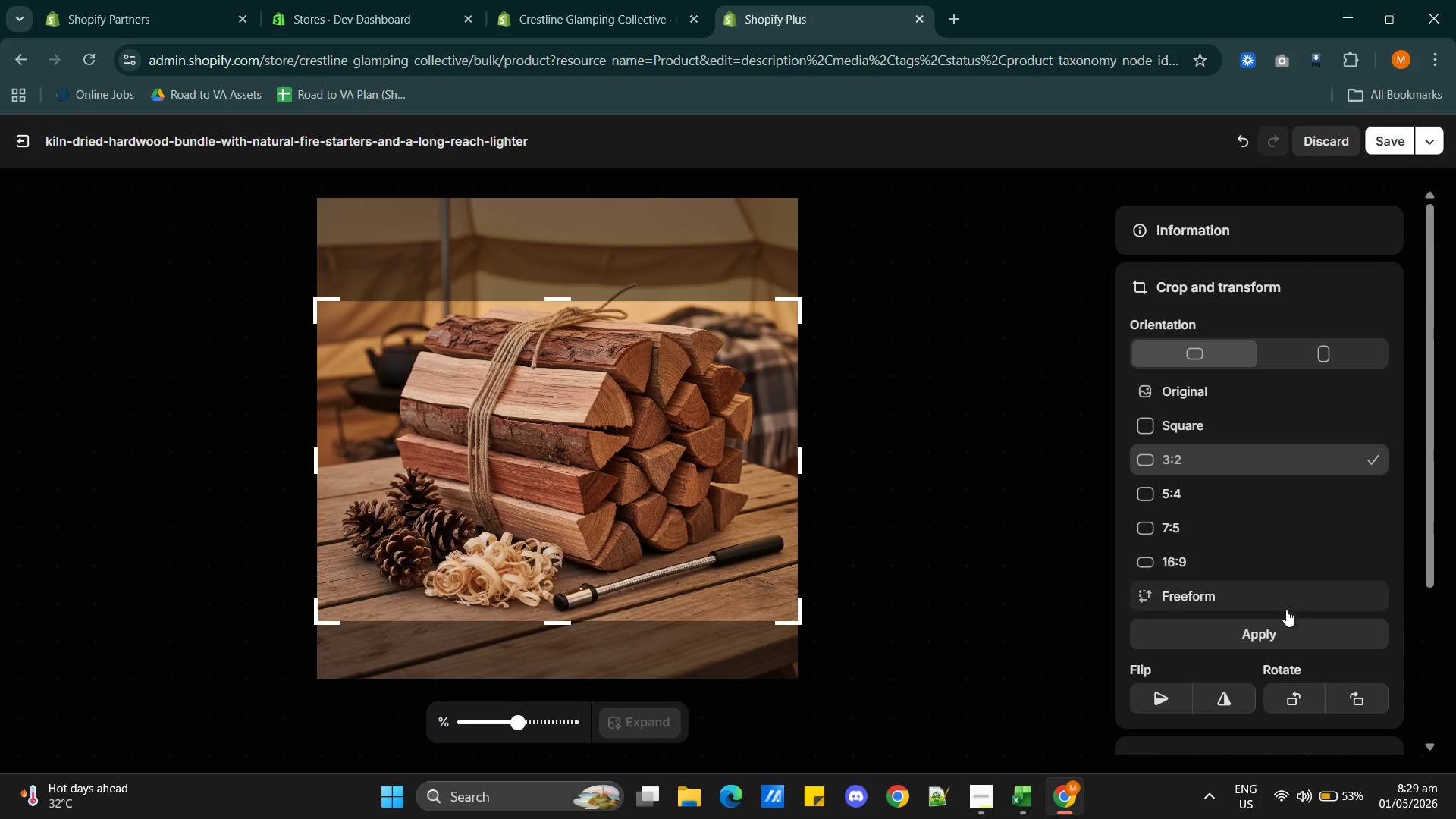 
left_click([1281, 632])
 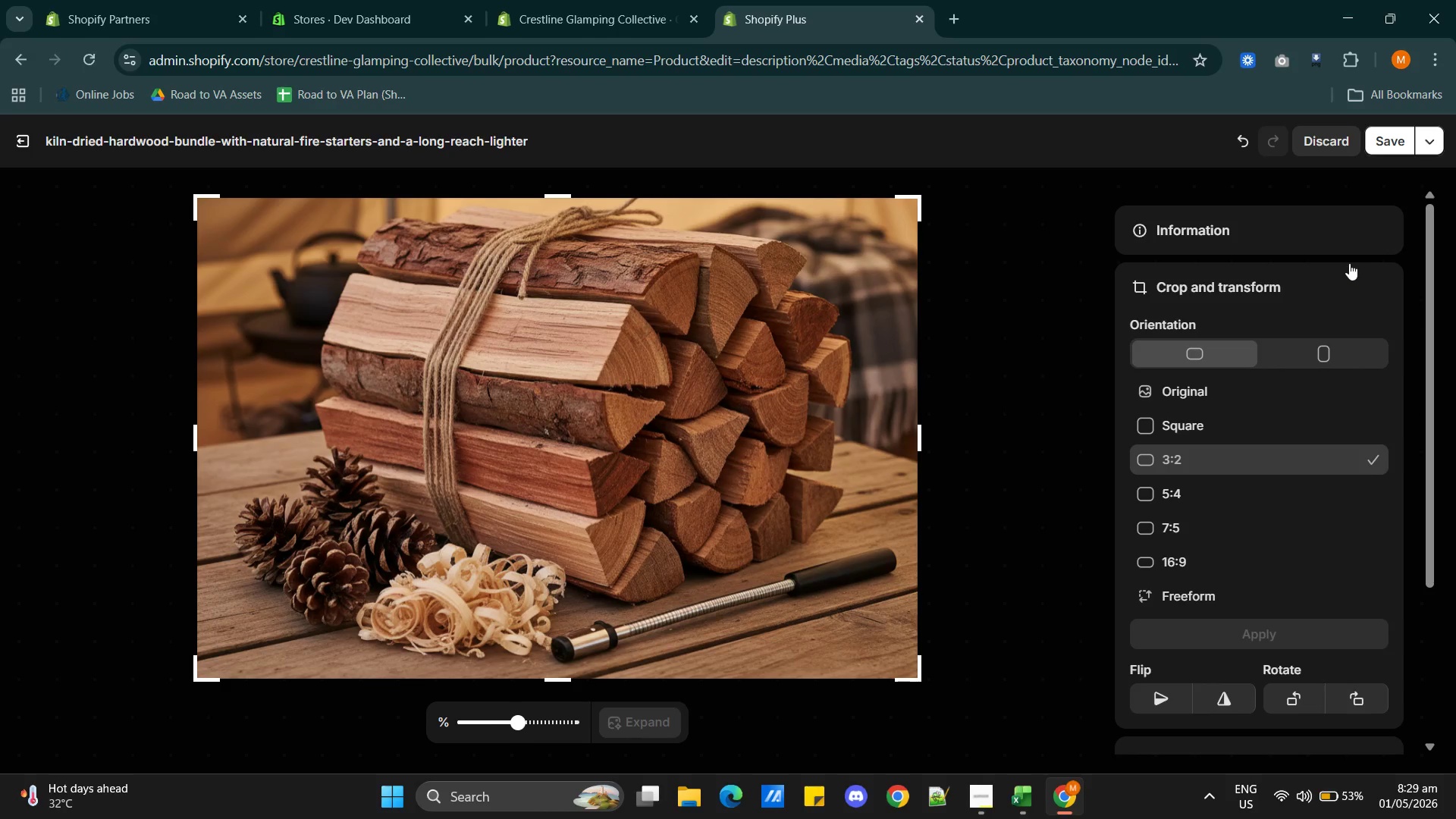 
left_click([1387, 145])
 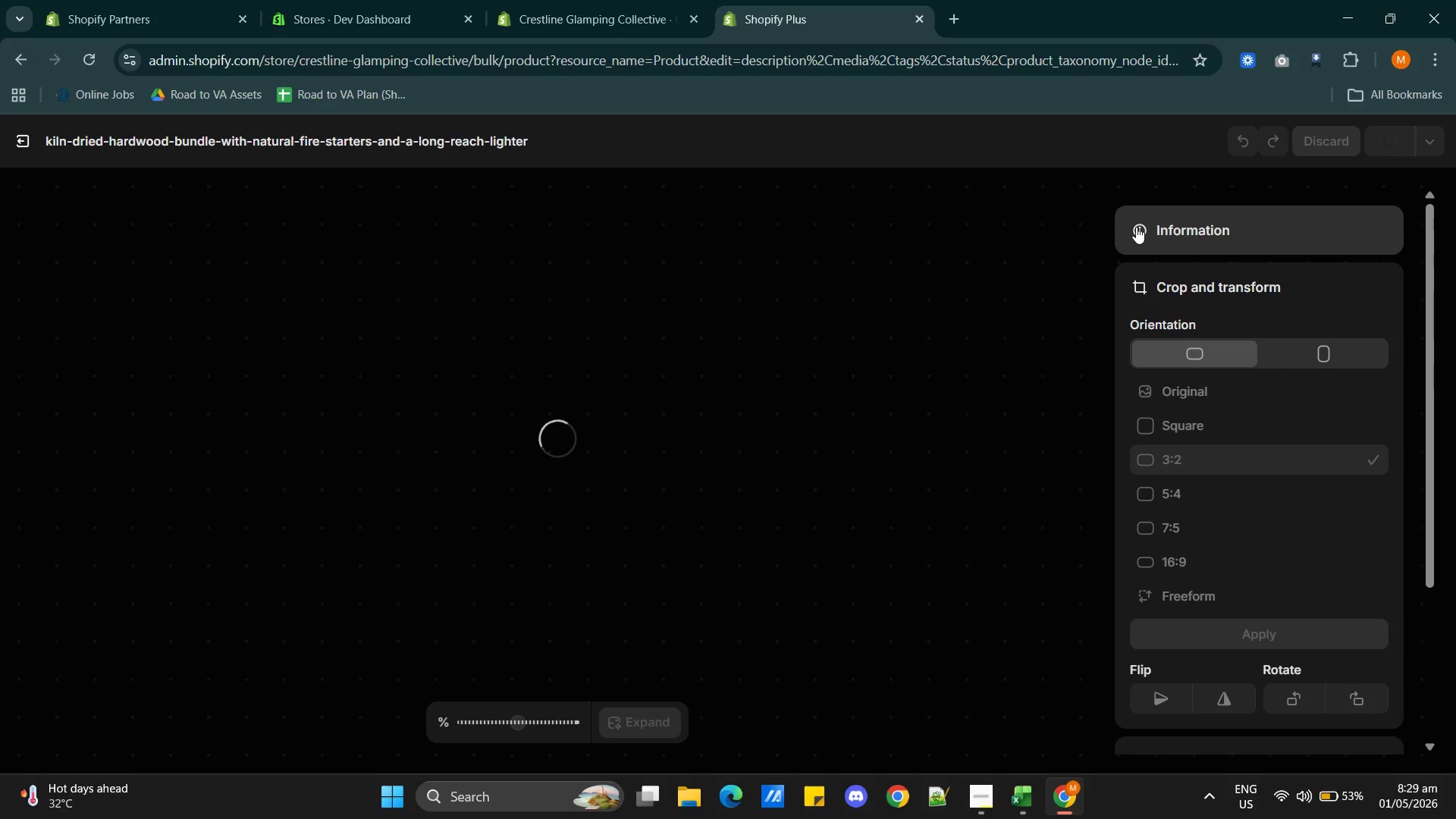 
mouse_move([1114, 243])
 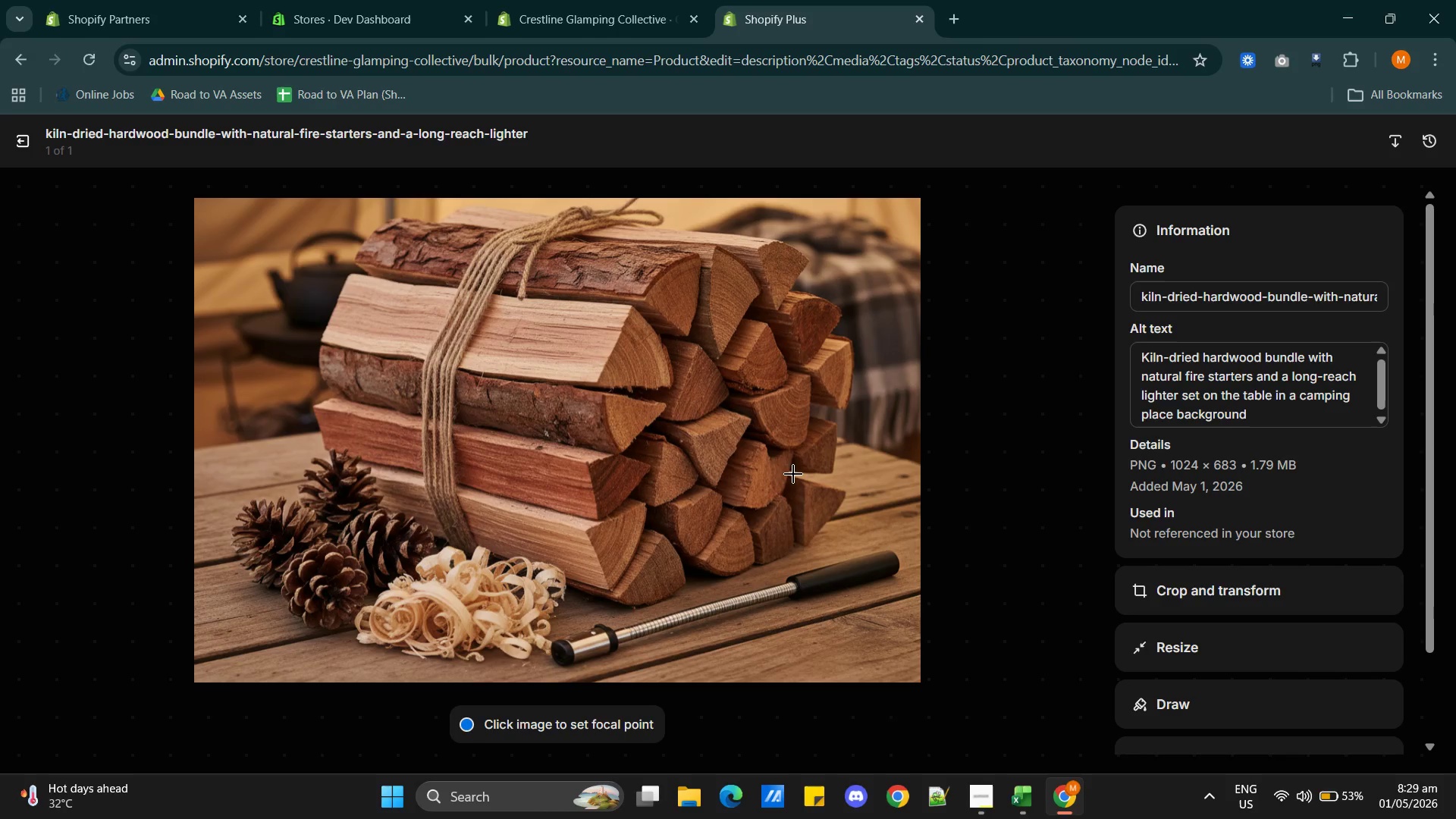 
left_click([17, 131])
 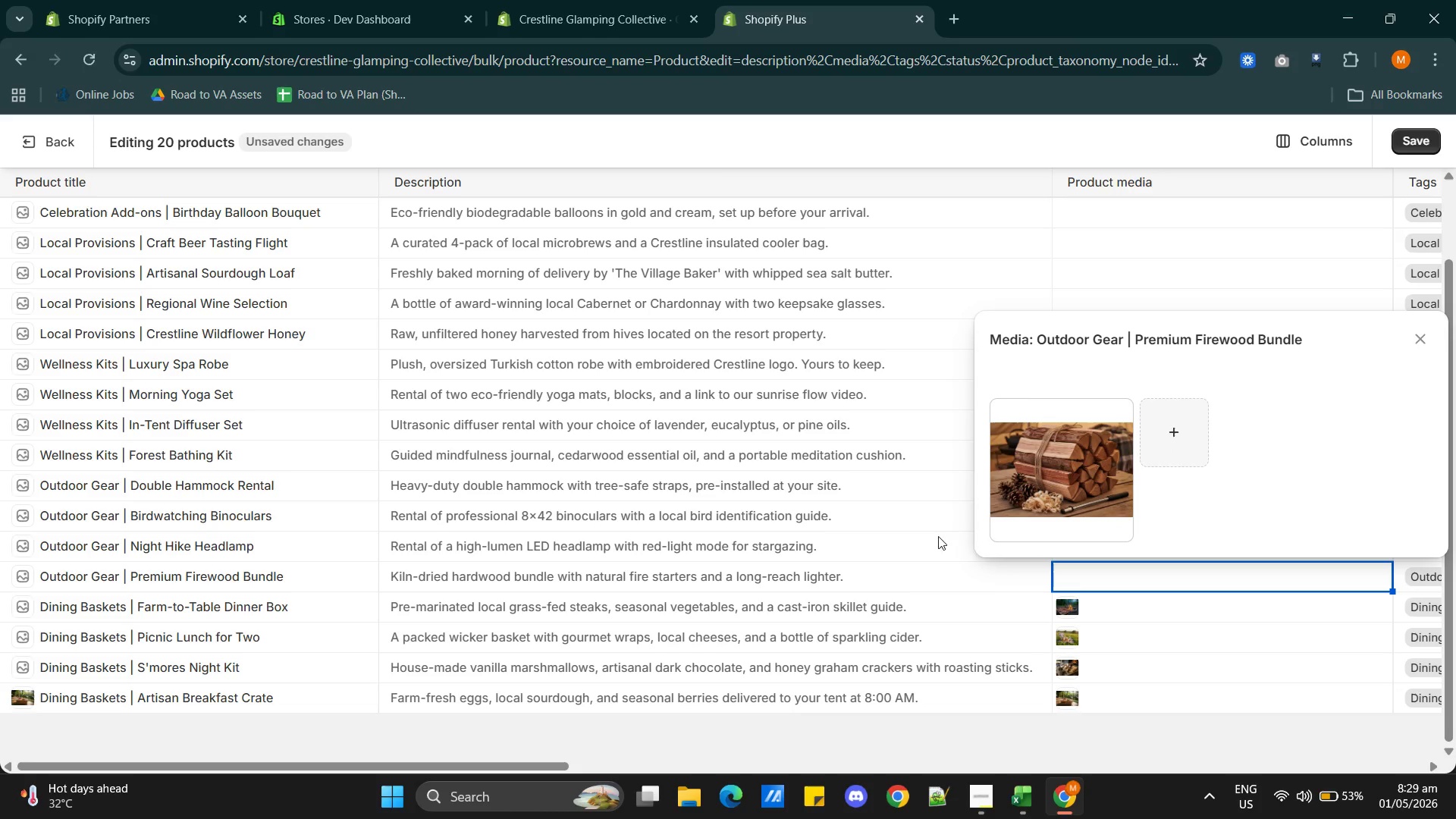 
left_click([1140, 606])
 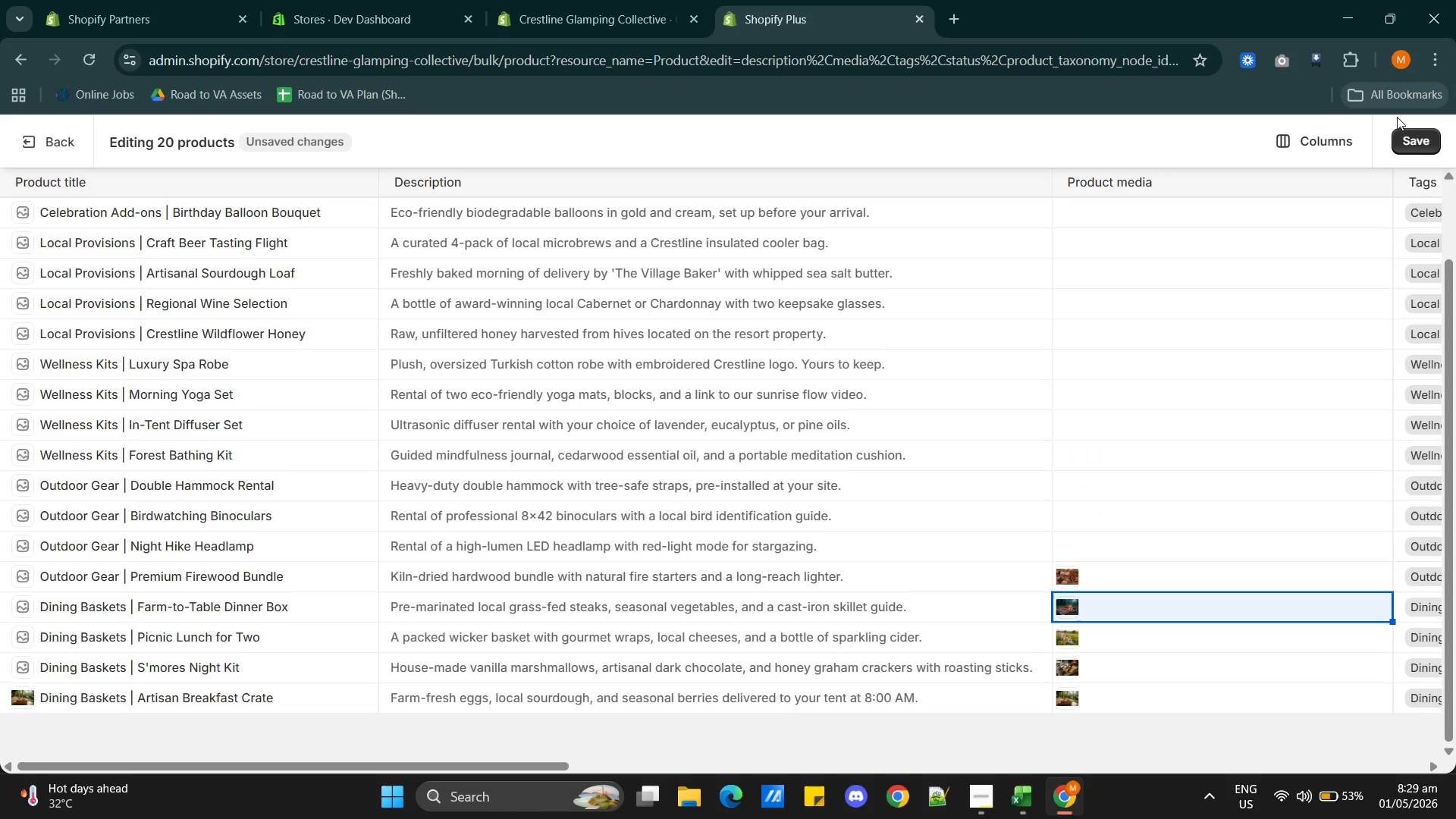 
left_click([1417, 136])
 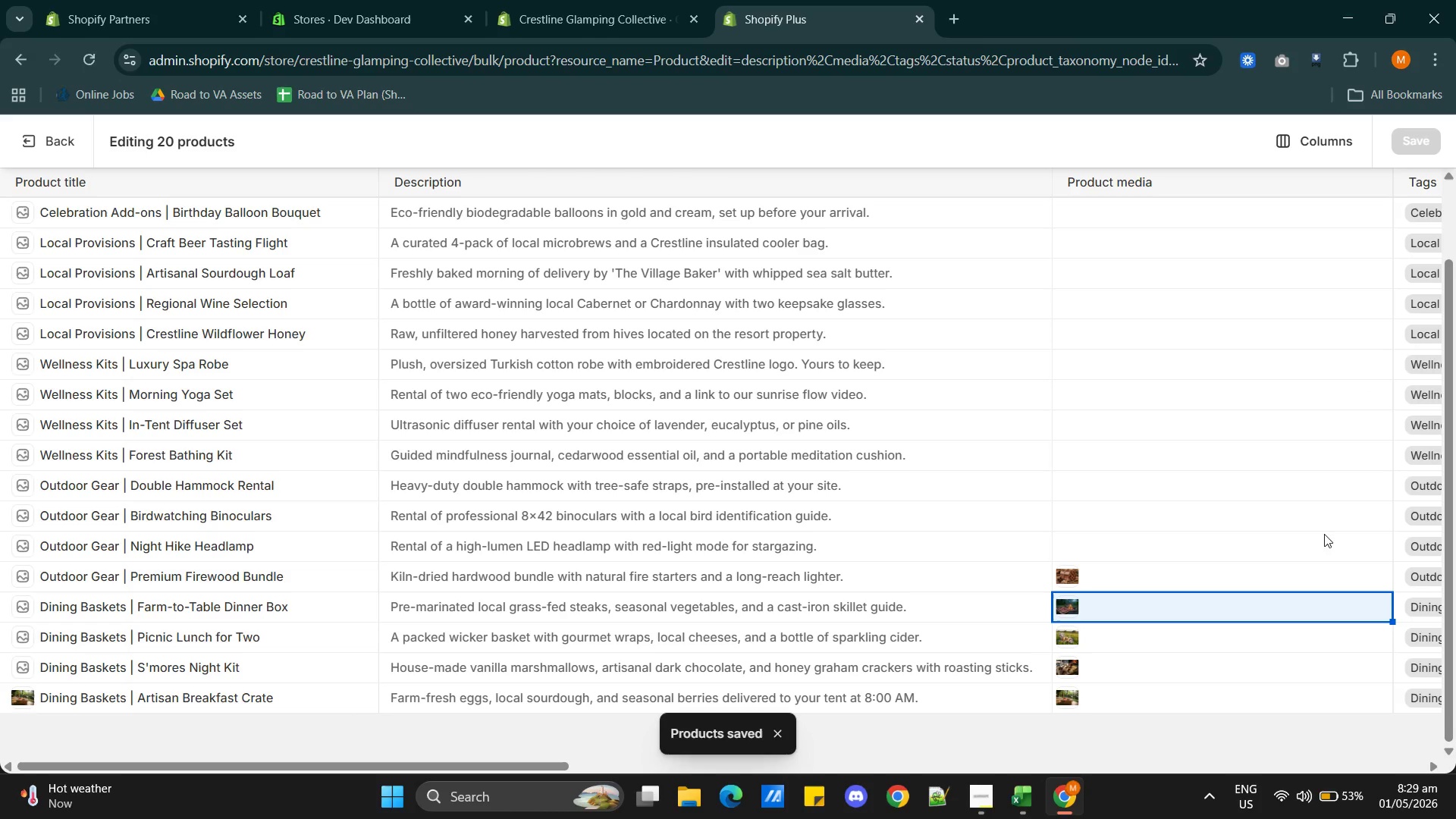 
left_click([1100, 551])
 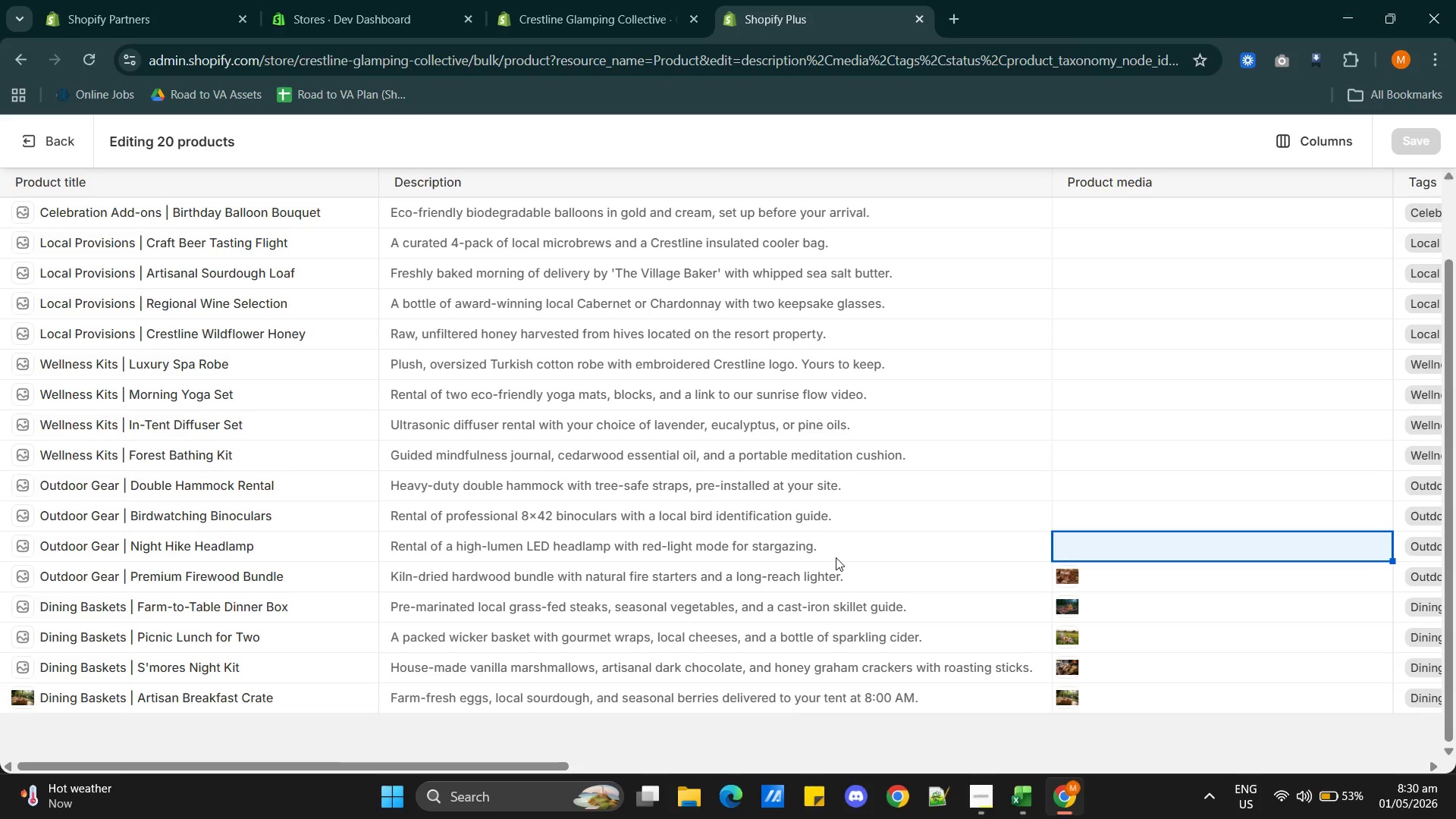 
wait(50.72)
 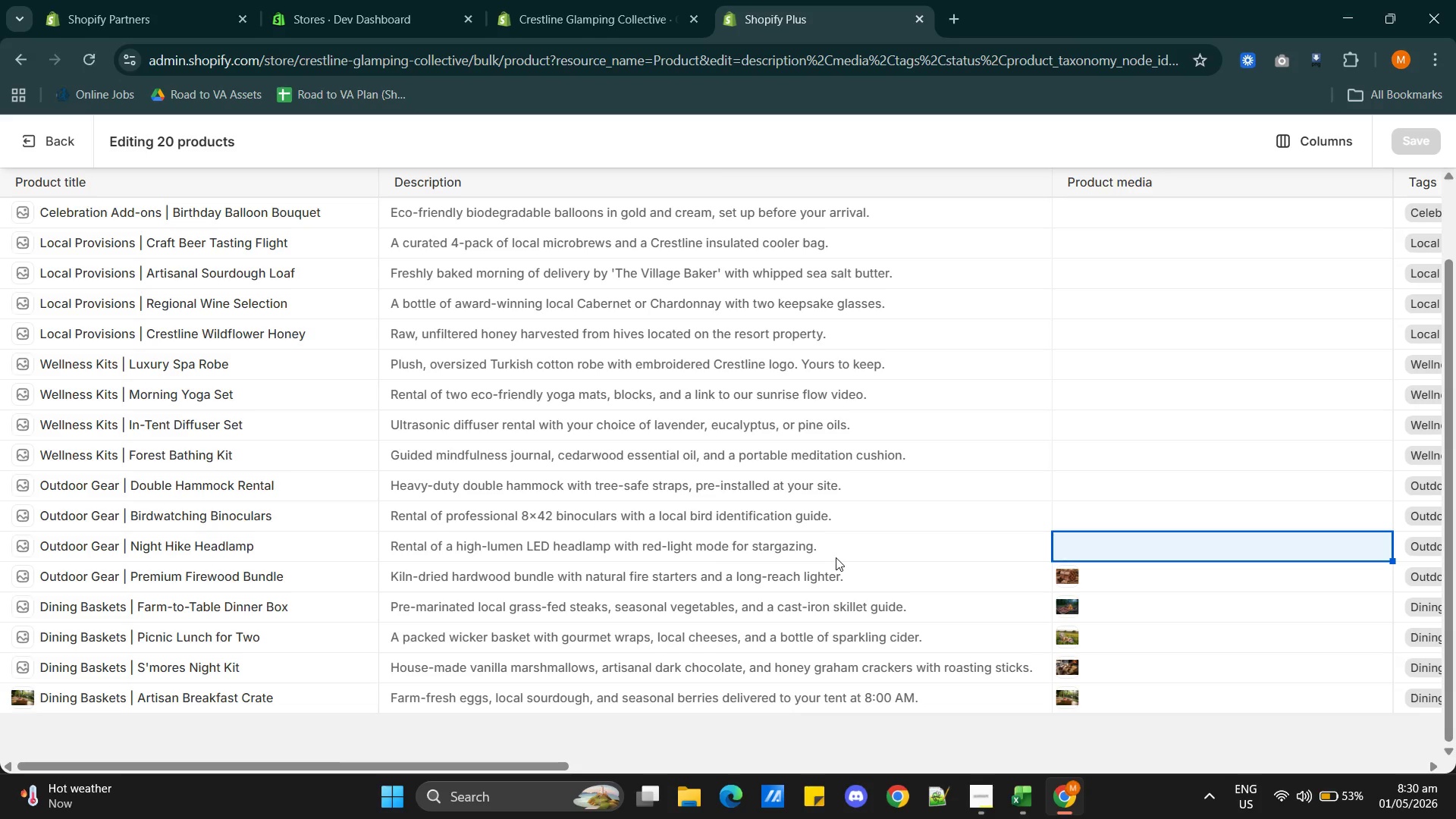 
left_click([1106, 544])
 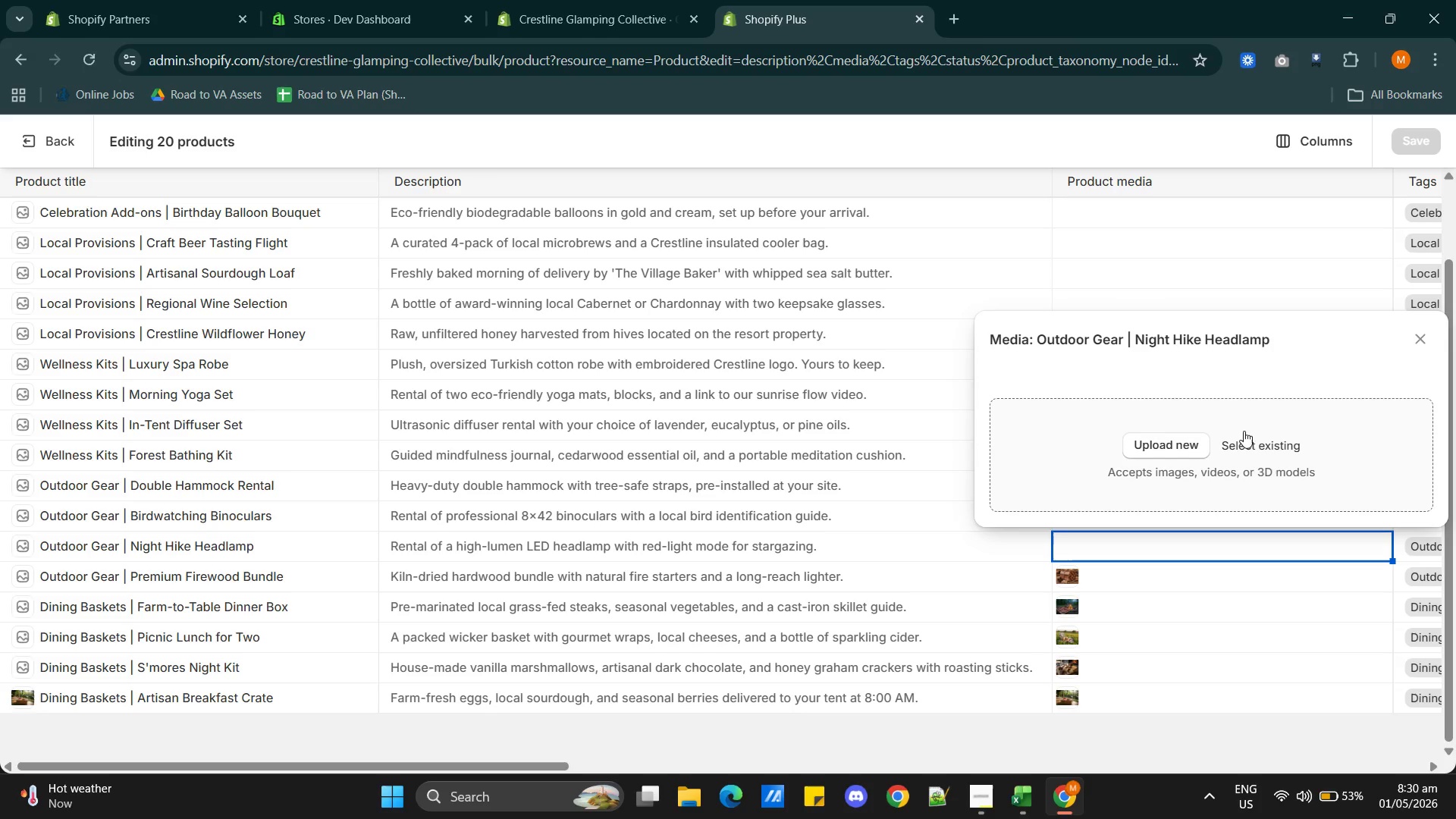 
left_click([1259, 444])
 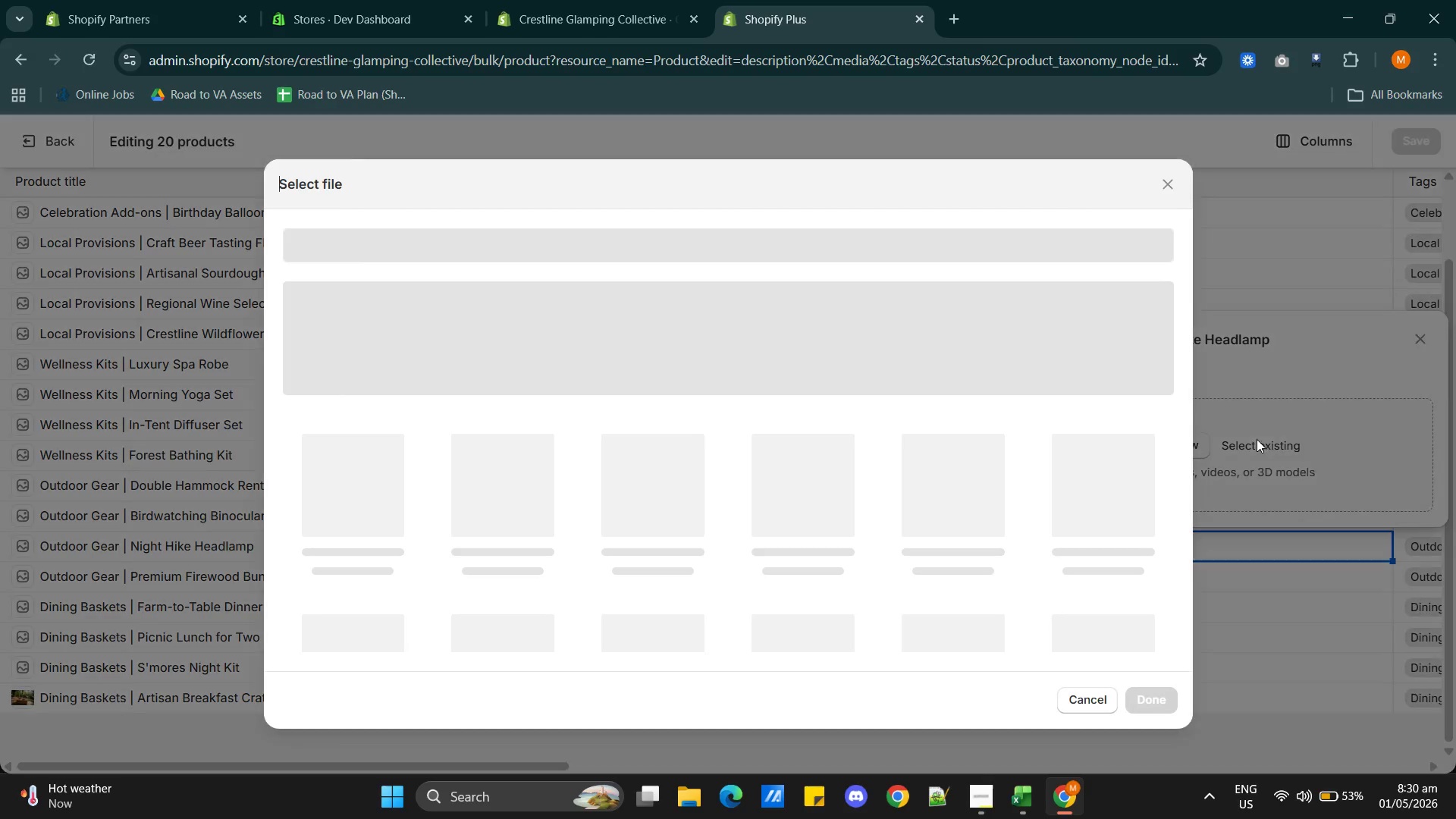 
mouse_move([1238, 431])
 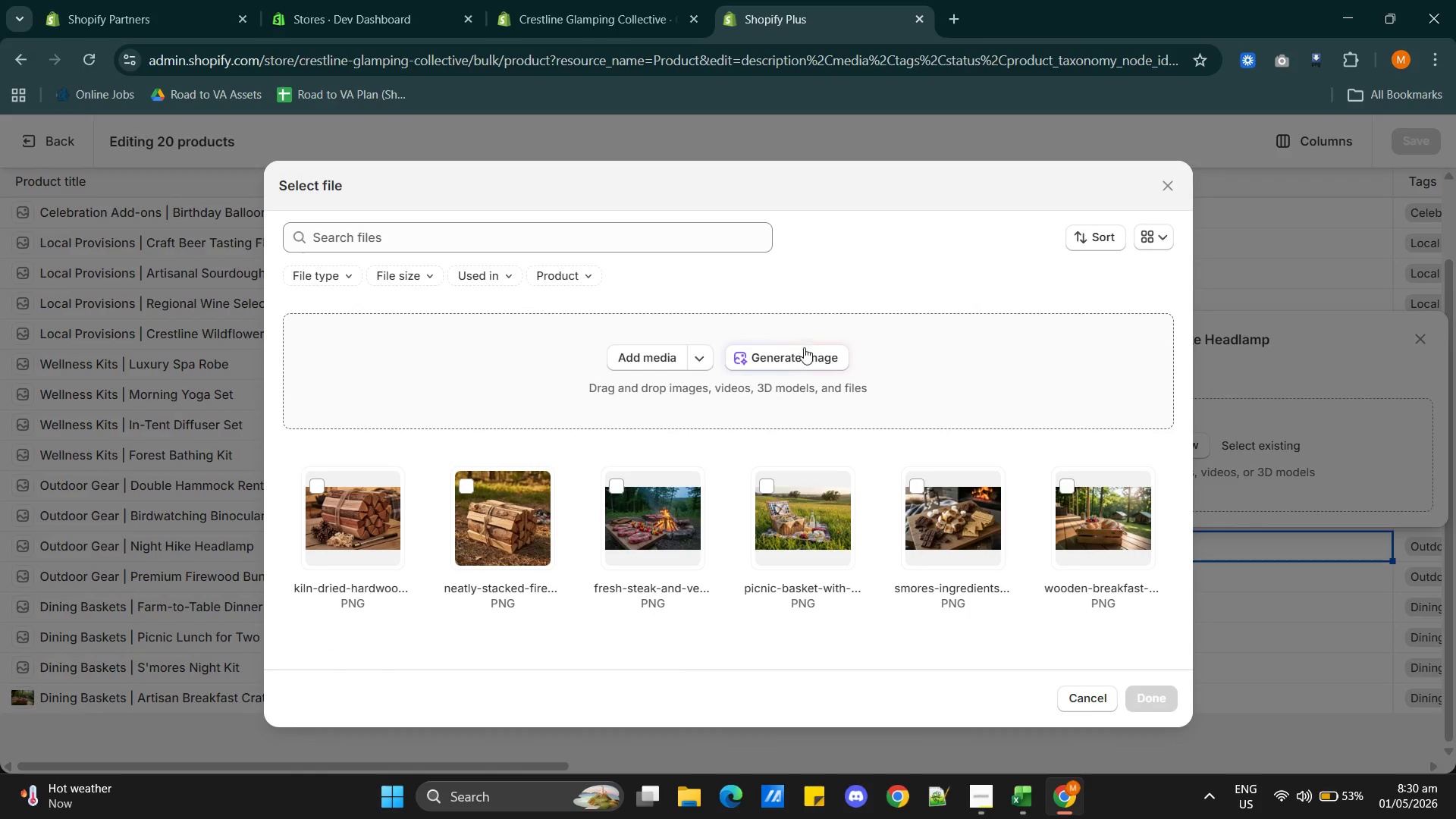 
left_click([800, 353])
 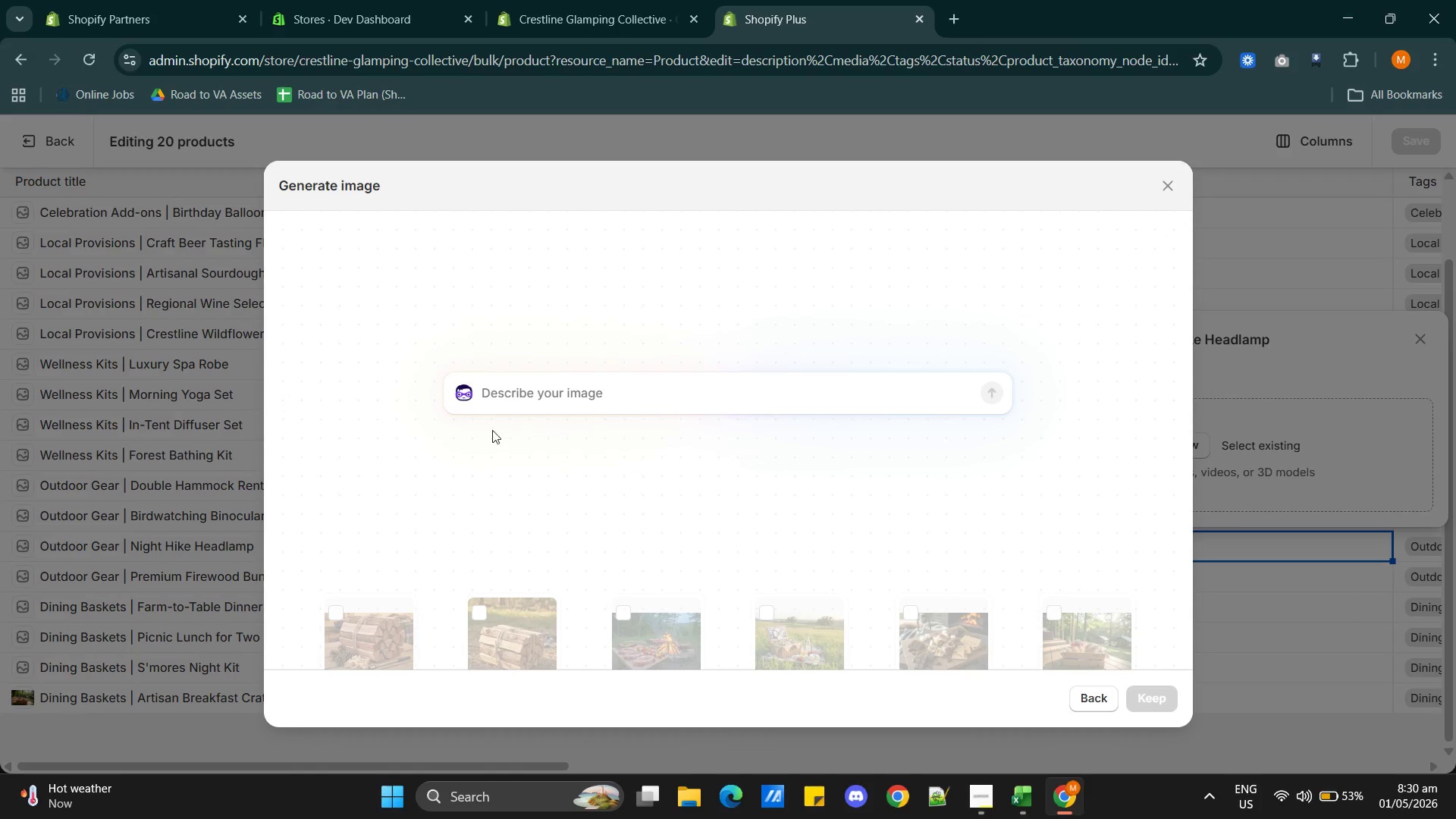 
left_click([513, 389])
 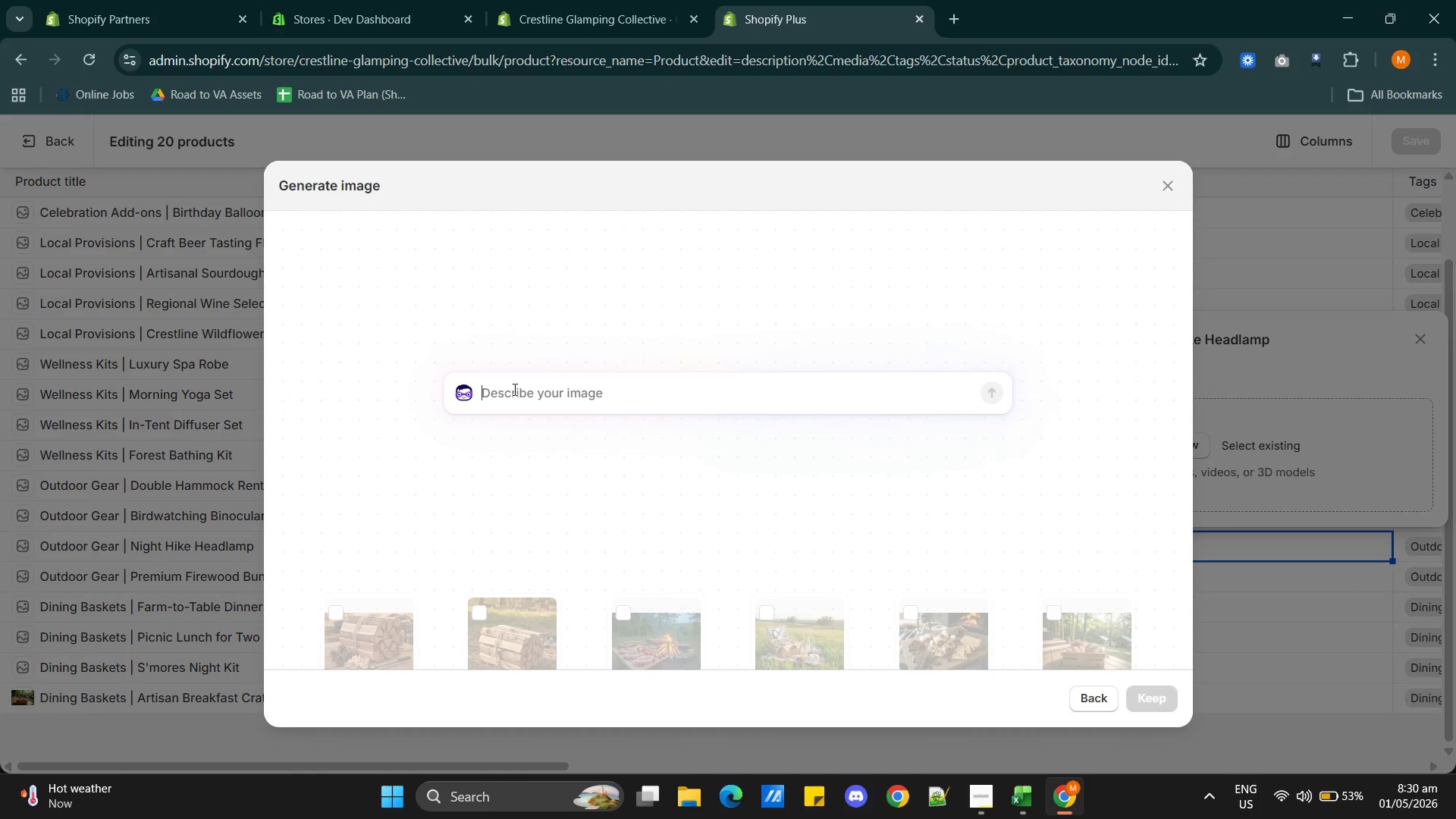 
key(Alt+AltLeft)
 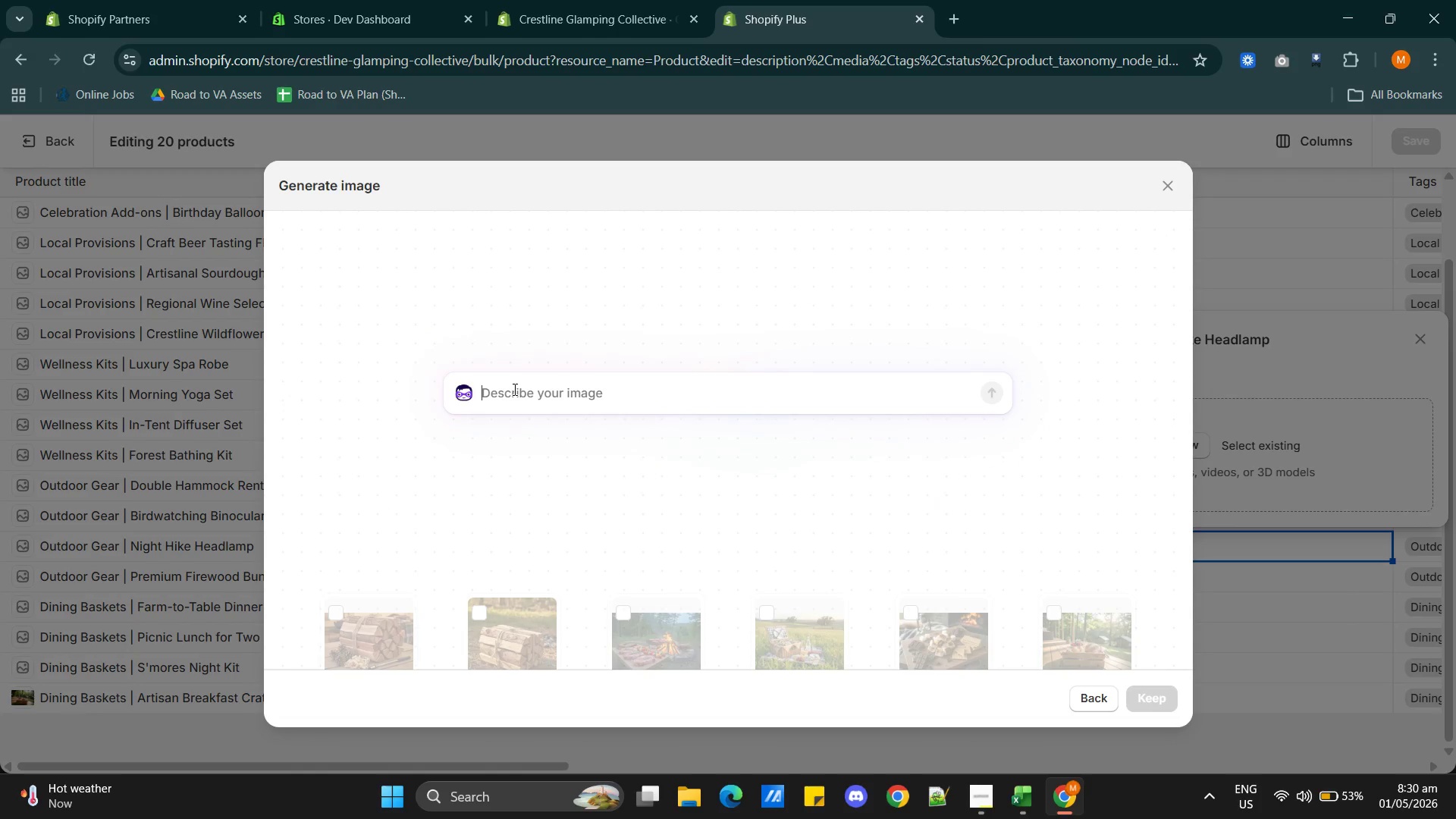 
key(Alt+Tab)
 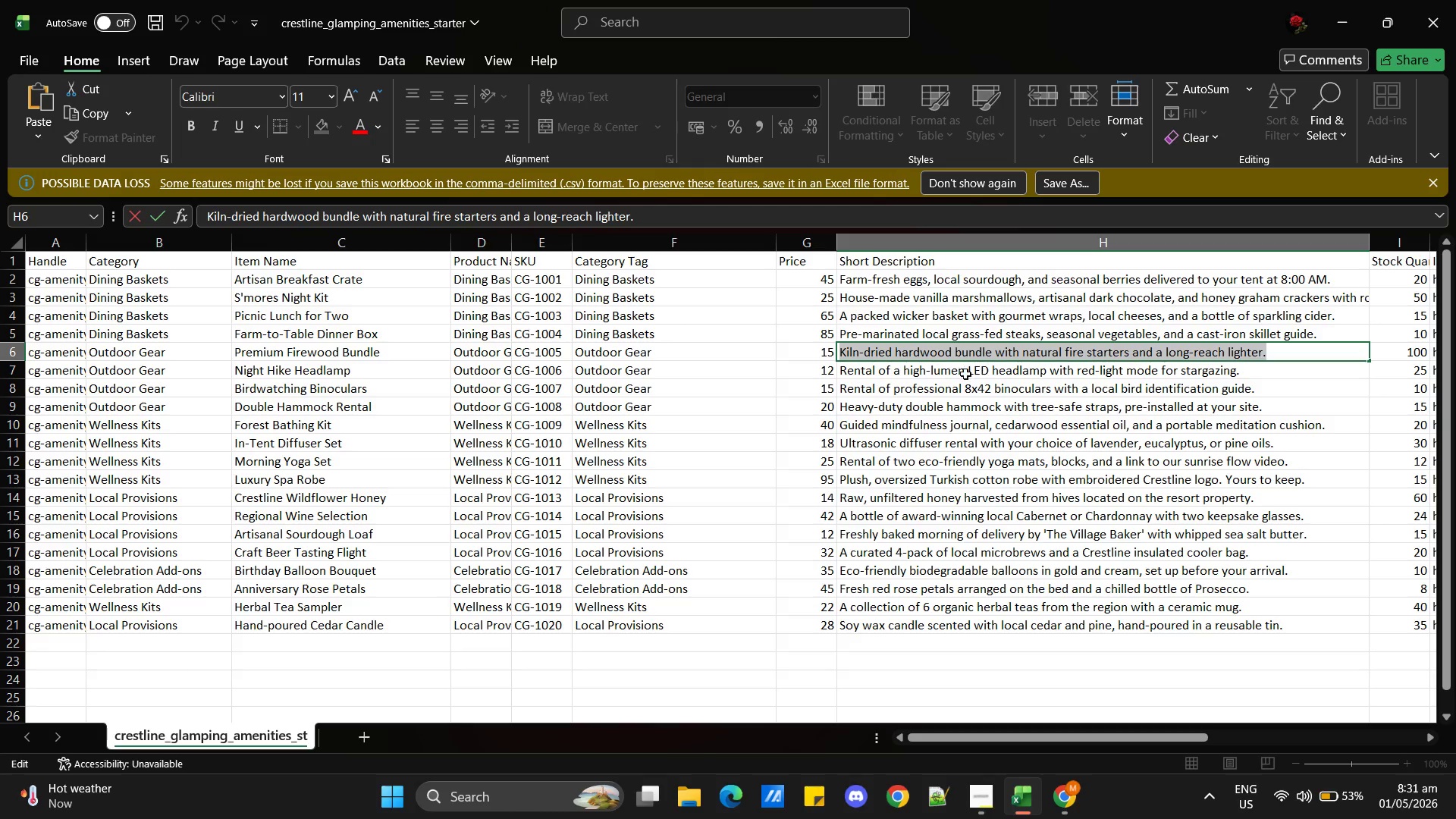 
left_click([959, 374])
 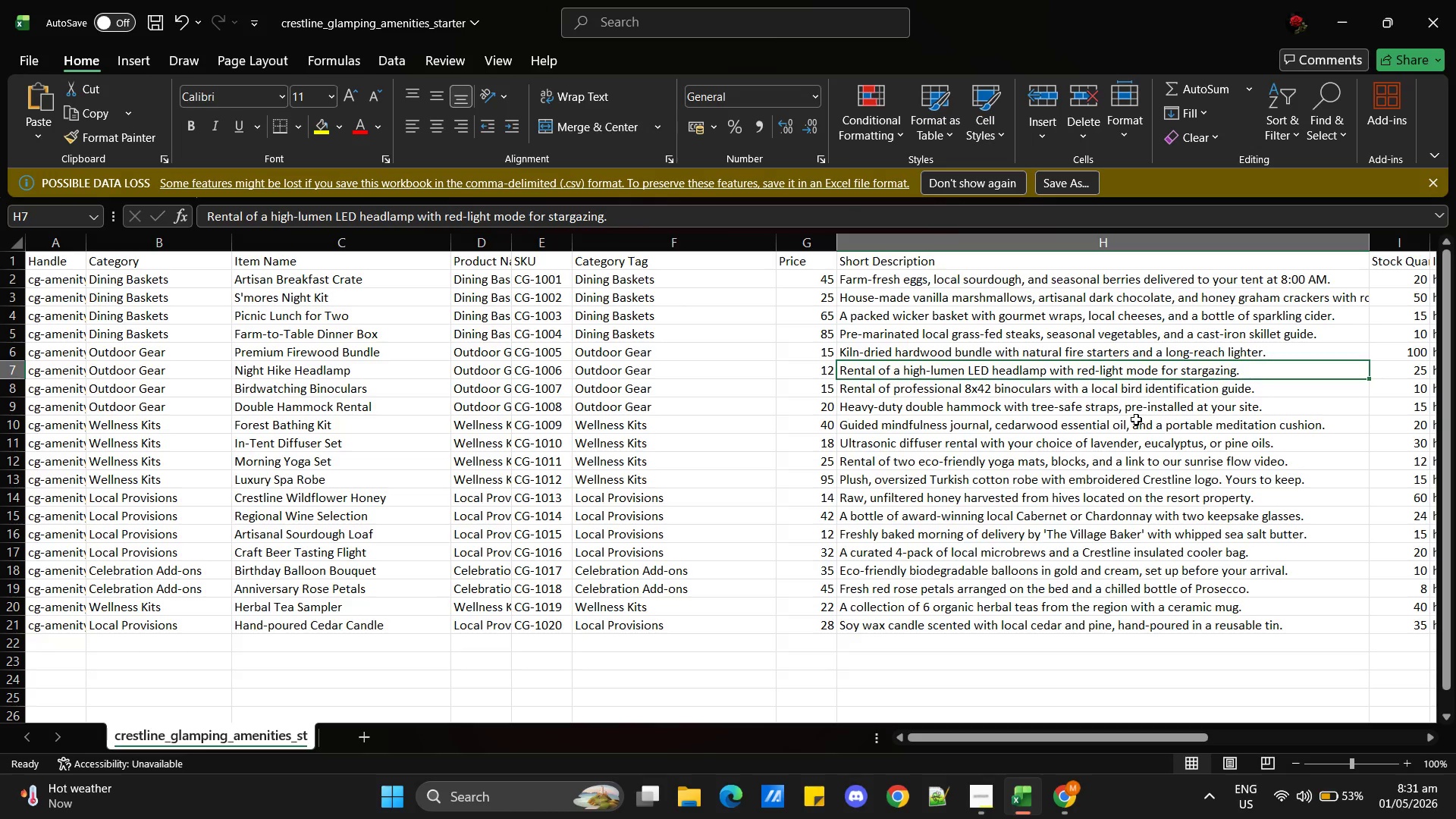 
wait(8.73)
 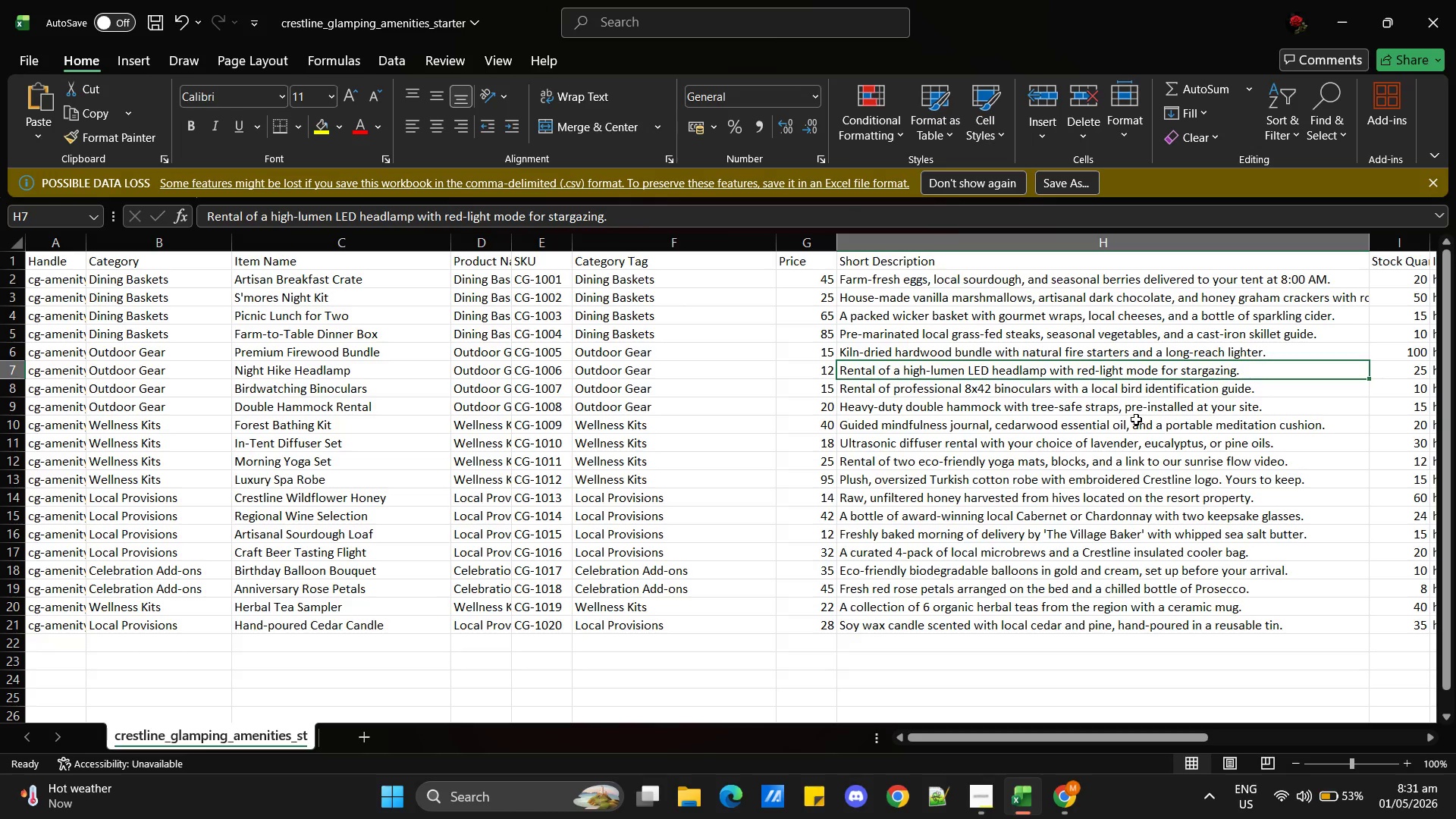 
key(Alt+AltLeft)
 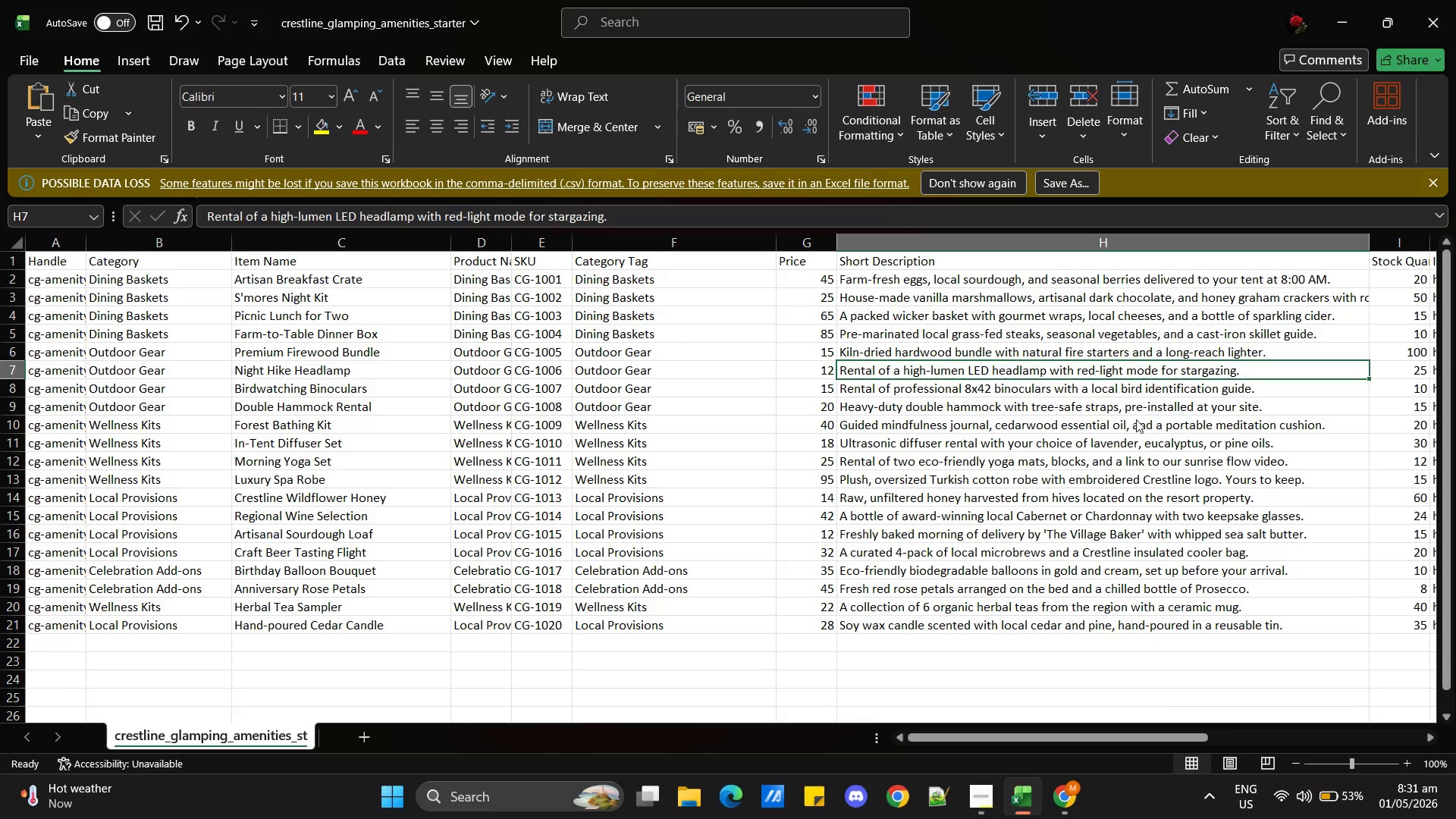 
key(Alt+Tab)
 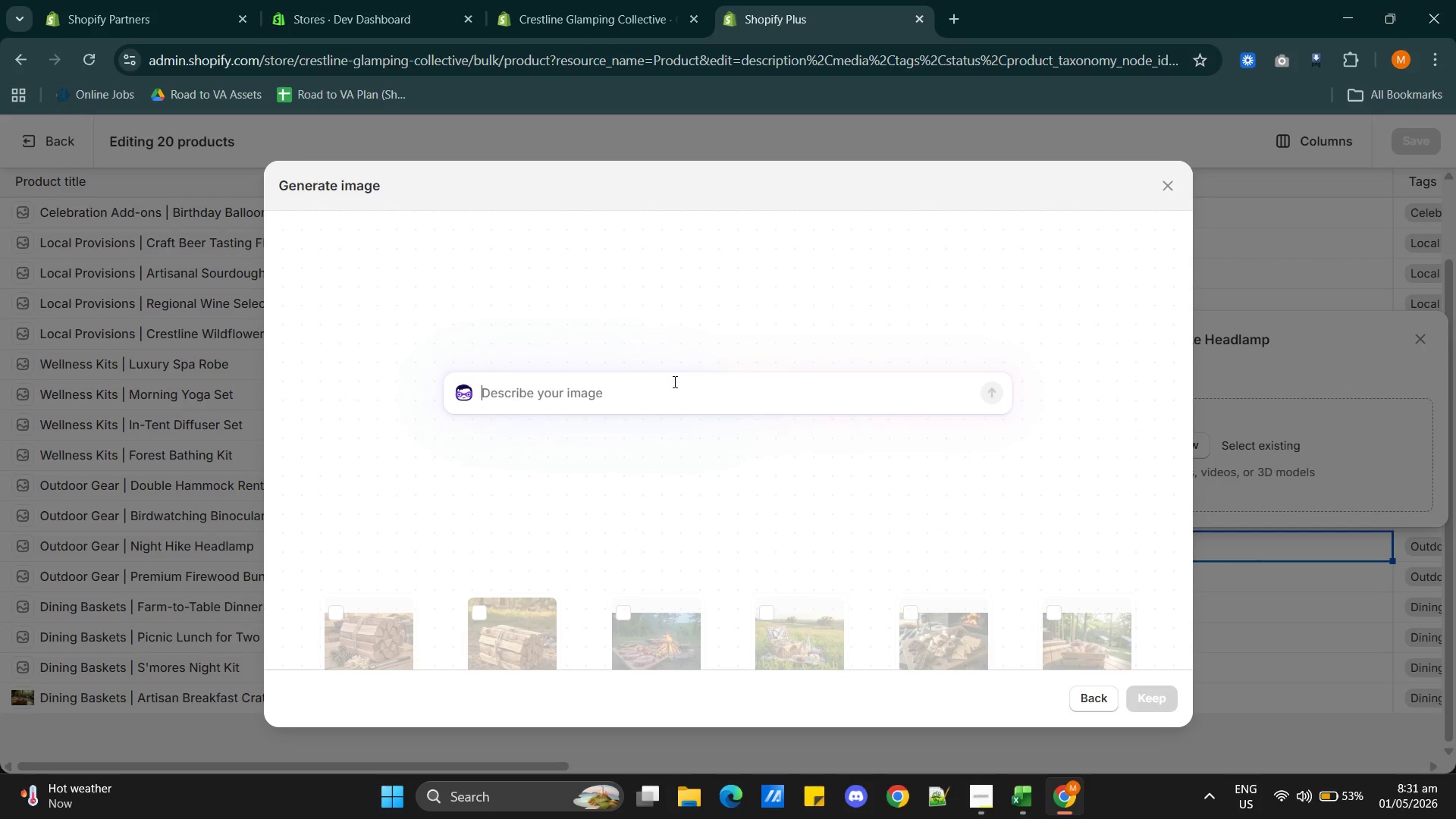 
left_click([673, 388])
 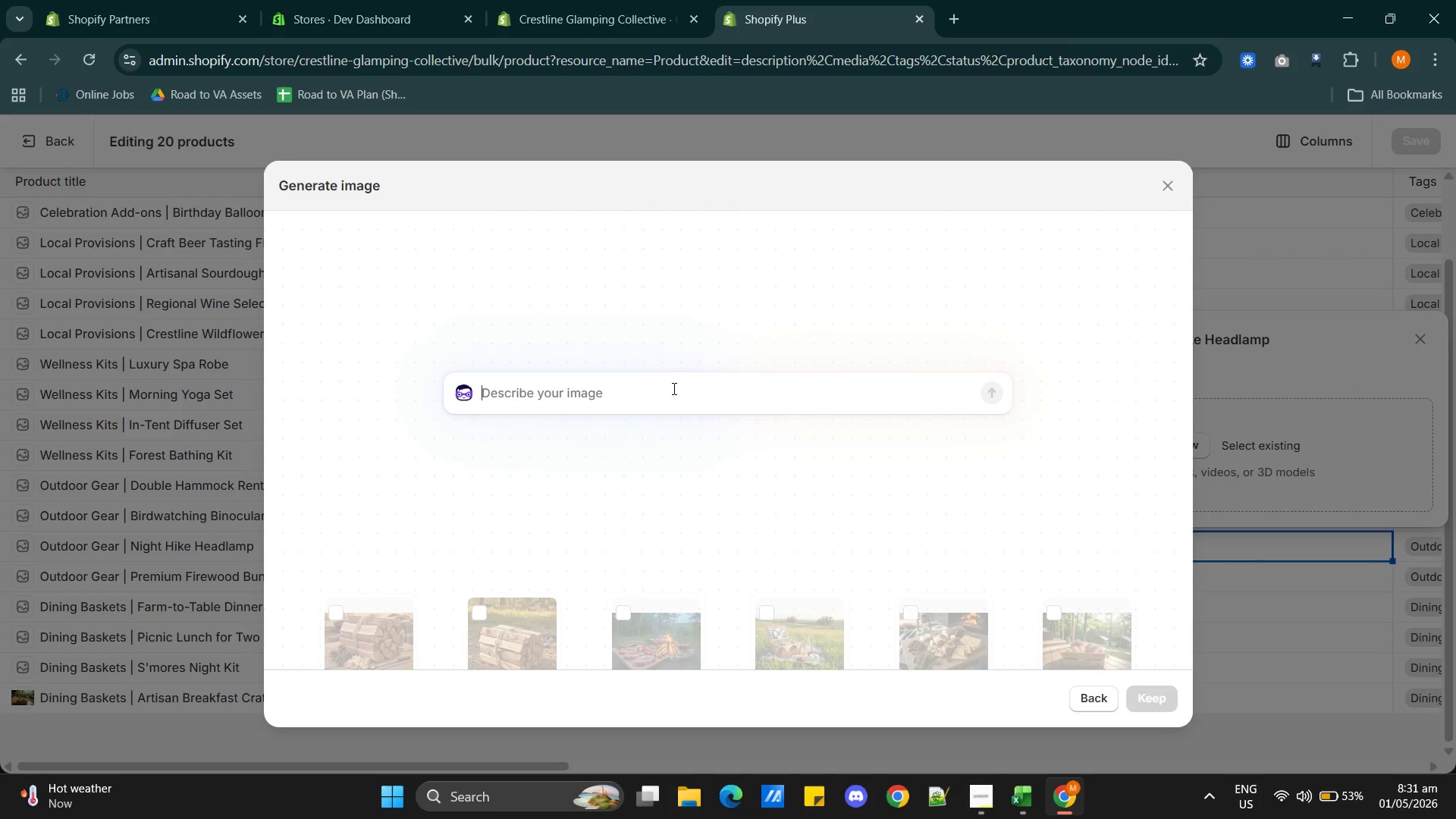 
type(High-lumen )
 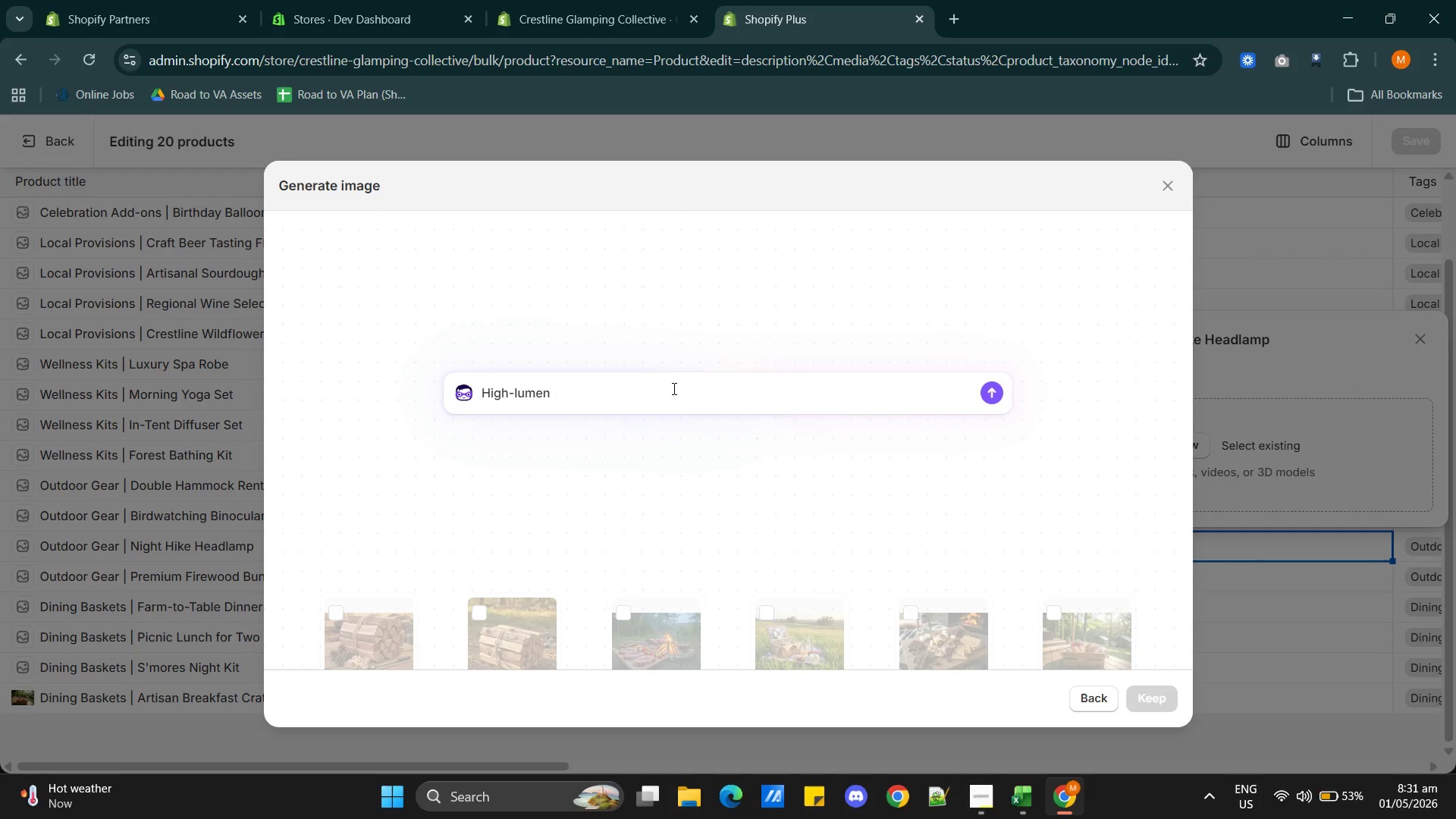 
key(Alt+AltLeft)
 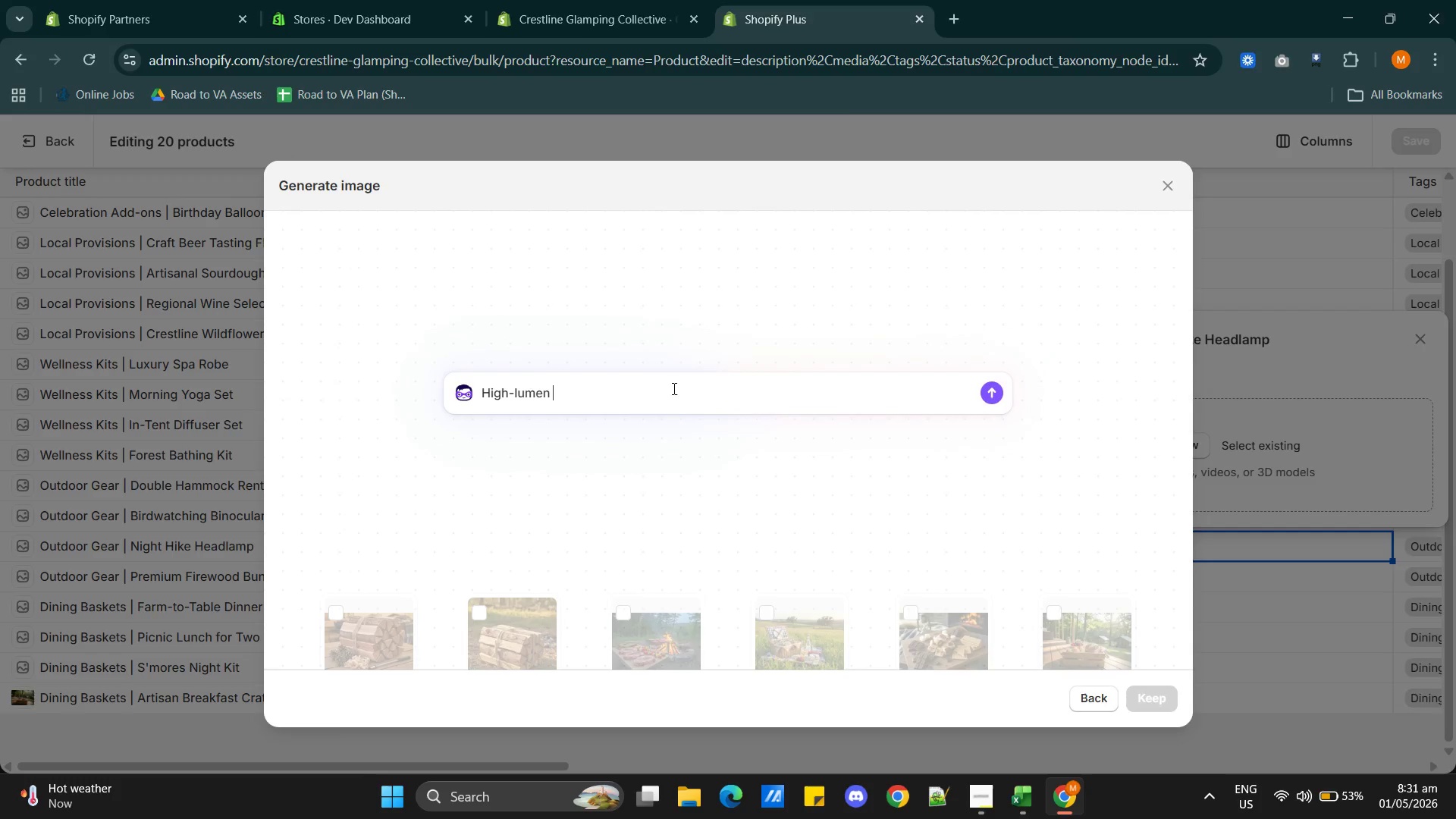 
hold_key(key=Tab, duration=1.55)
 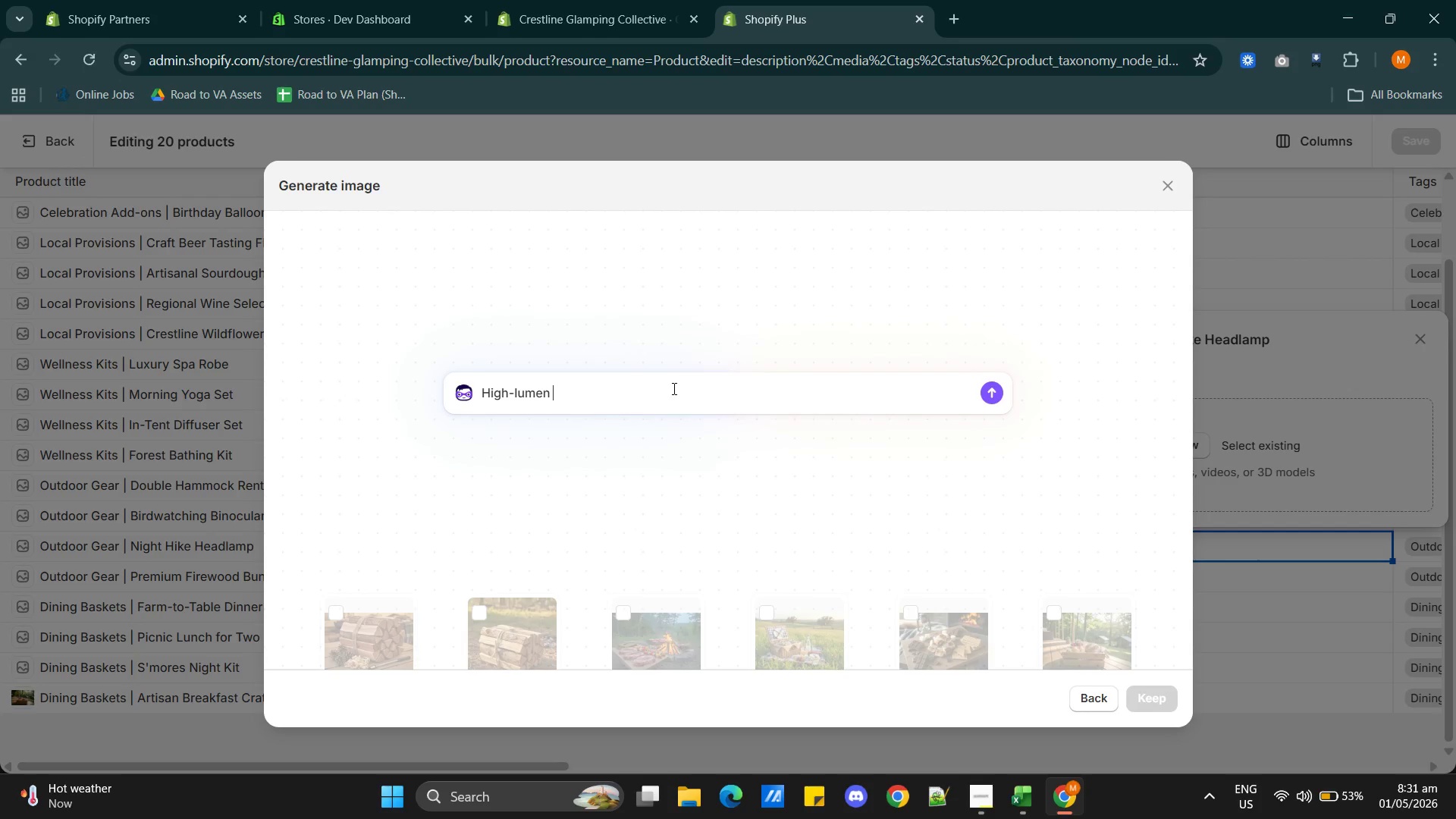 
key(Alt+AltLeft)
 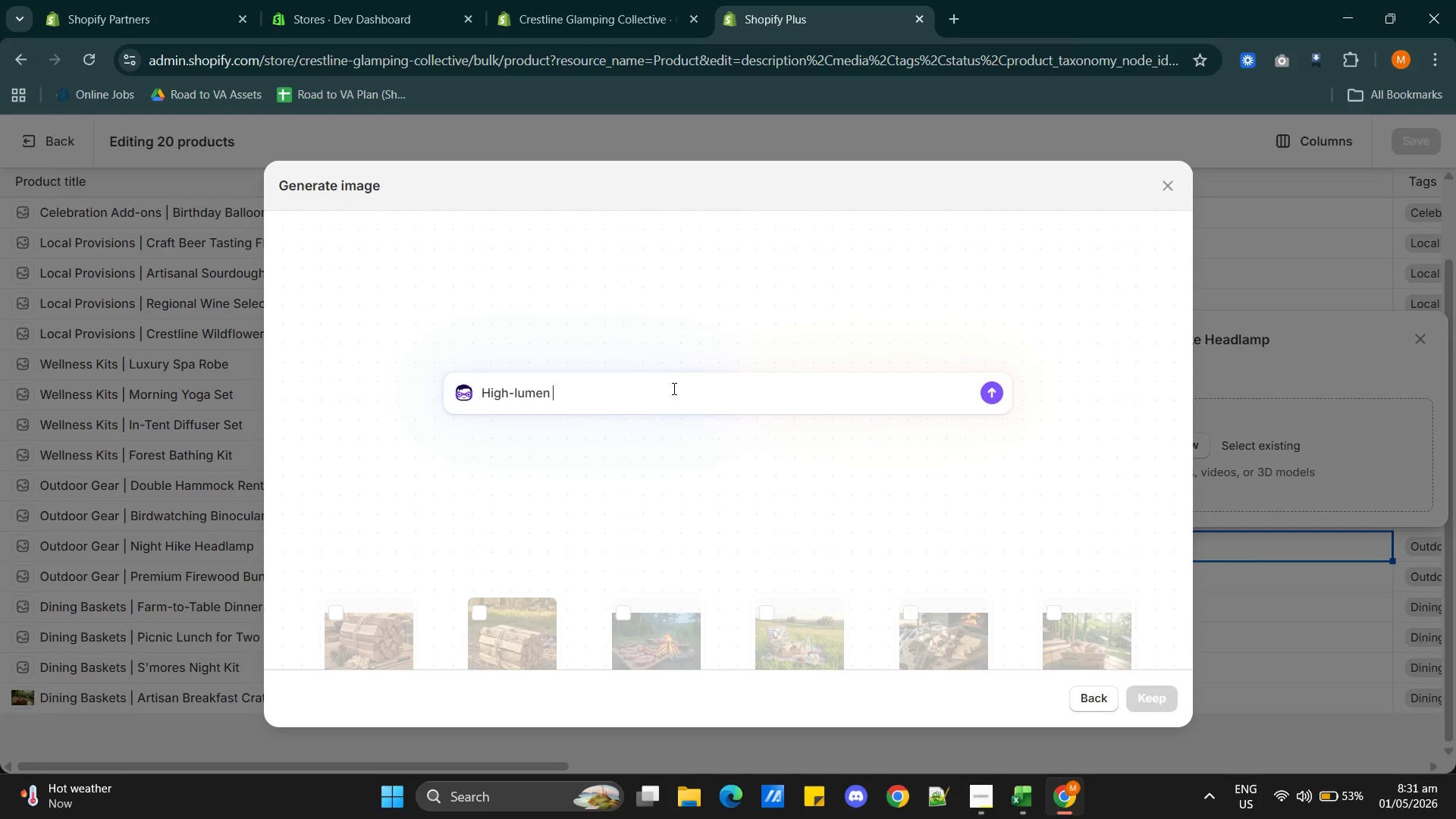 
type(LED headlamp )
 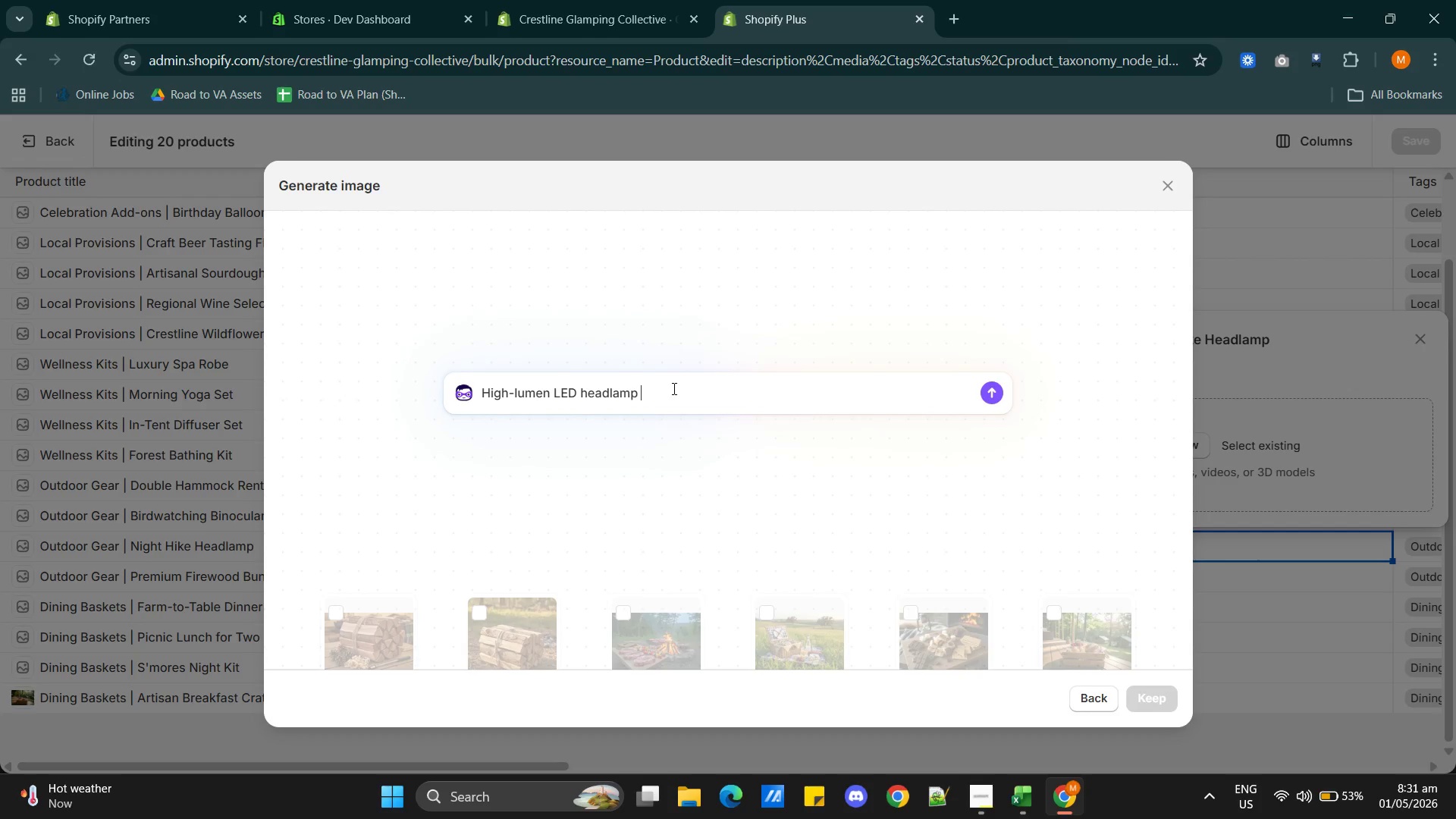 
key(Alt+AltLeft)
 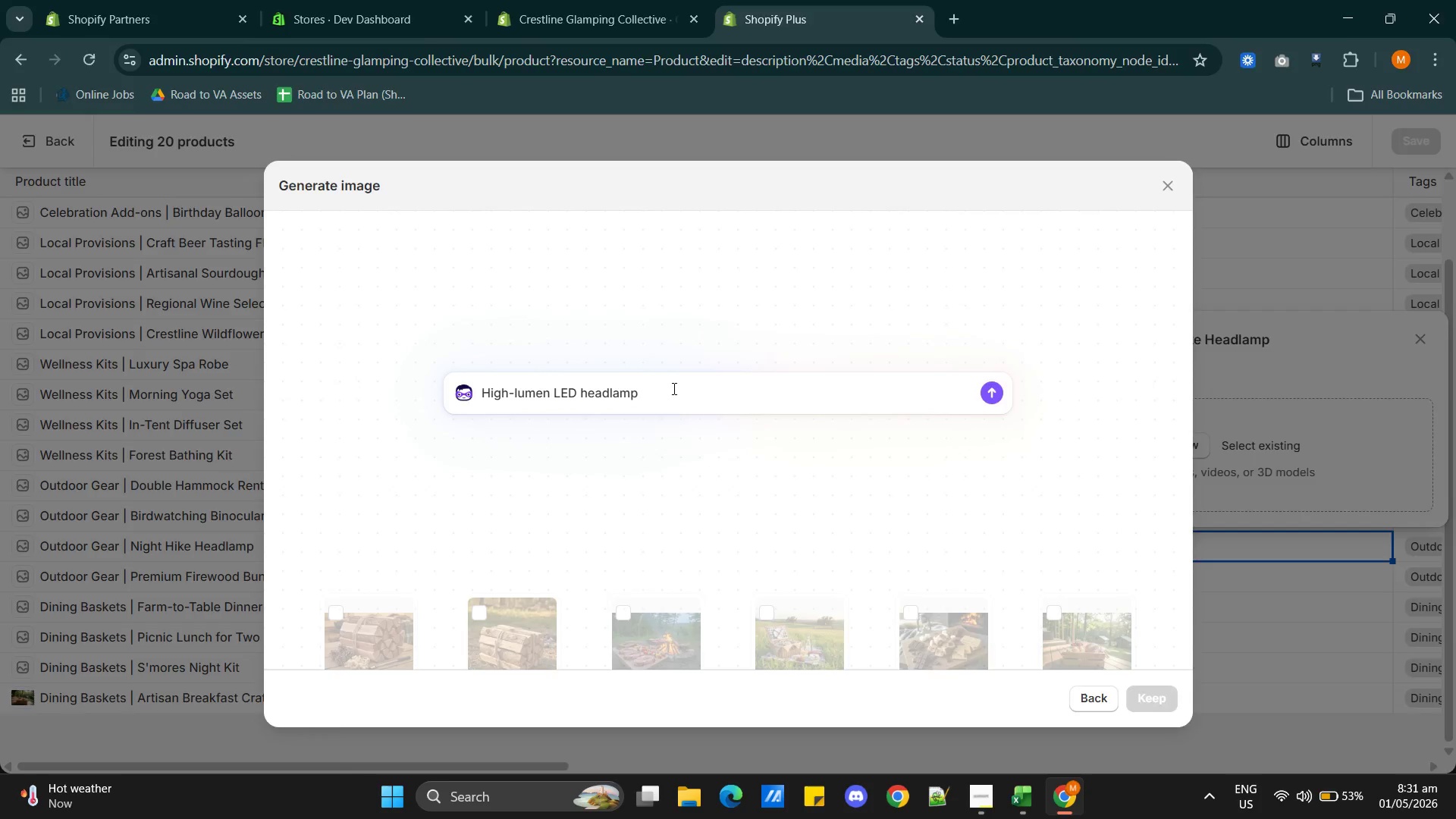 
key(Alt+Tab)
 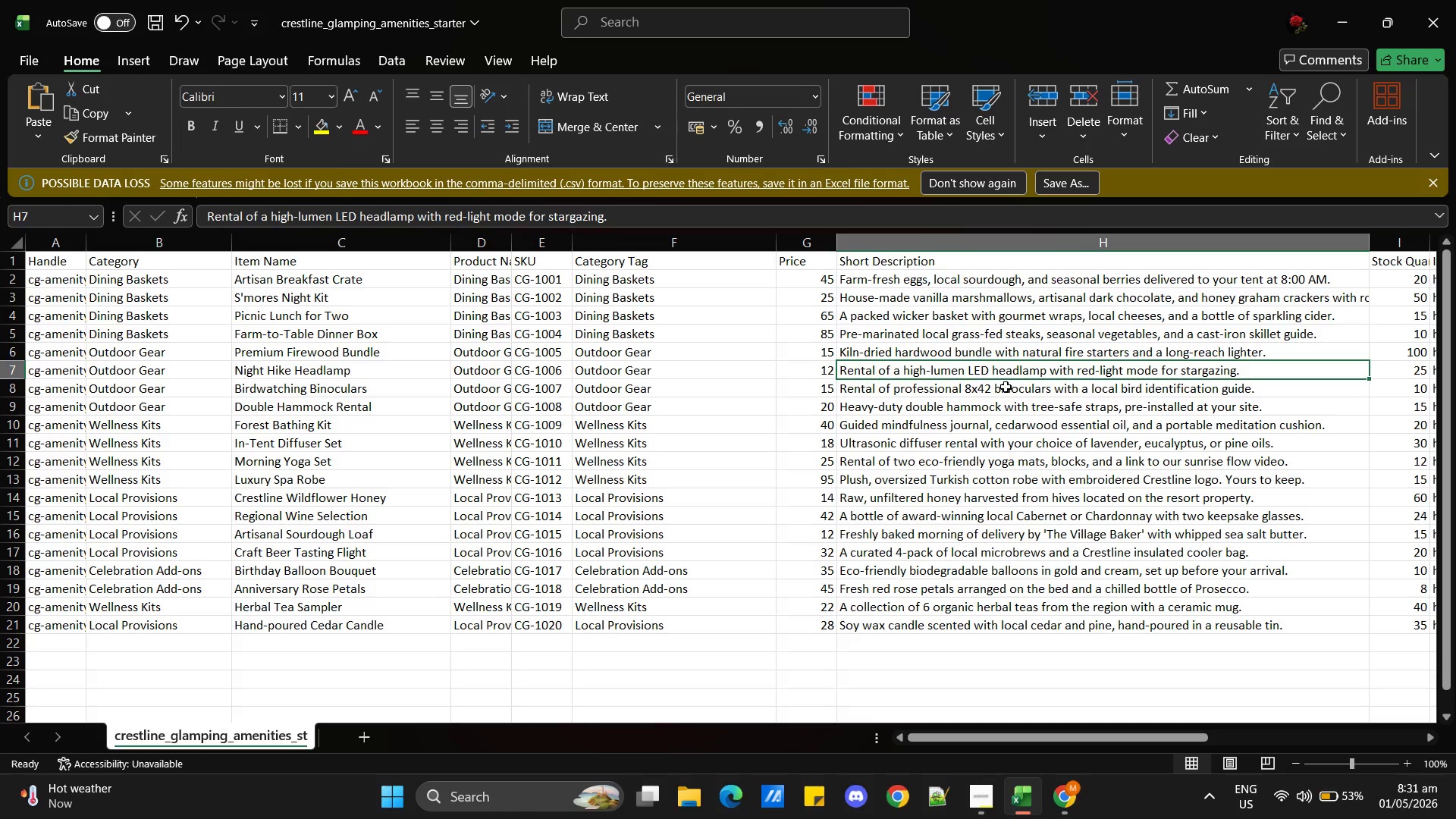 
key(Alt+AltLeft)
 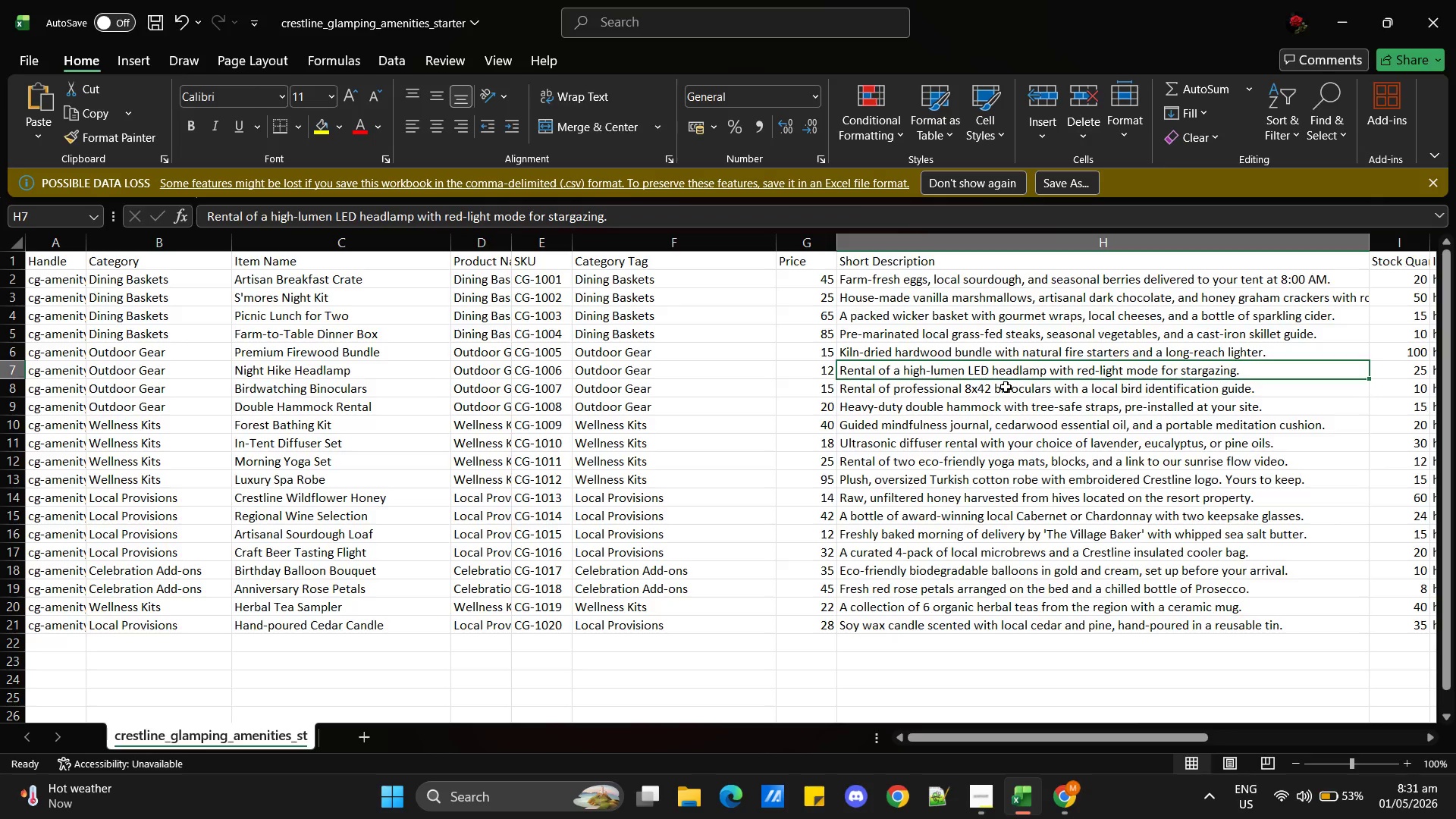 
key(Alt+Tab)
 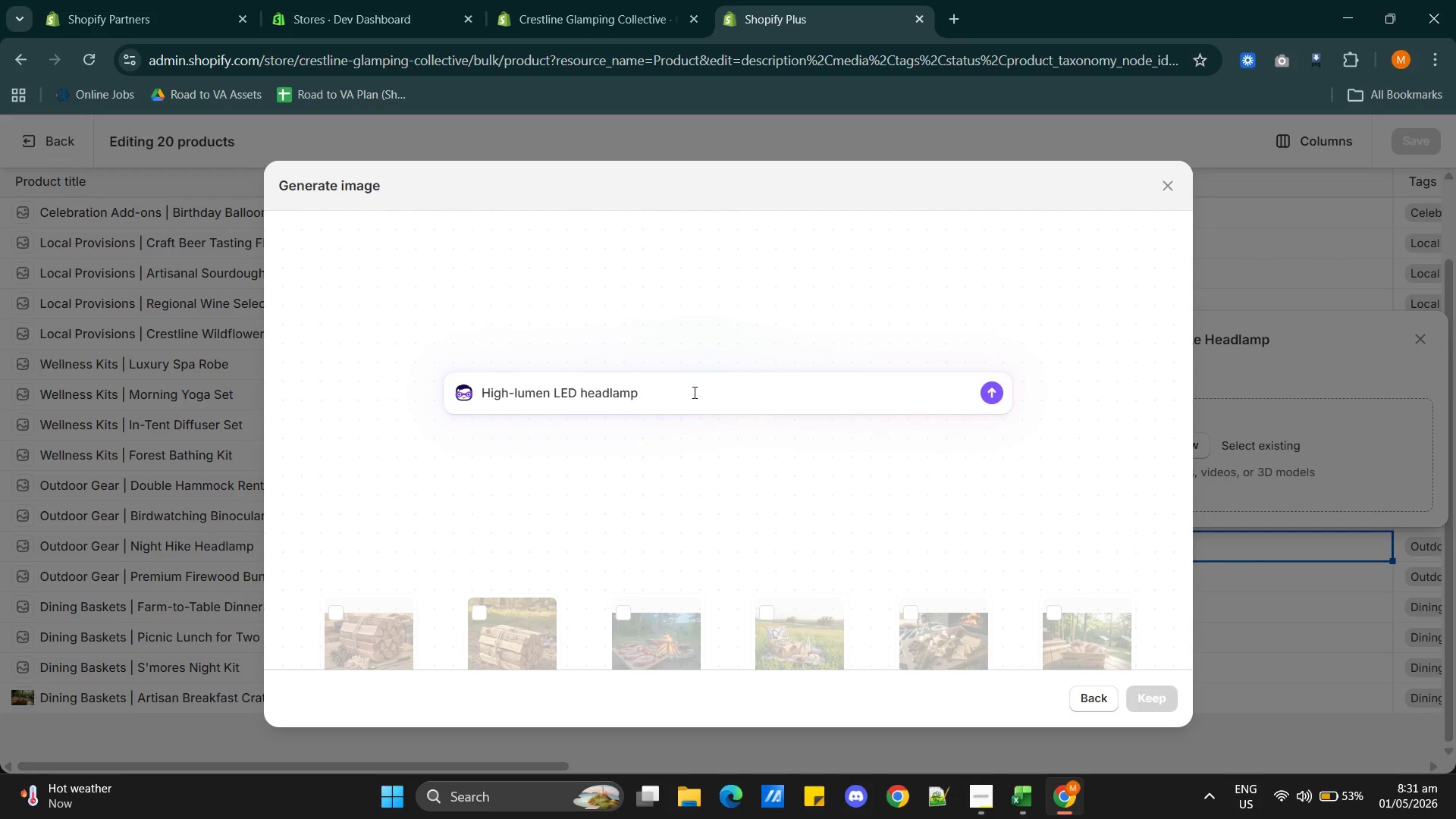 
left_click([692, 390])
 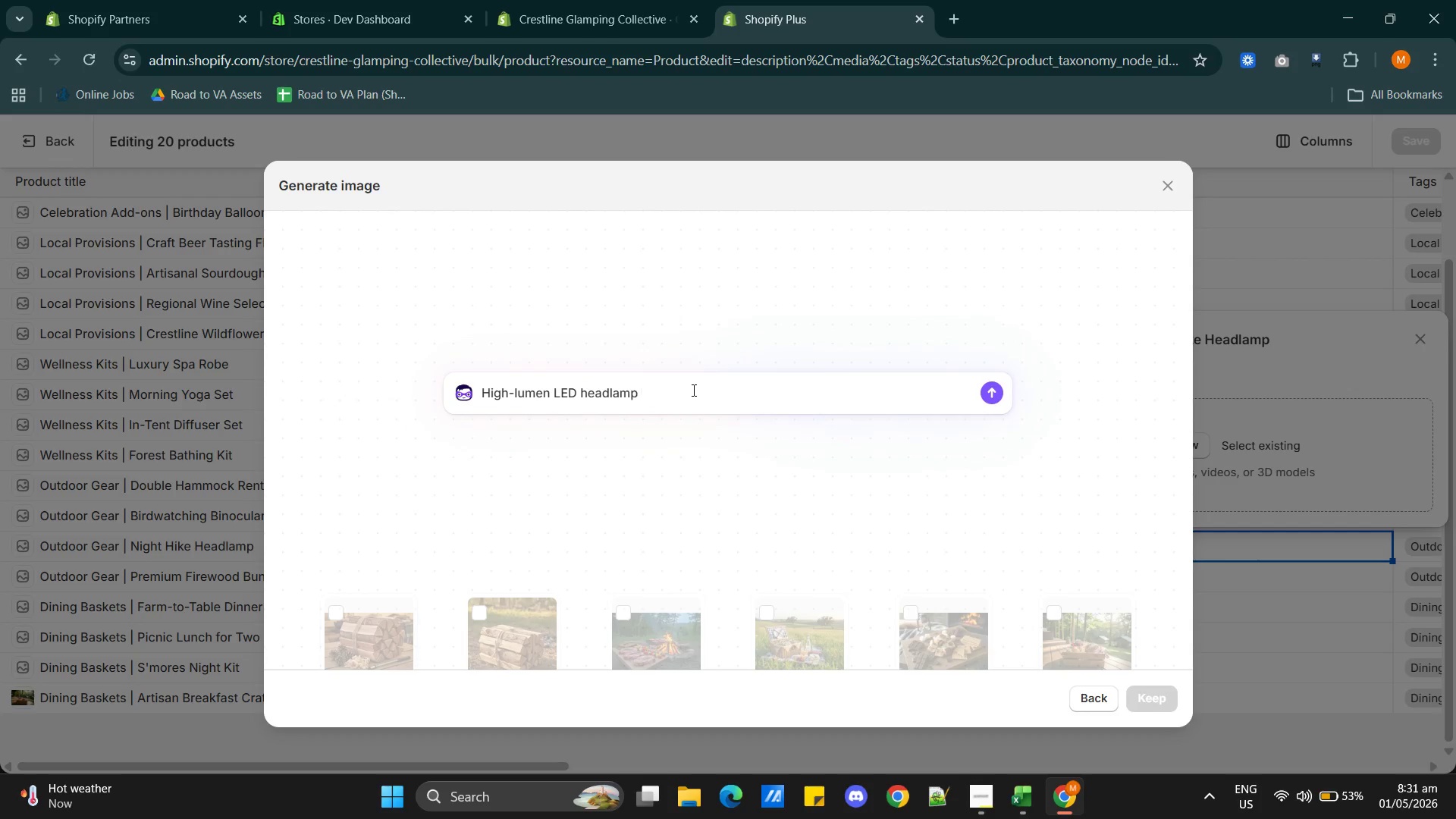 
type(with red light)
 